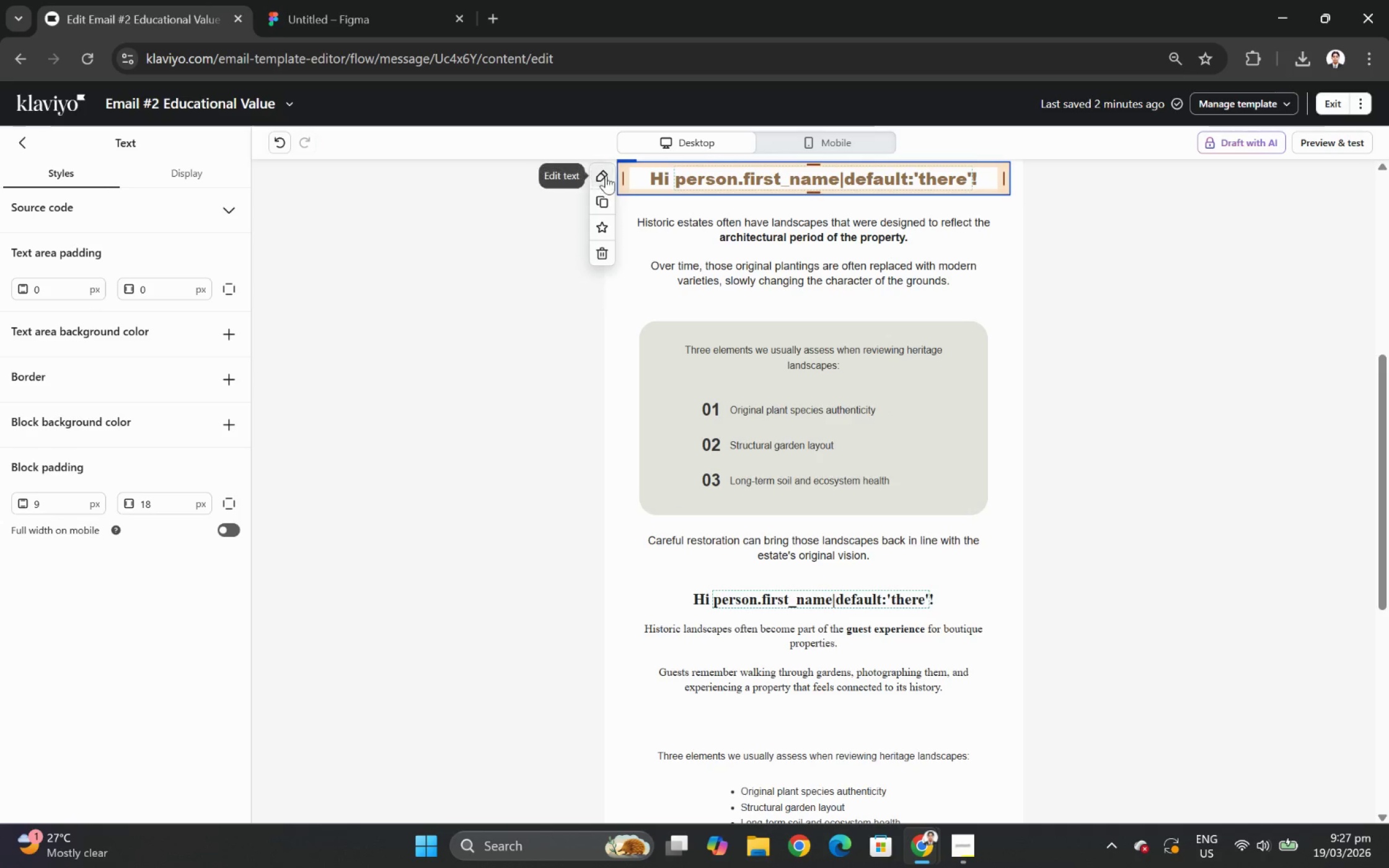 
left_click([606, 175])
 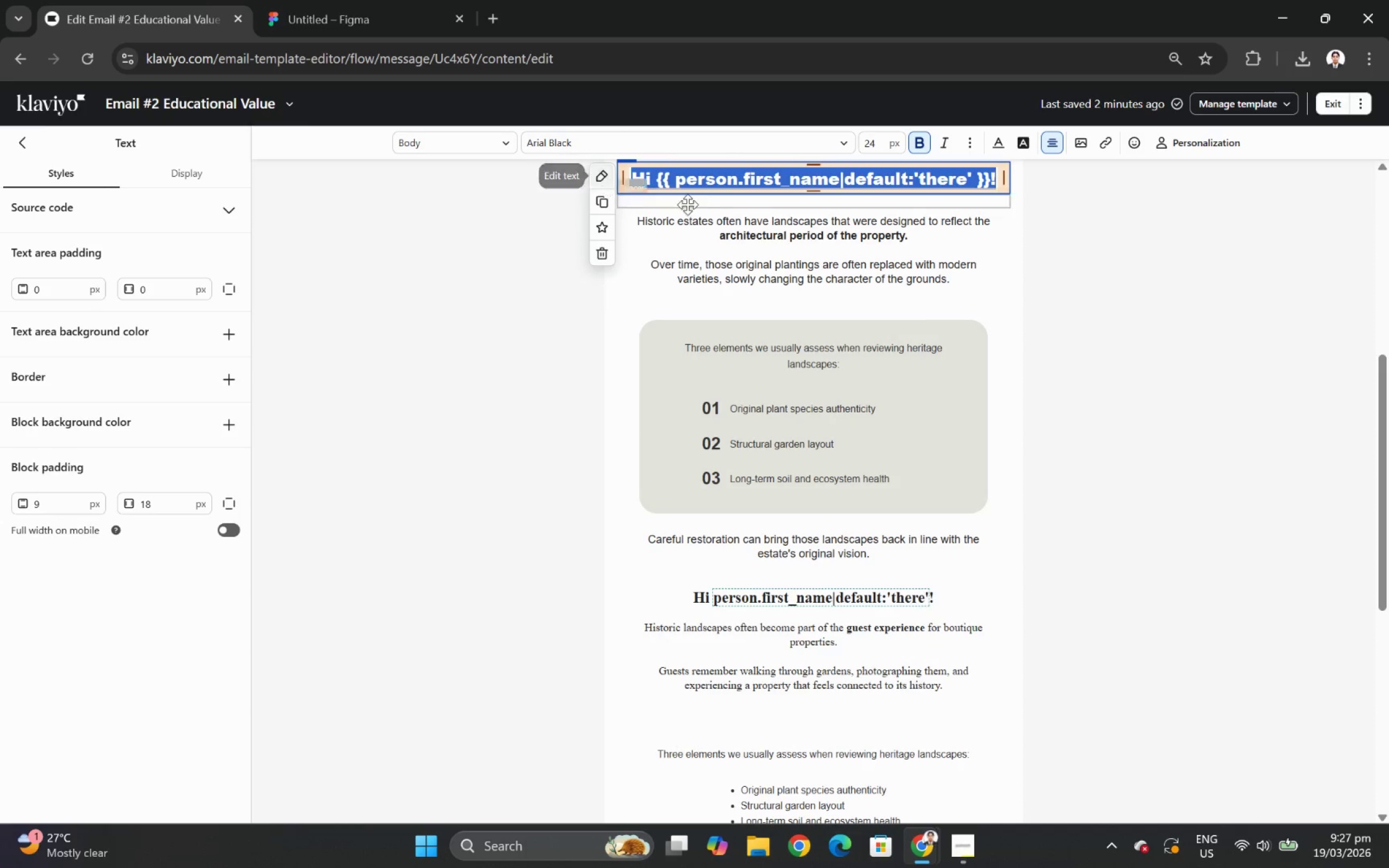 
left_click([699, 208])
 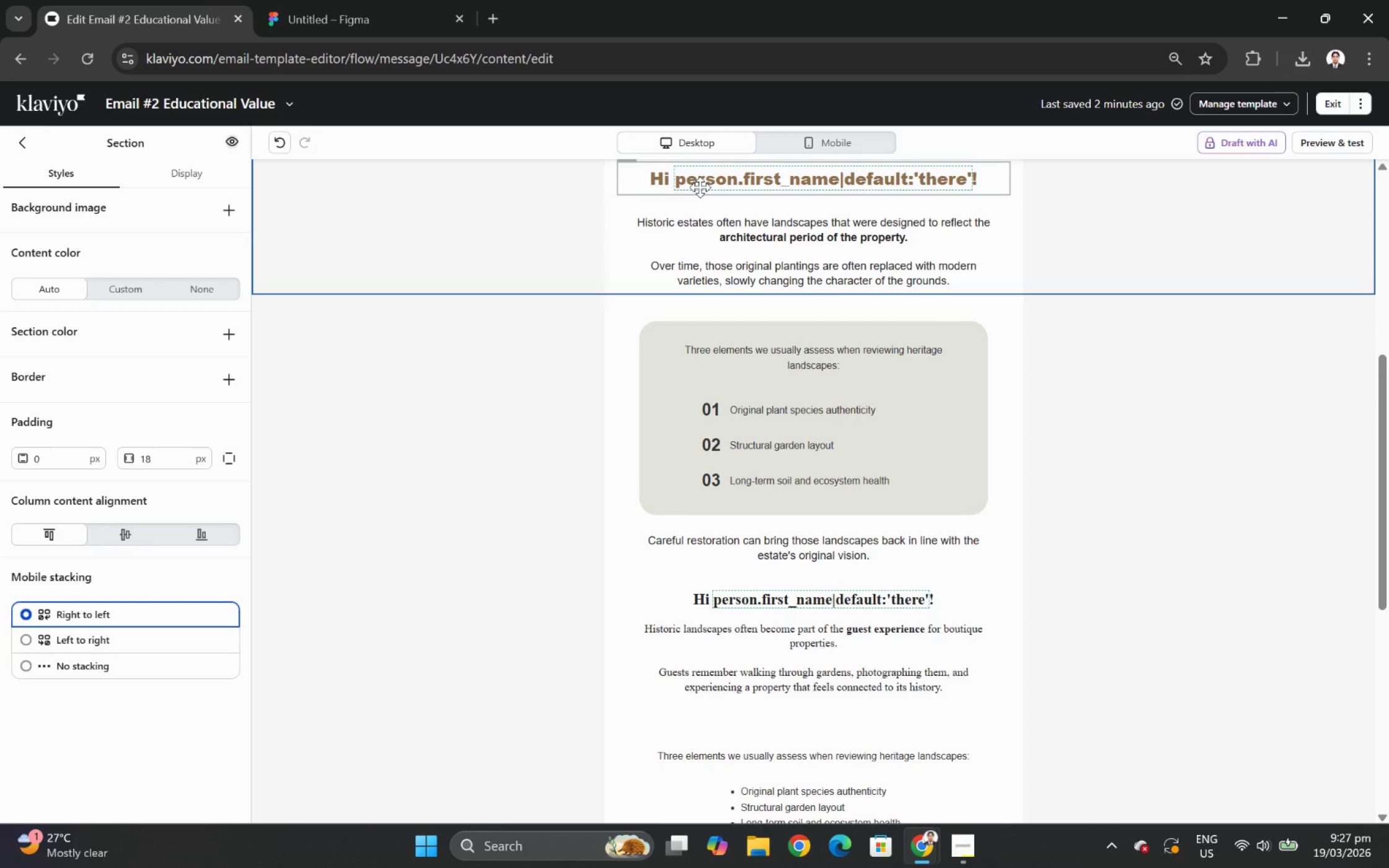 
left_click([700, 183])
 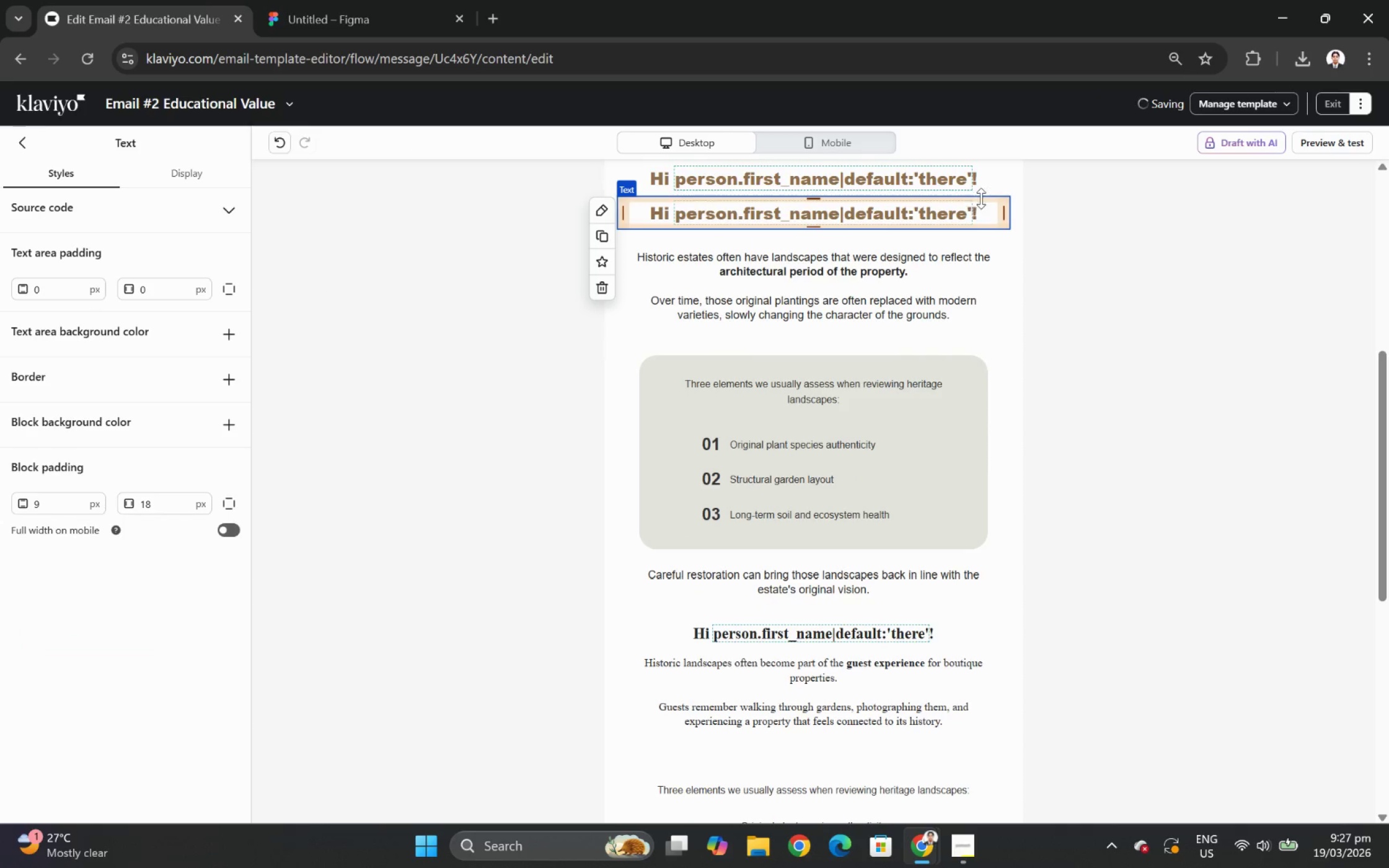 
left_click_drag(start_coordinate=[989, 216], to_coordinate=[981, 704])
 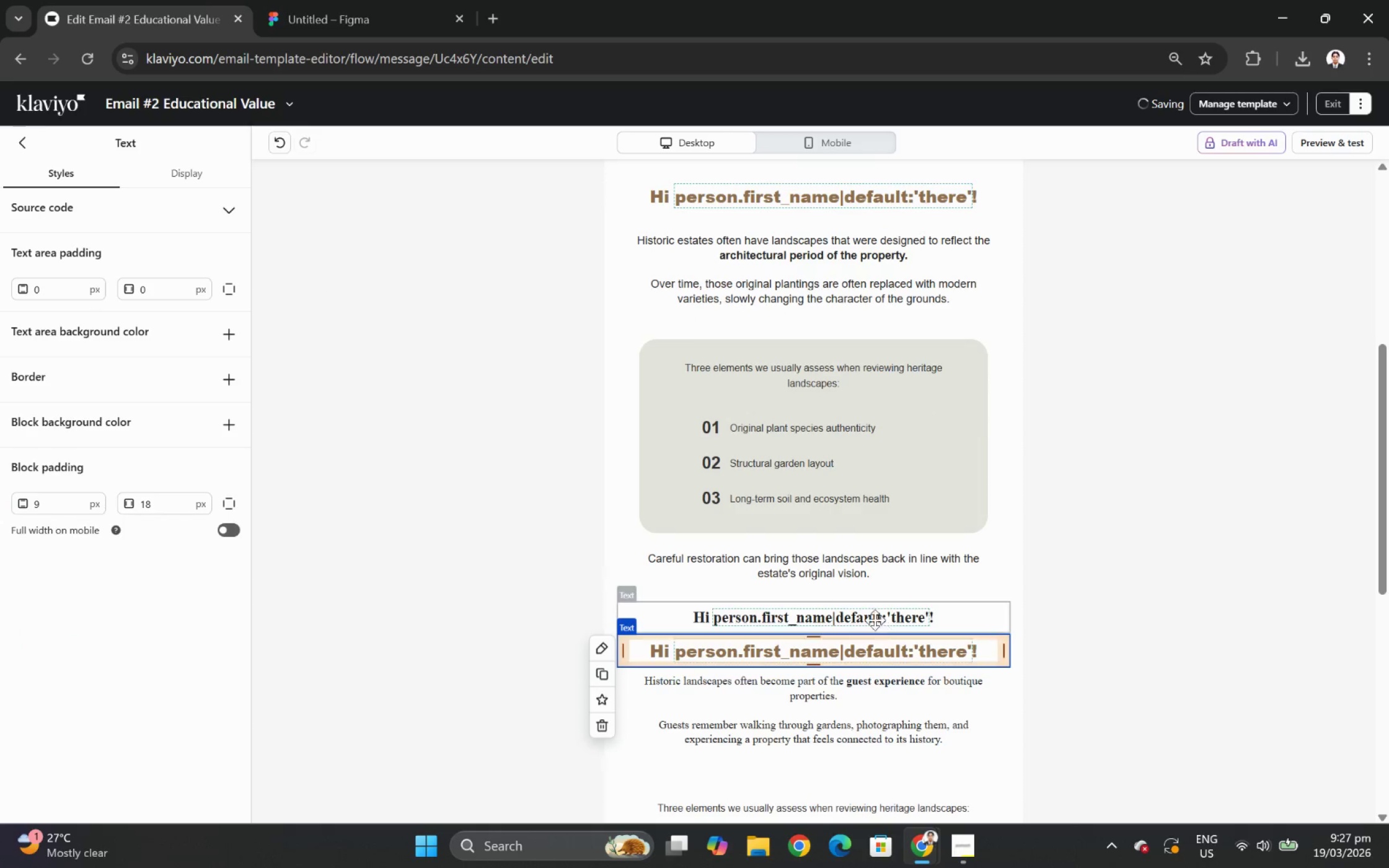 
left_click([868, 613])
 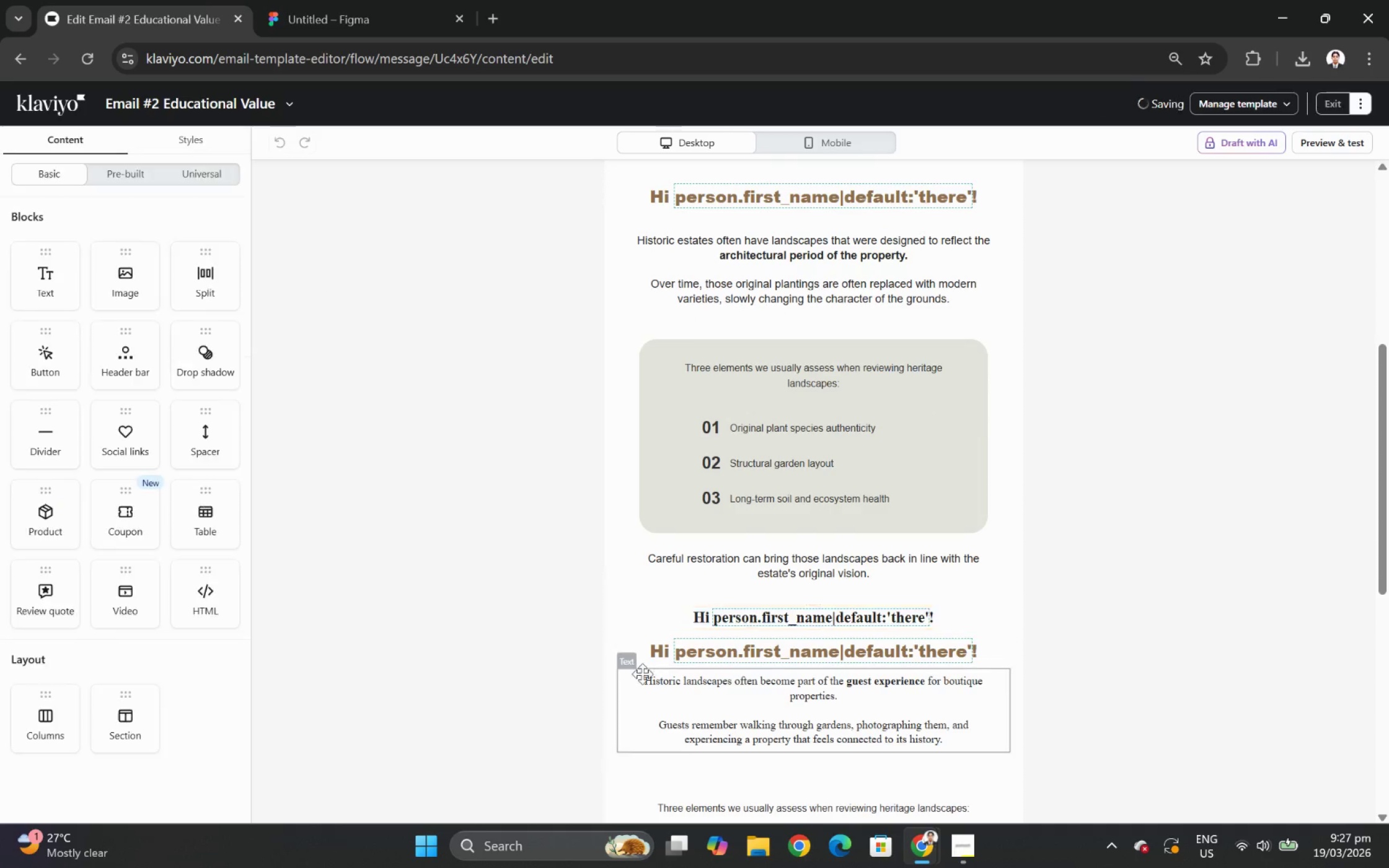 
left_click([695, 669])
 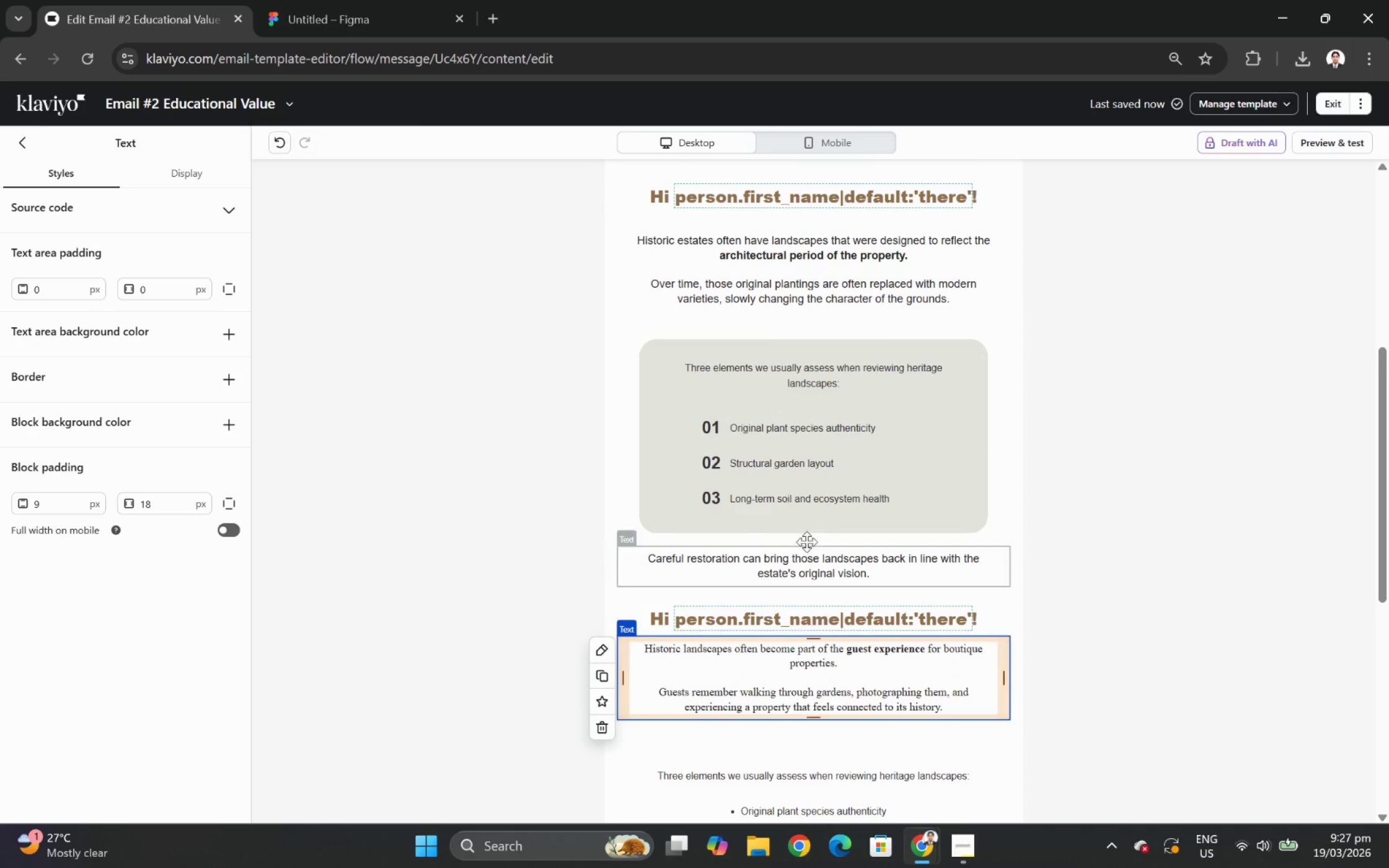 
scroll: coordinate [879, 354], scroll_direction: up, amount: 1.0
 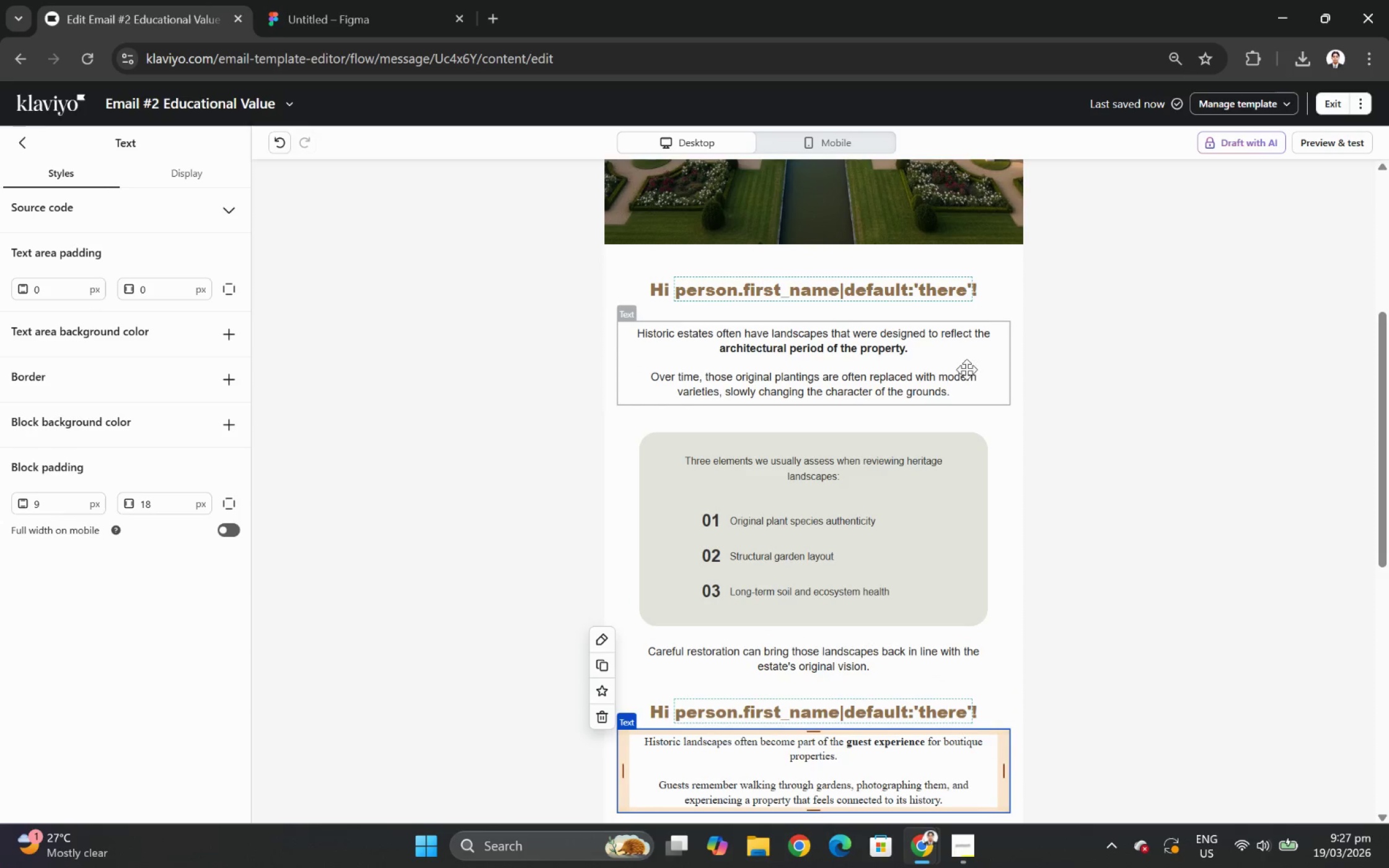 
left_click([907, 344])
 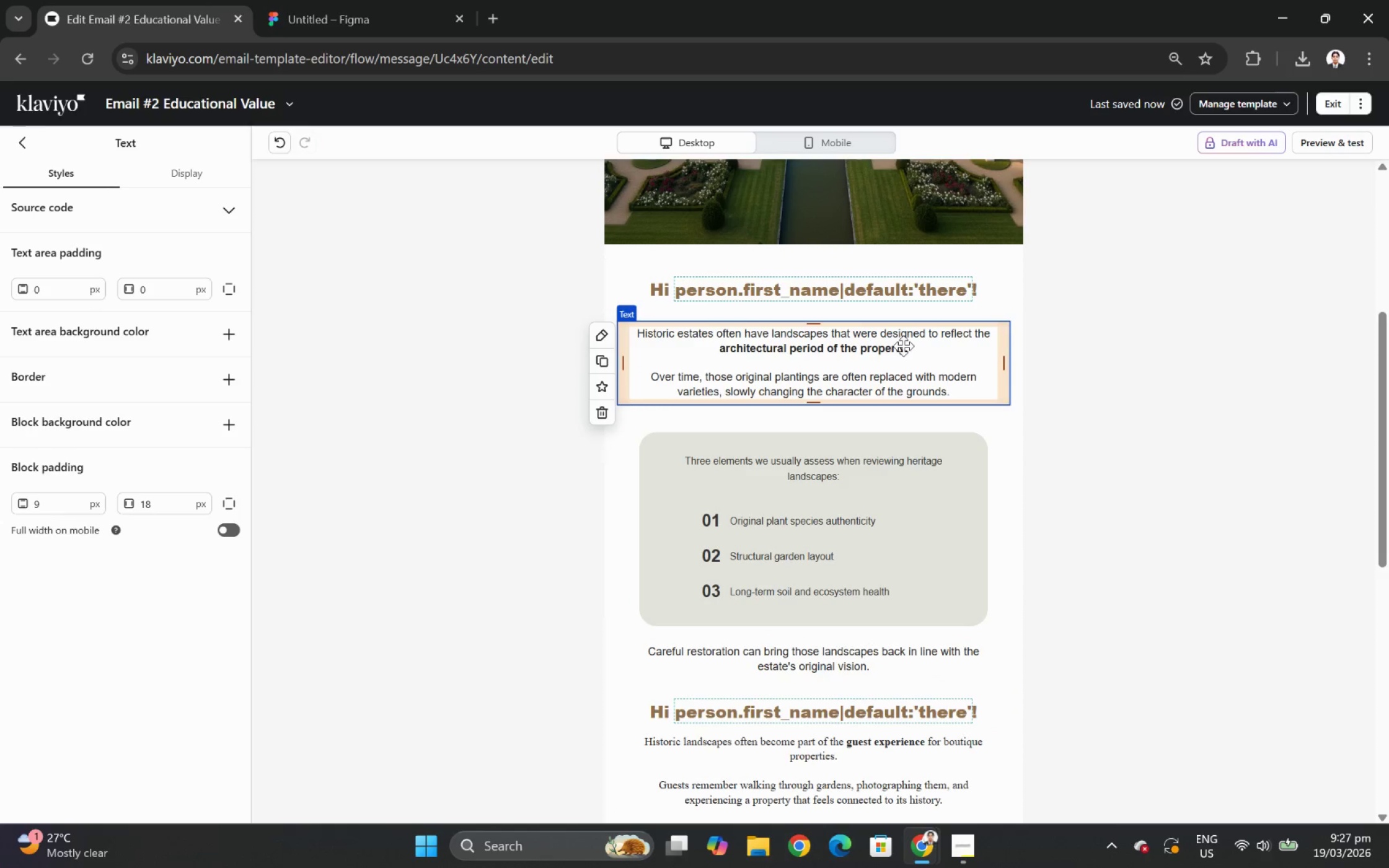 
scroll: coordinate [899, 346], scroll_direction: down, amount: 1.0
 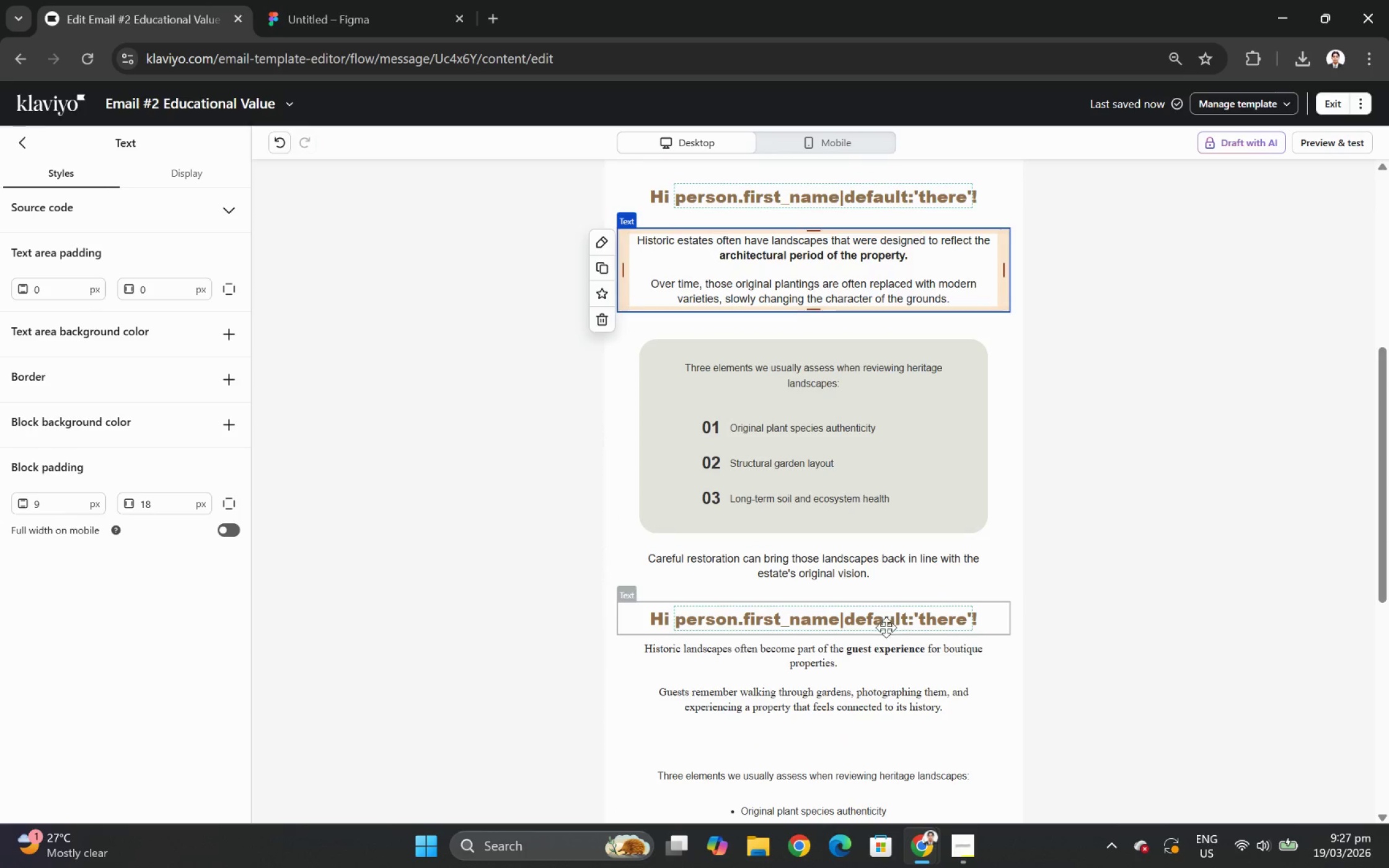 
double_click([880, 660])
 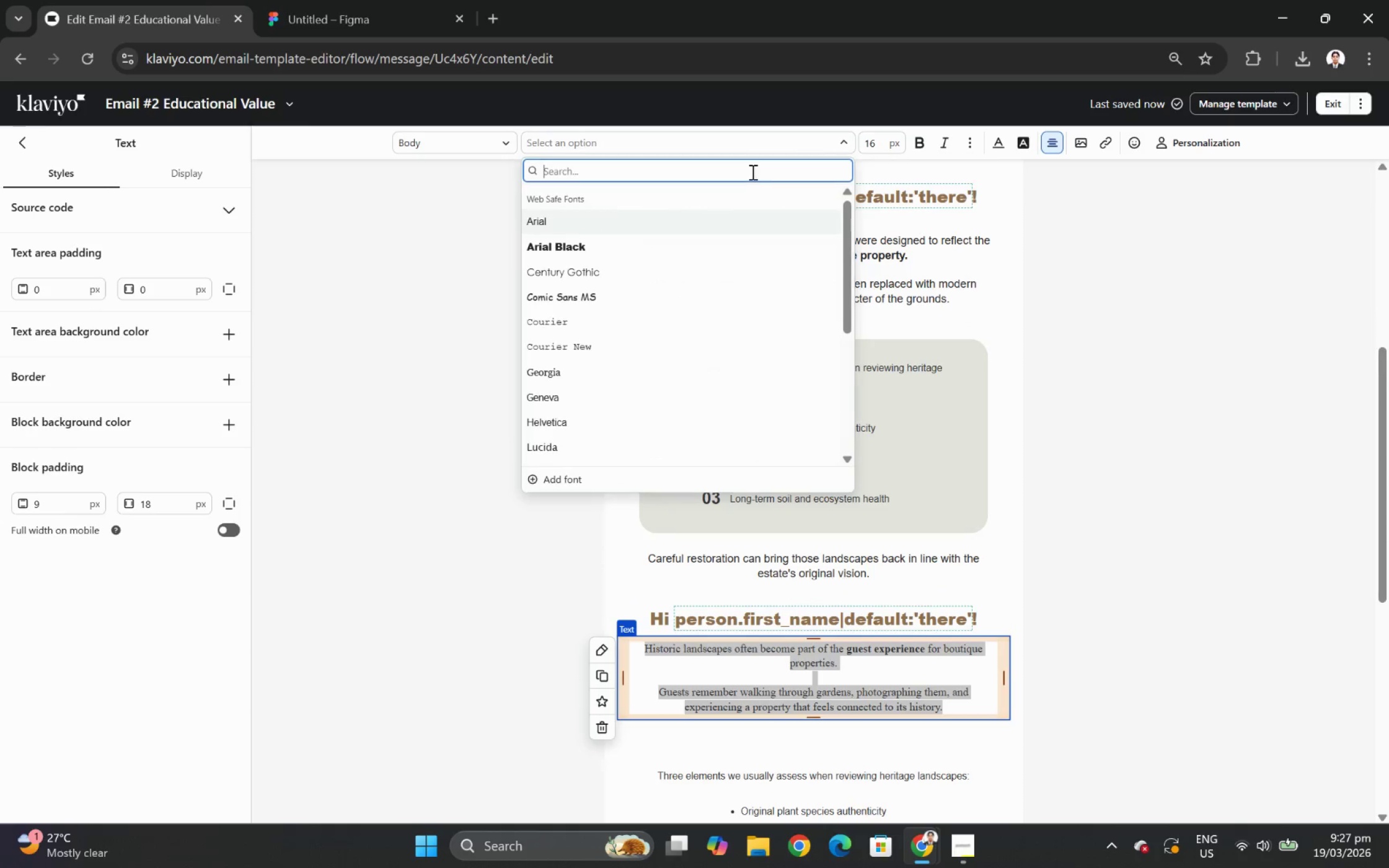 
left_click([625, 221])
 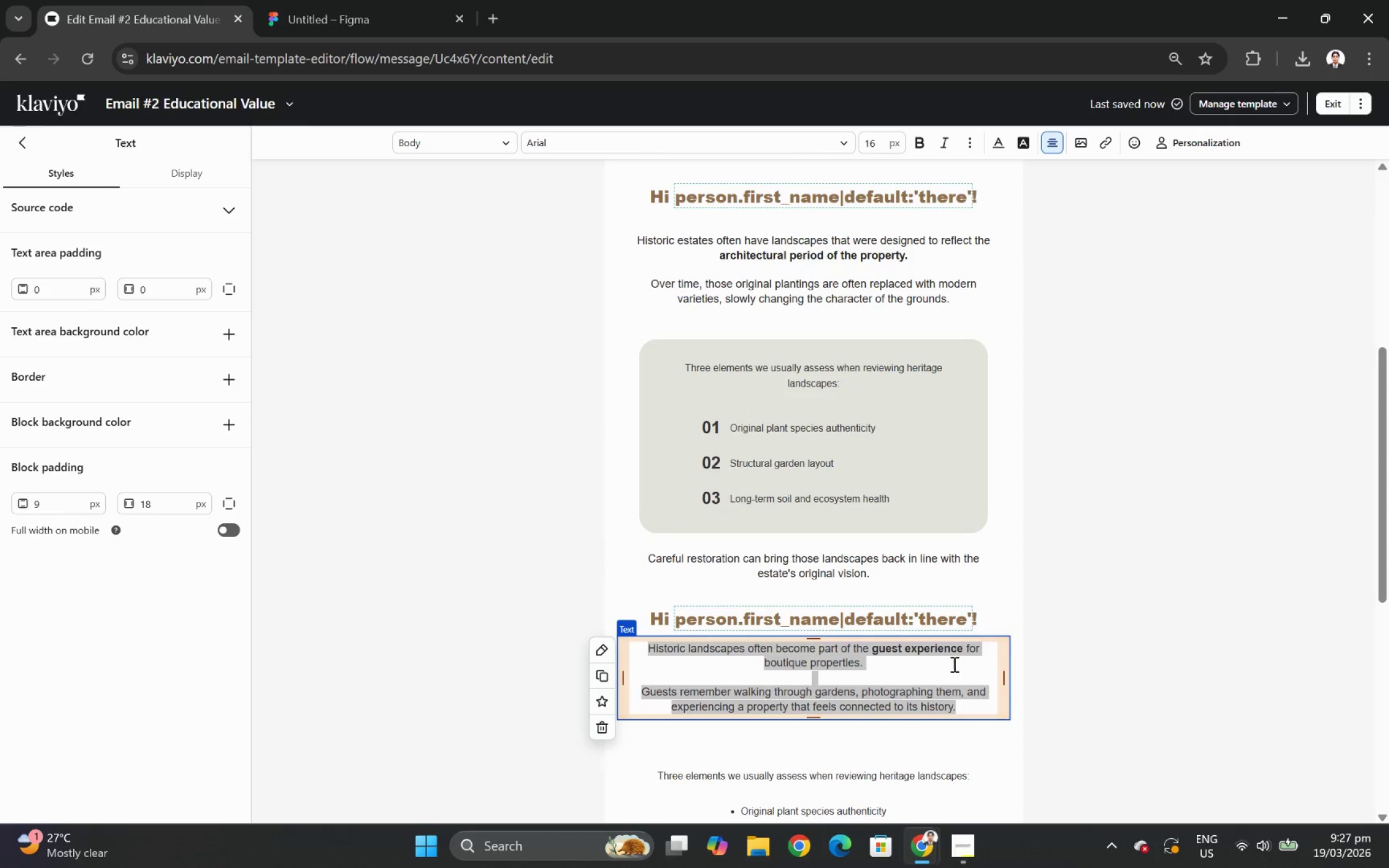 
left_click([955, 664])
 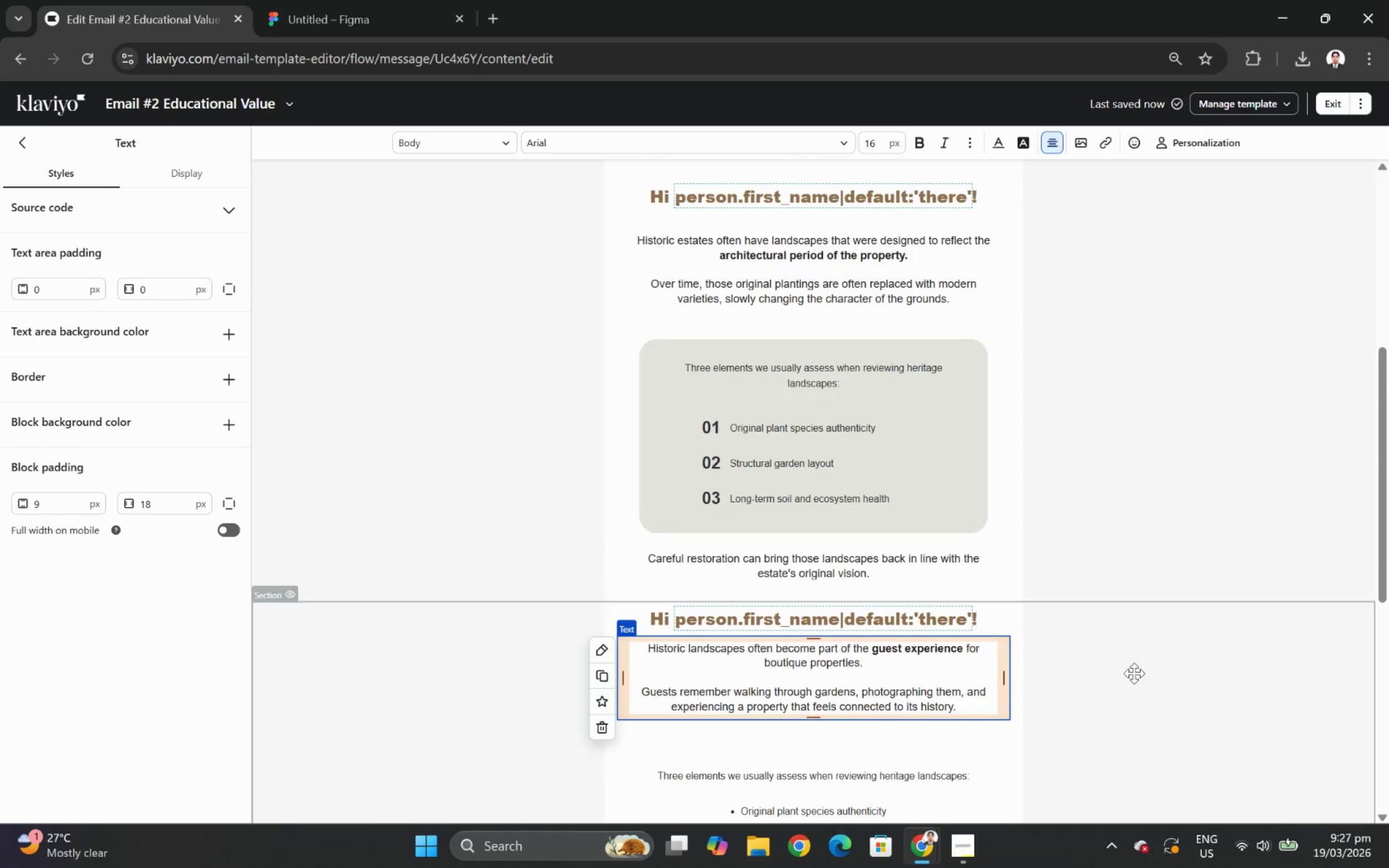 
left_click([1134, 673])
 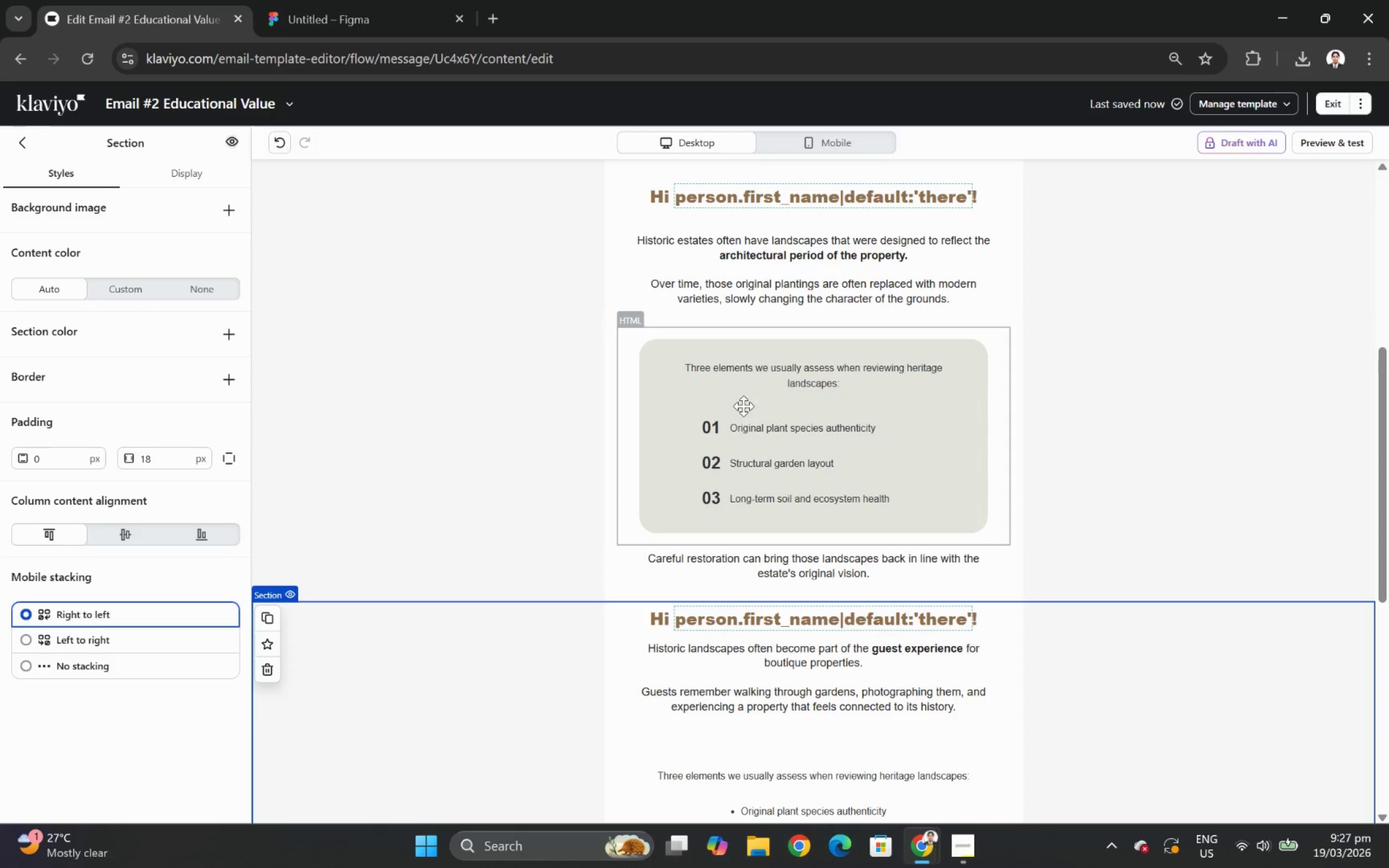 
scroll: coordinate [753, 405], scroll_direction: down, amount: 2.0
 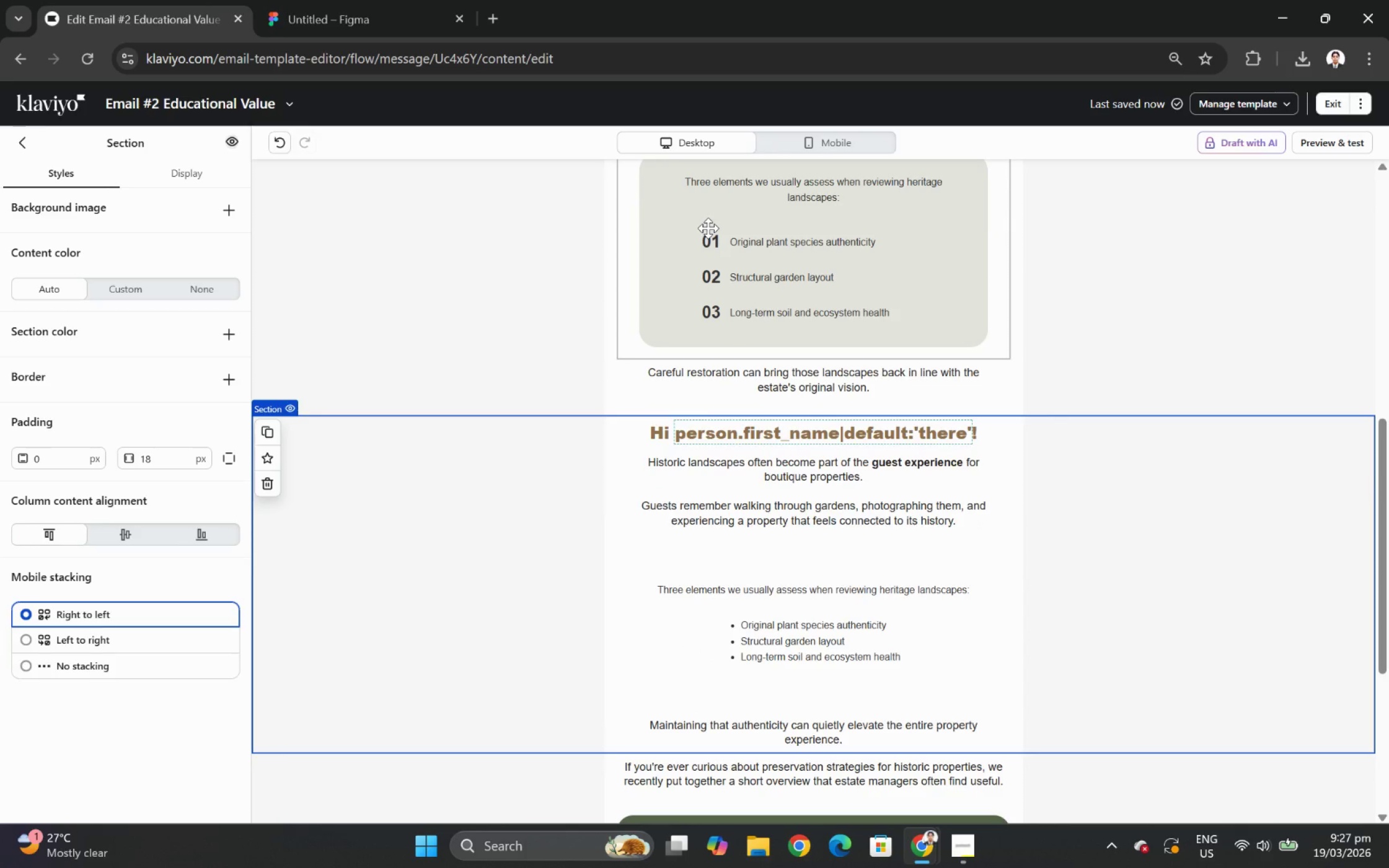 
left_click([708, 228])
 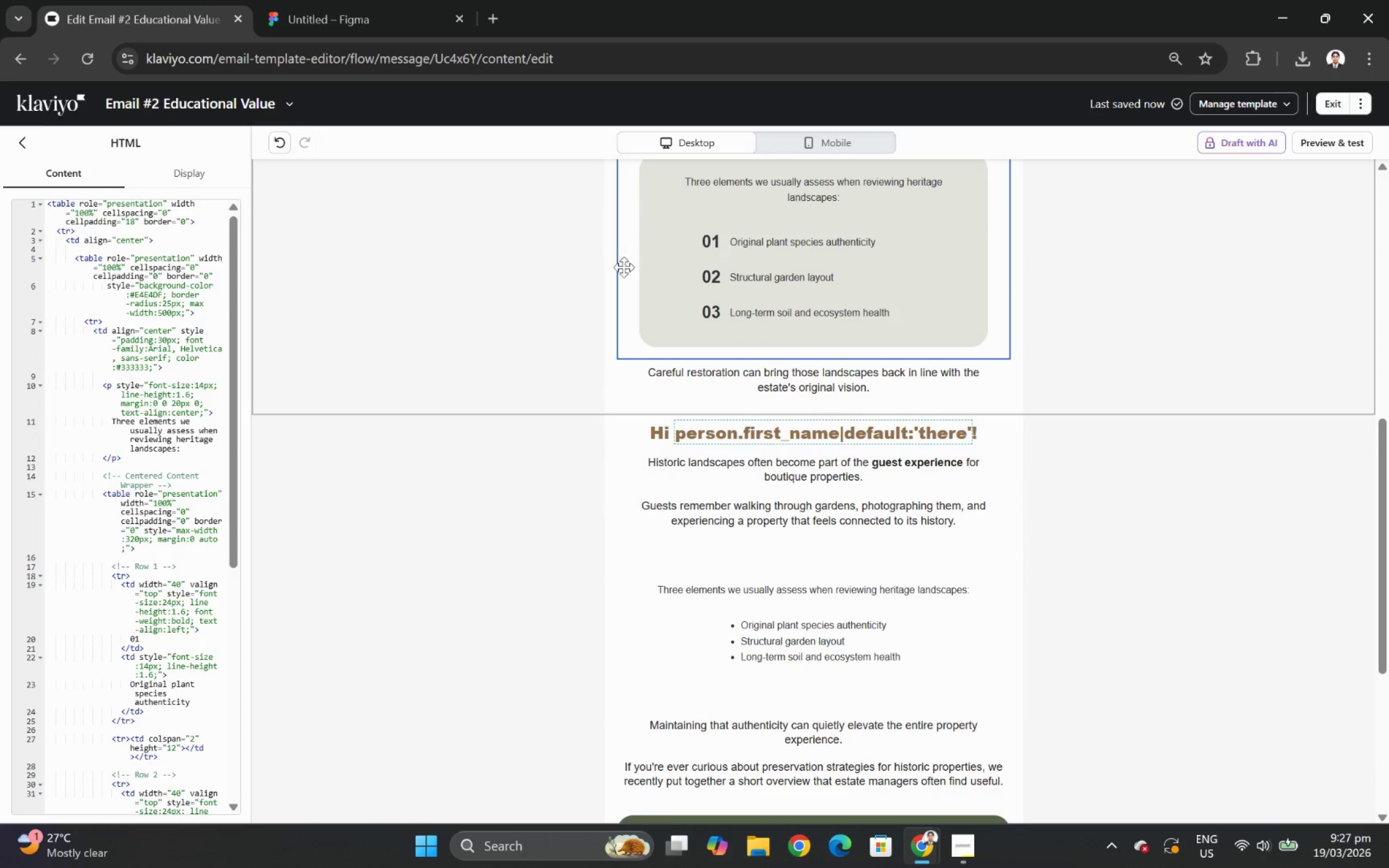 
scroll: coordinate [735, 294], scroll_direction: up, amount: 2.0
 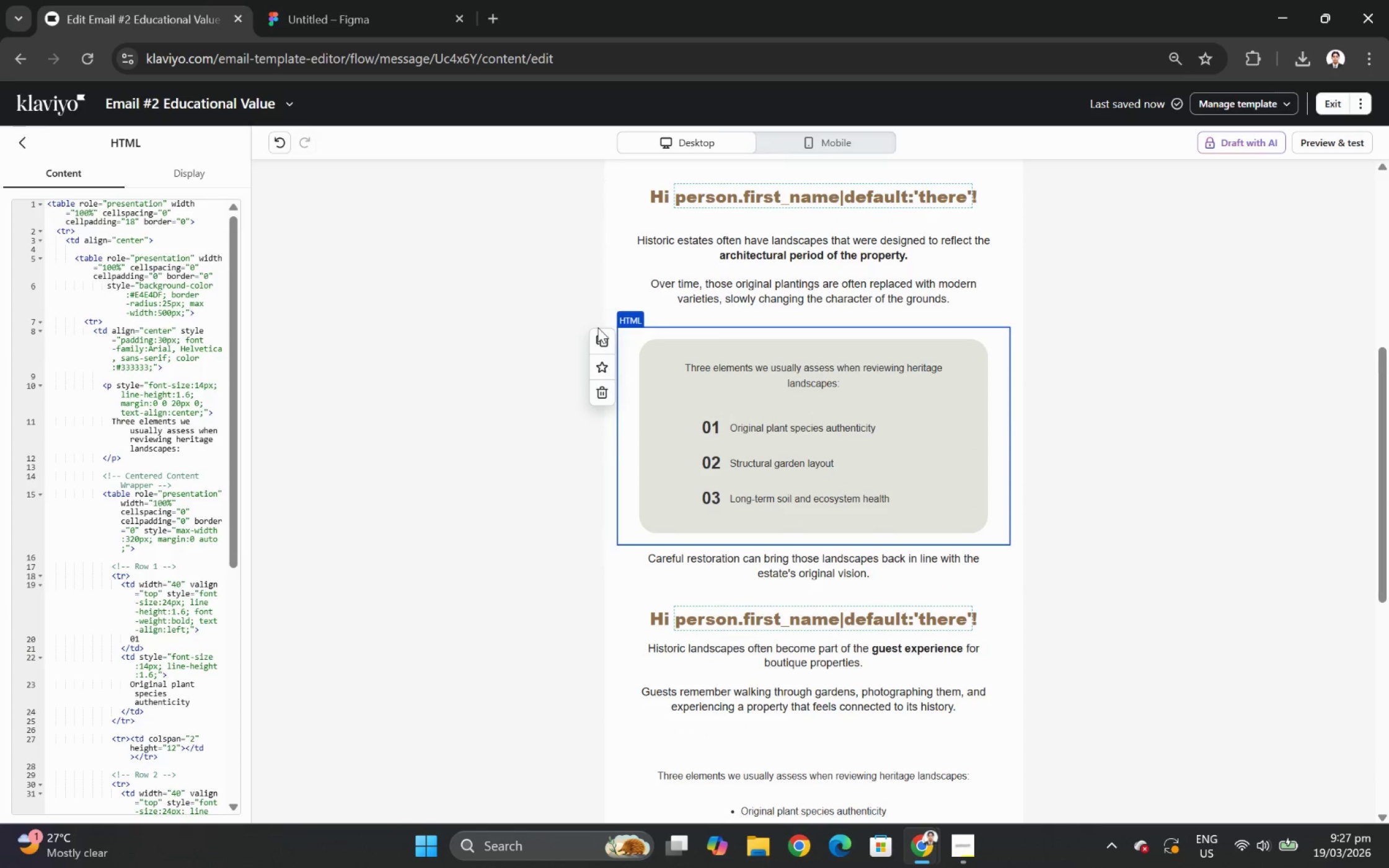 
double_click([601, 340])
 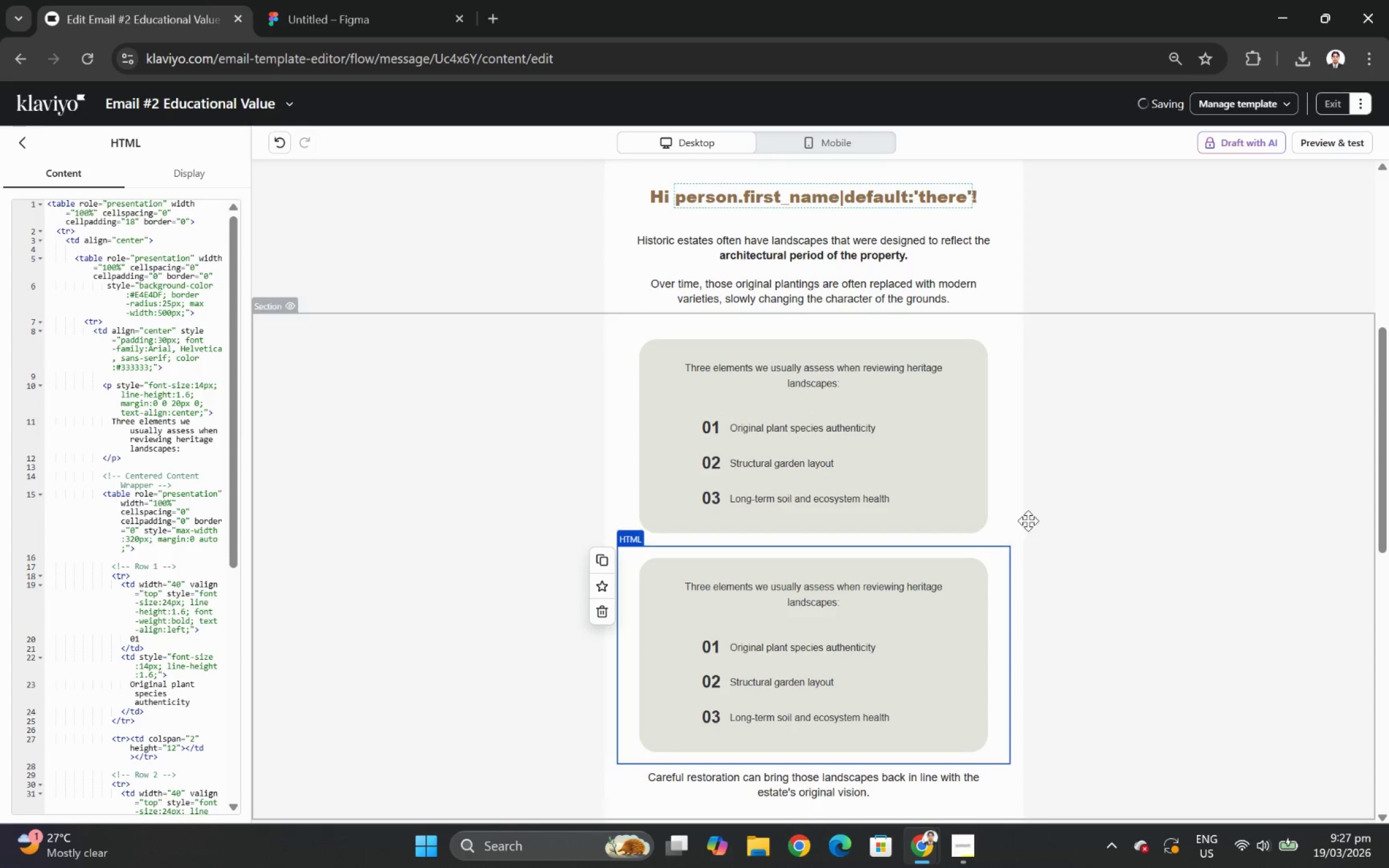 
scroll: coordinate [860, 435], scroll_direction: down, amount: 5.0
 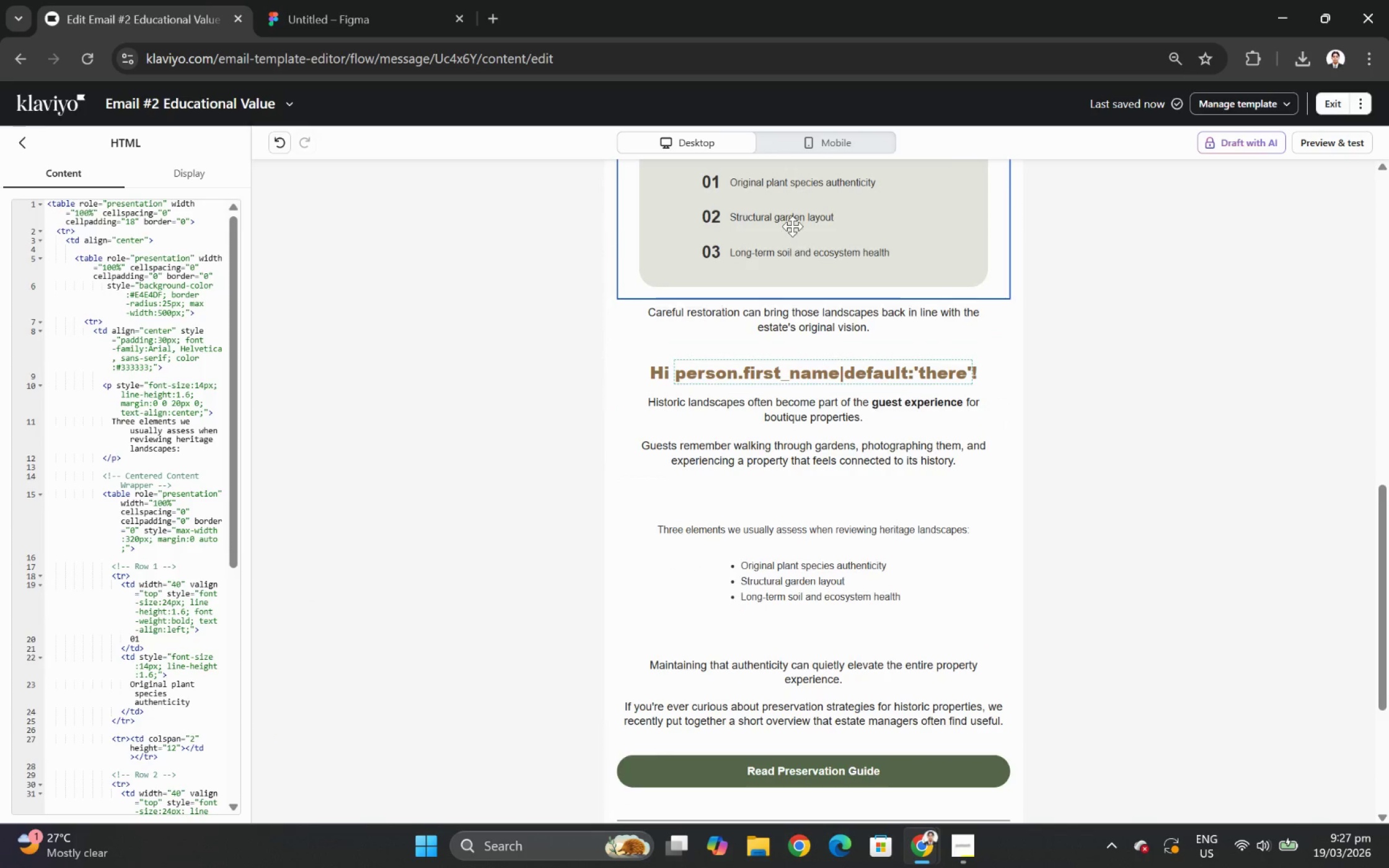 
left_click_drag(start_coordinate=[792, 225], to_coordinate=[812, 588])
 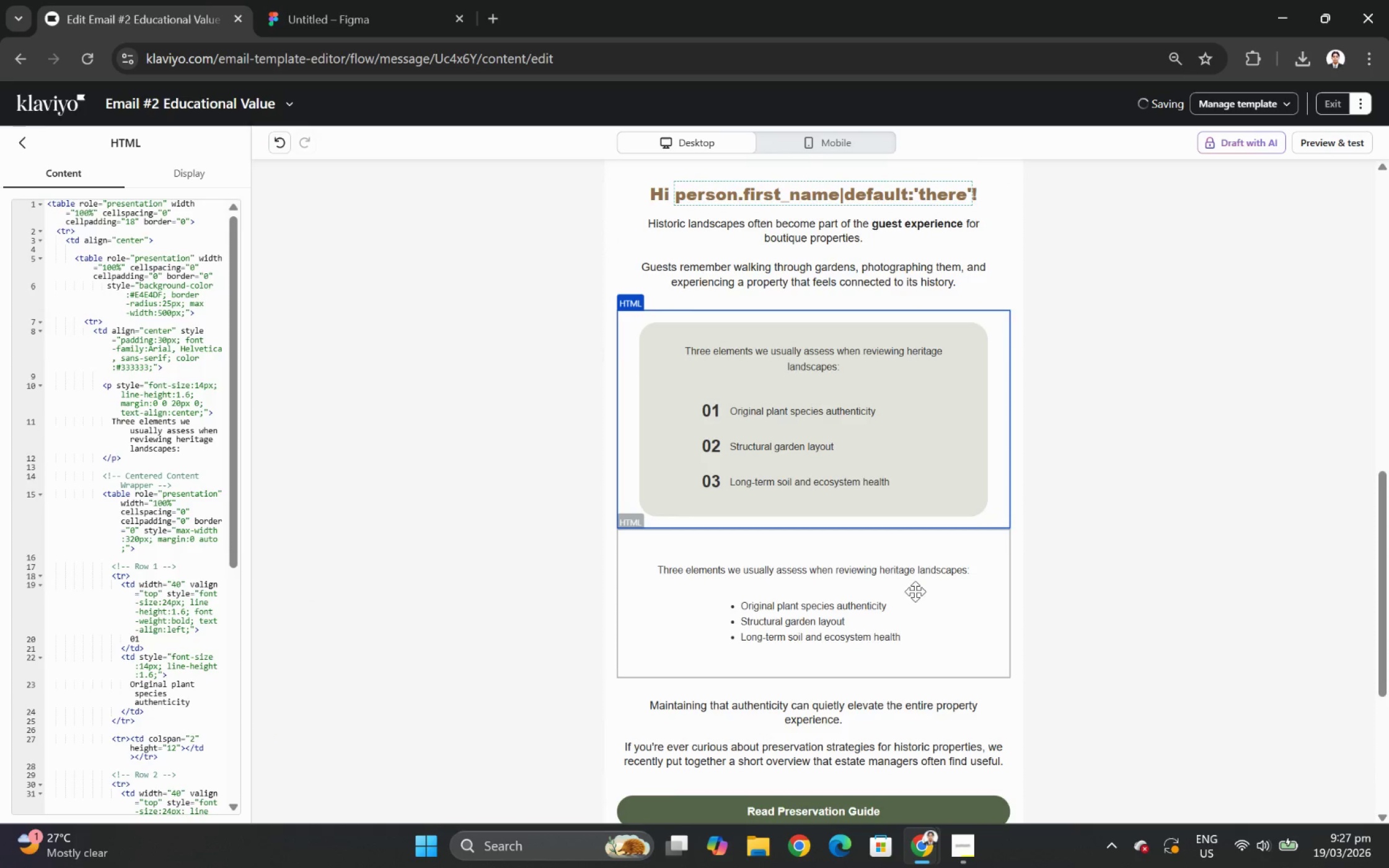 
left_click([839, 590])
 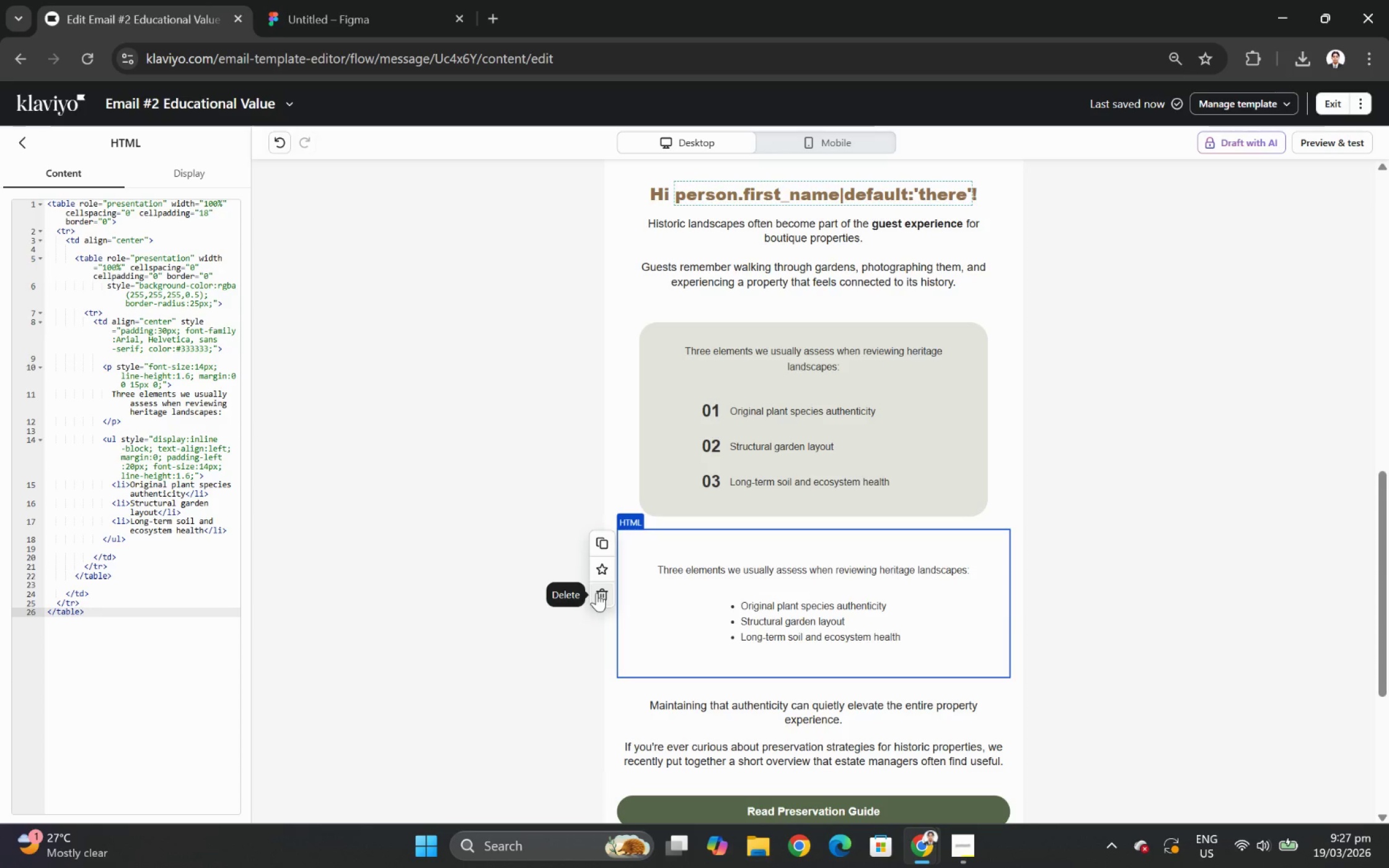 
left_click([596, 592])
 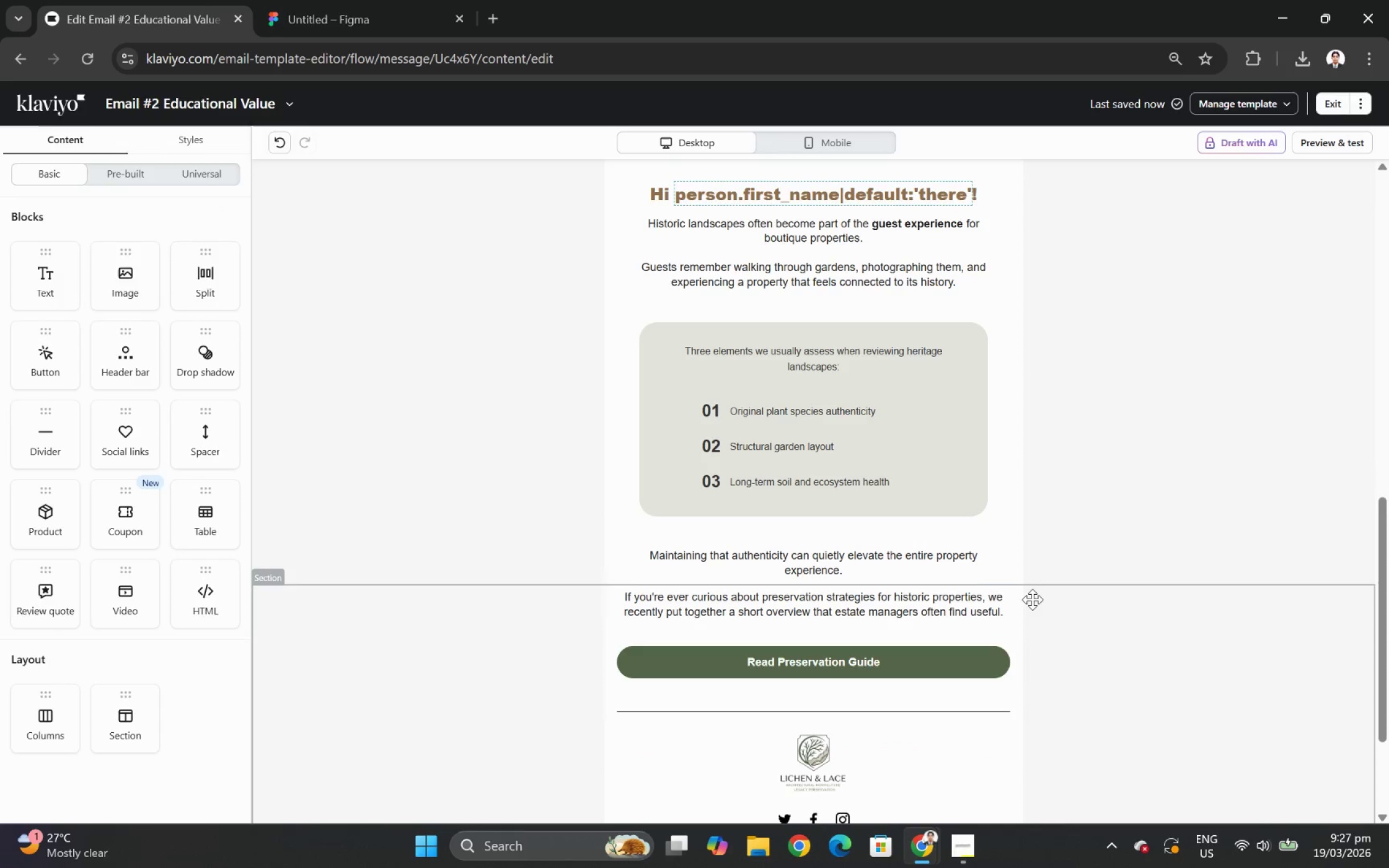 
left_click([876, 563])
 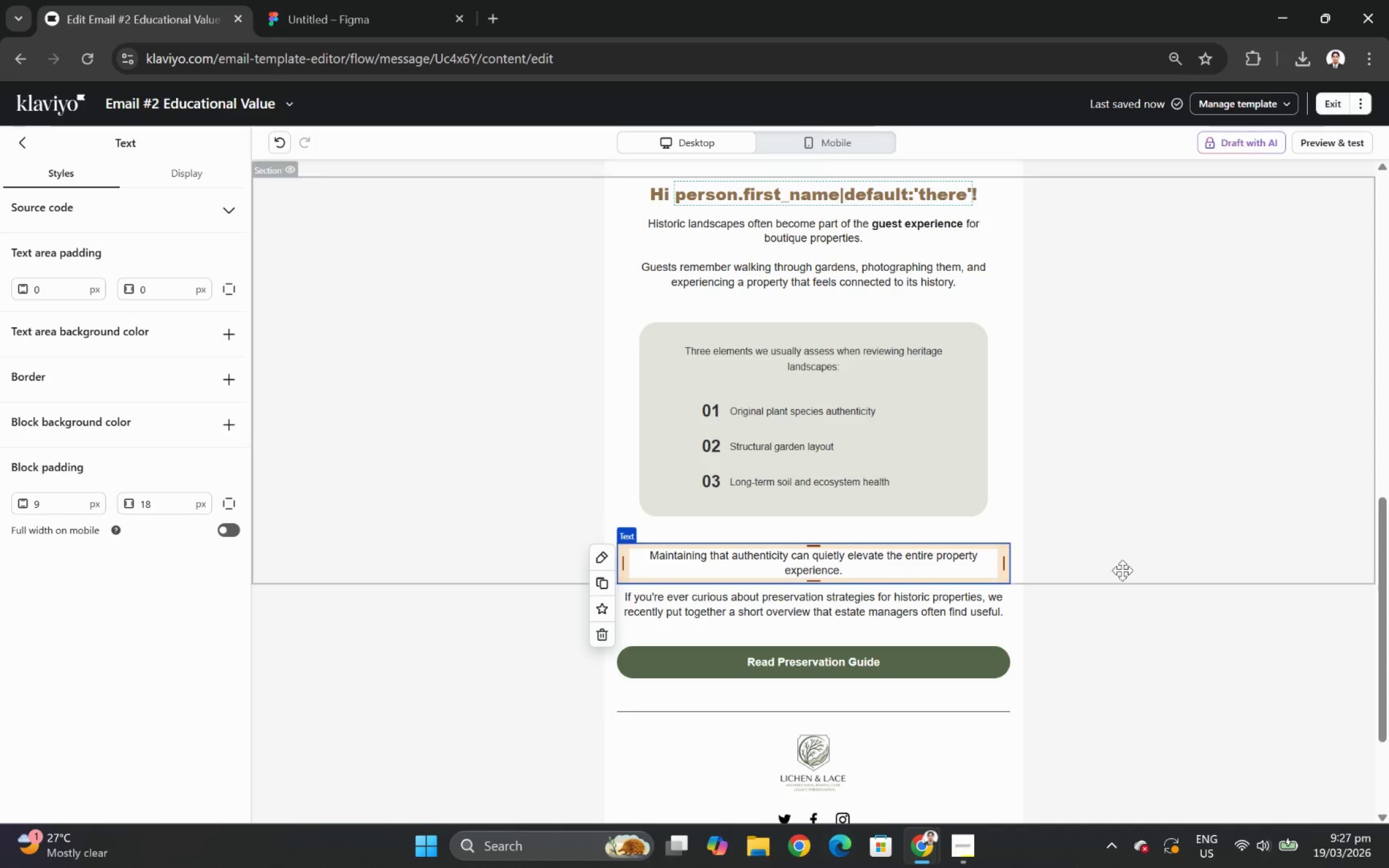 
left_click([1134, 572])
 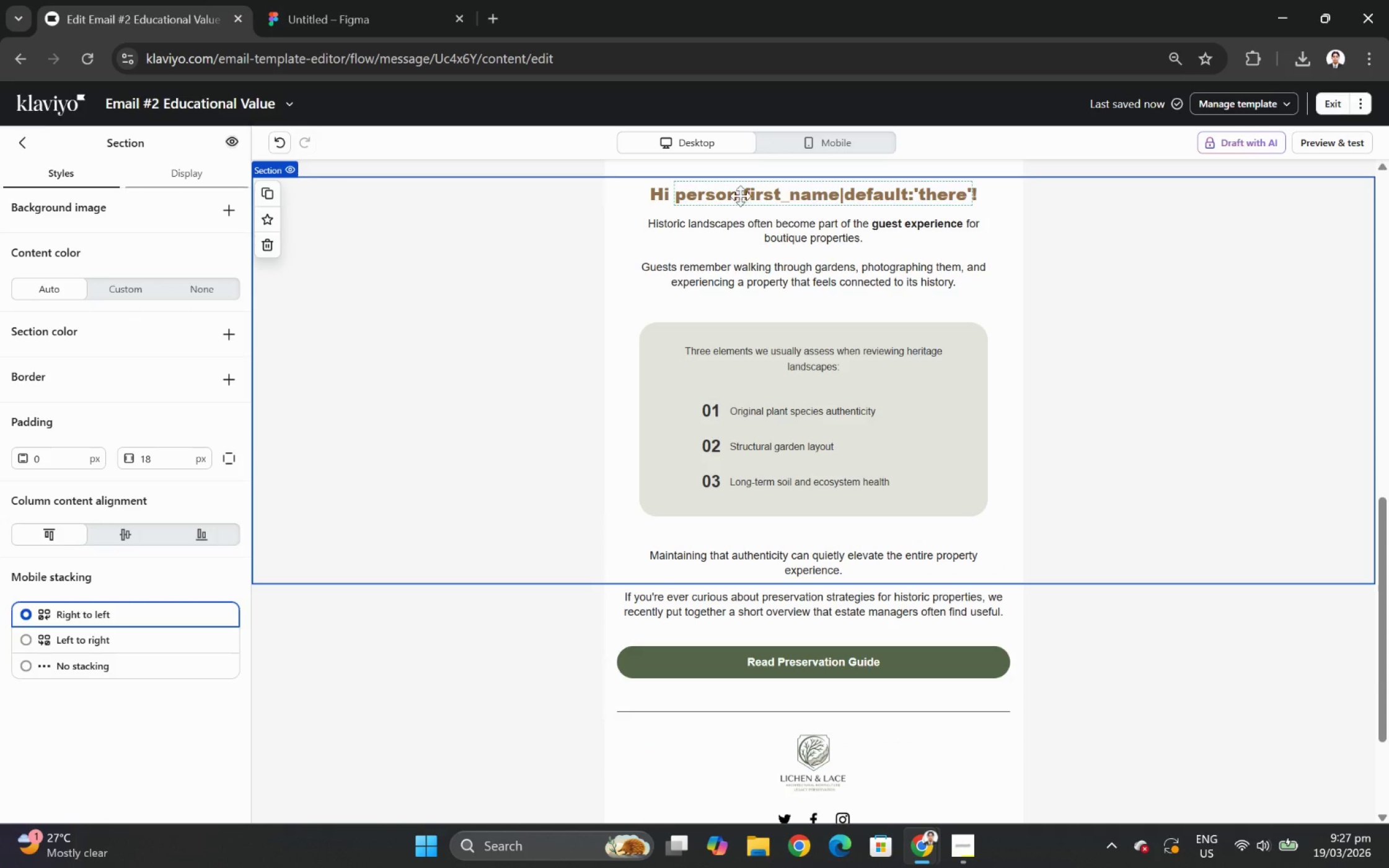 
left_click([1362, 141])
 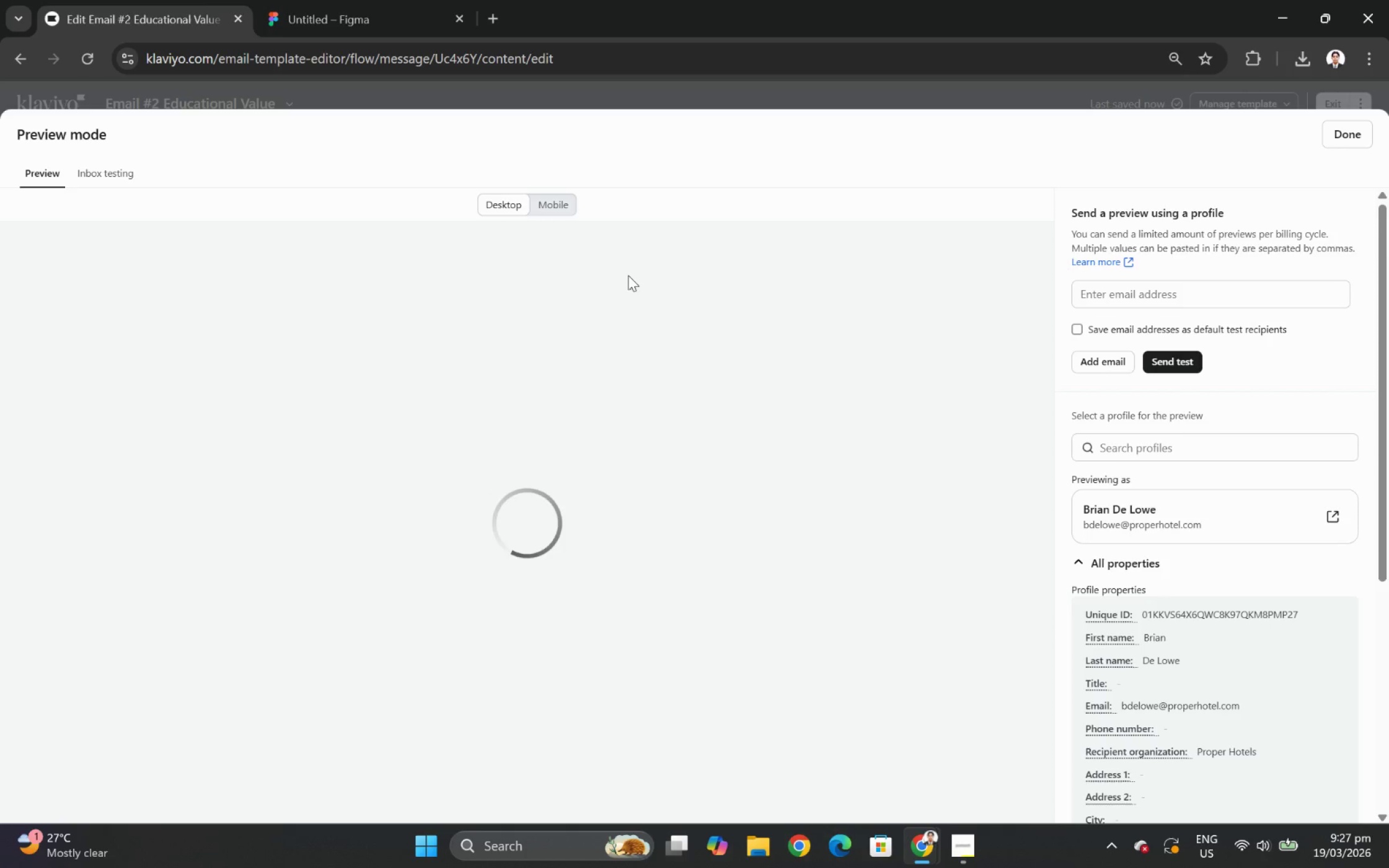 
scroll: coordinate [761, 349], scroll_direction: down, amount: 6.0
 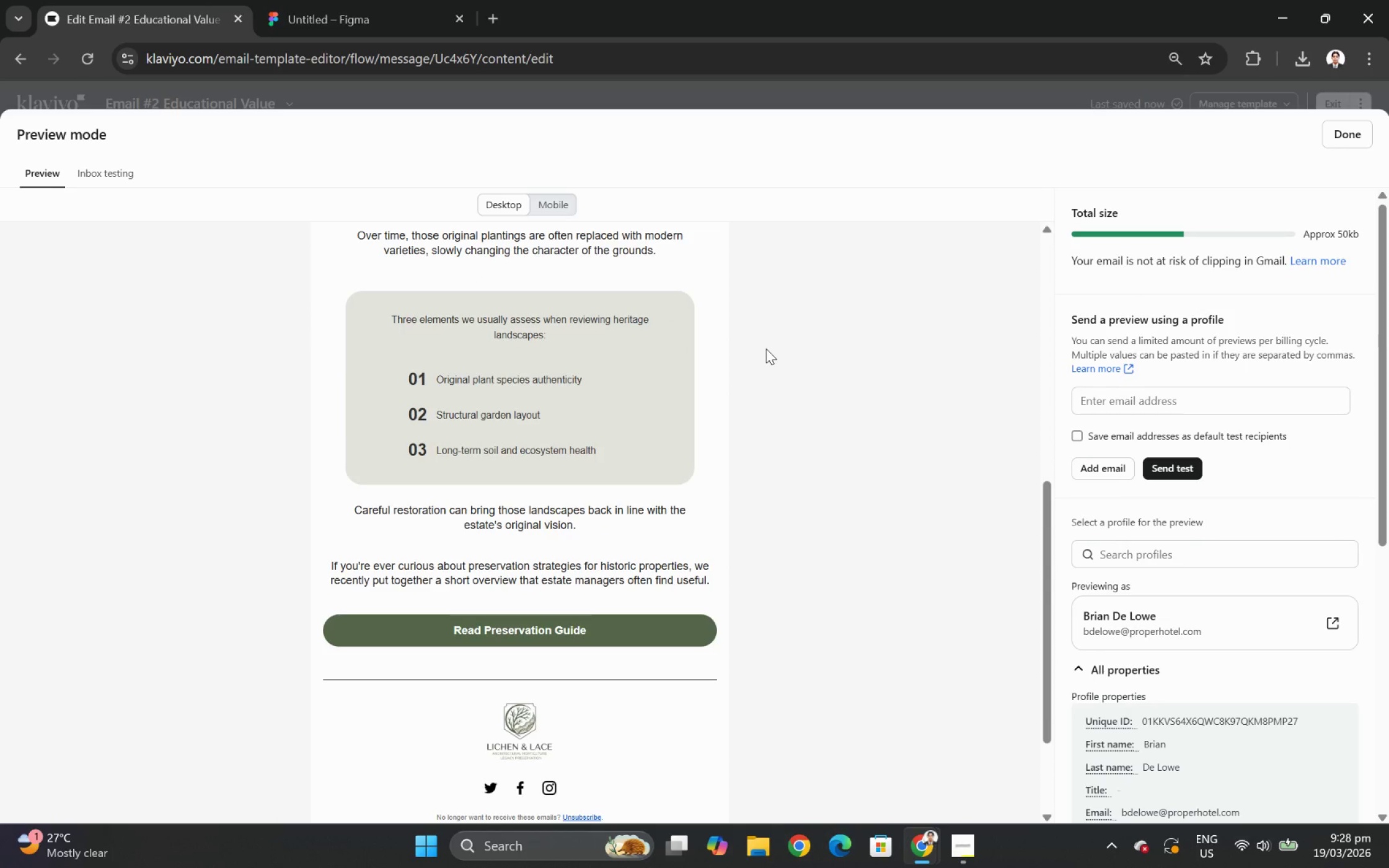 
scroll: coordinate [805, 348], scroll_direction: none, amount: 0.0
 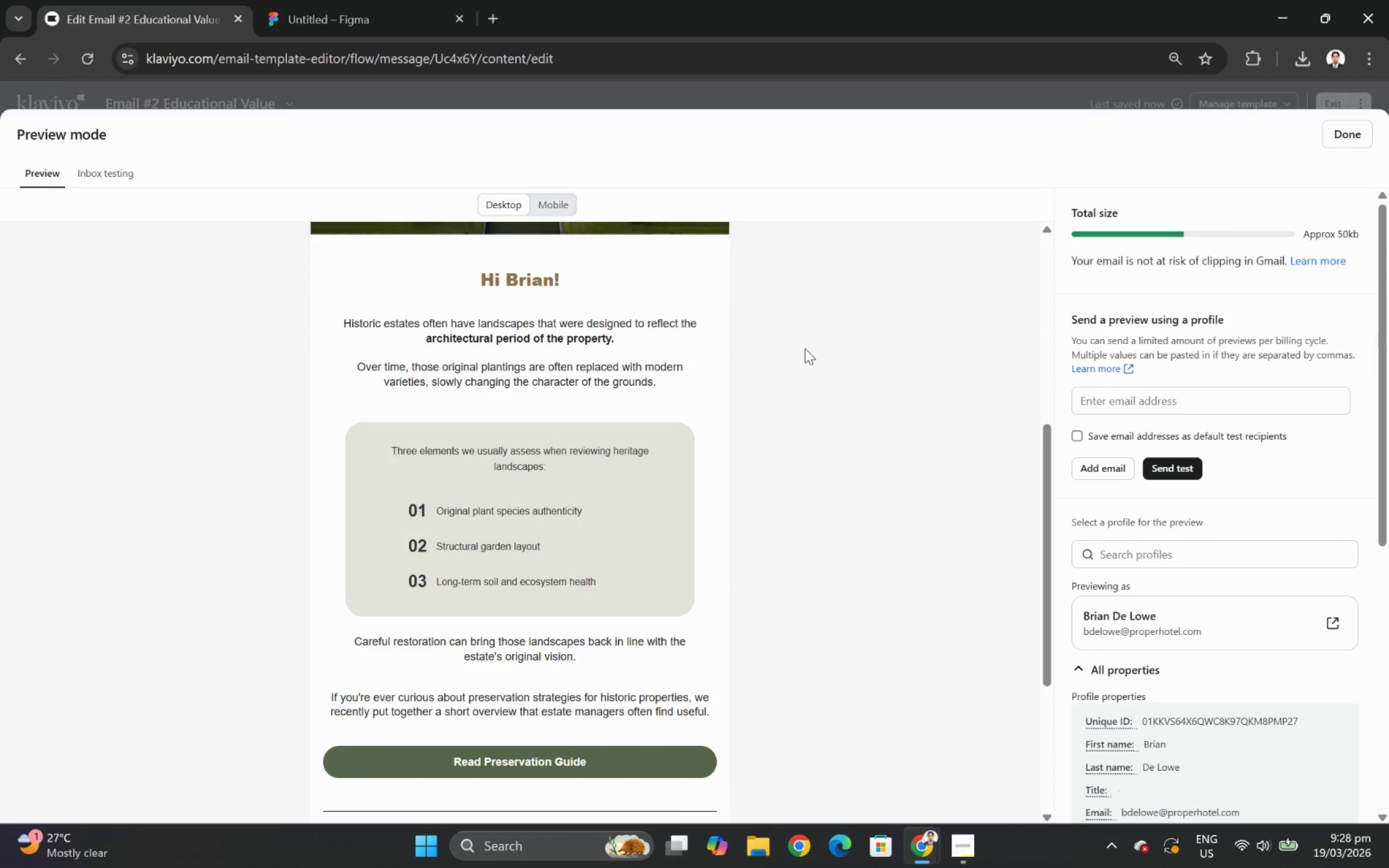 
scroll: coordinate [805, 348], scroll_direction: up, amount: 1.0
 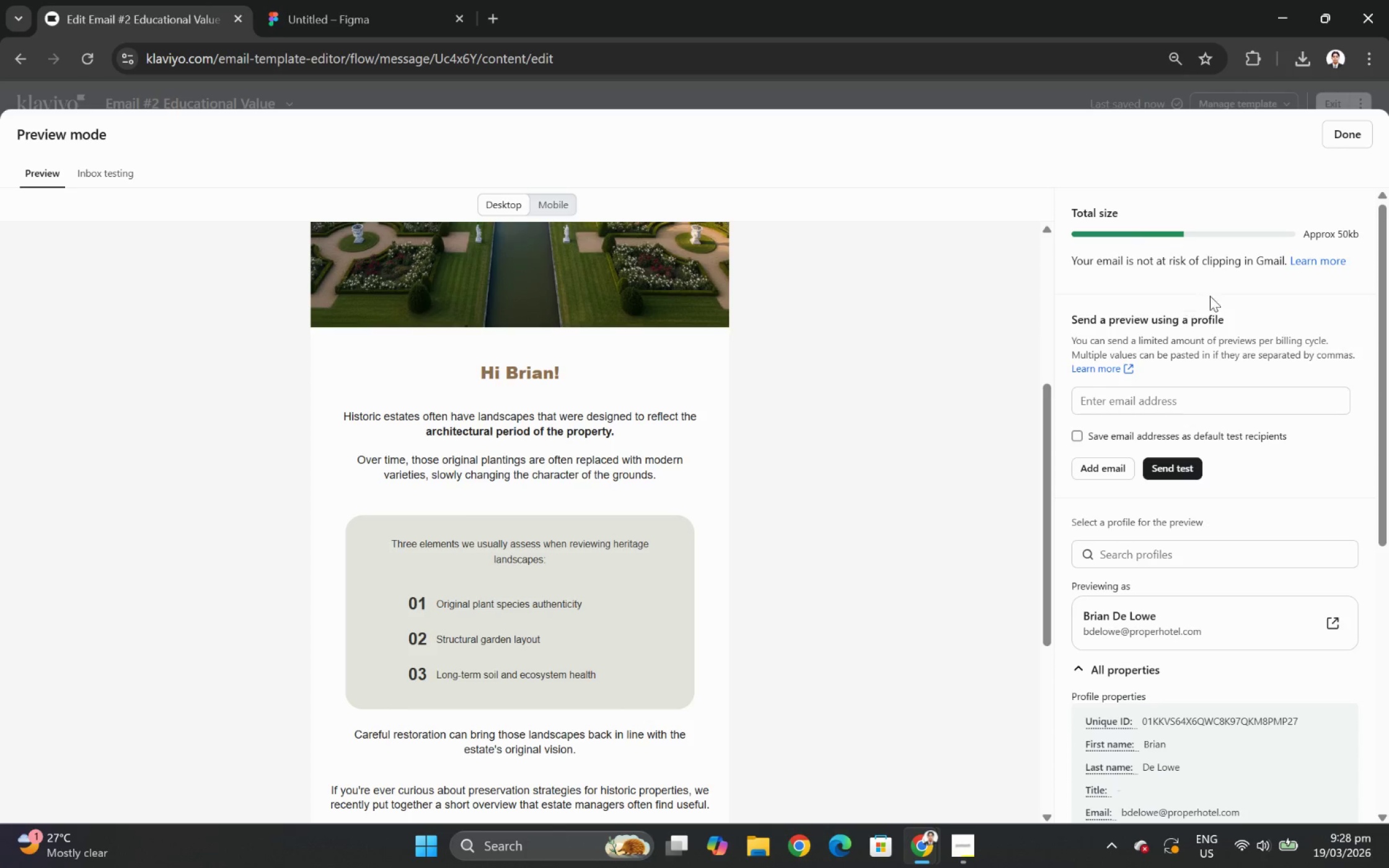 
wait(10.8)
 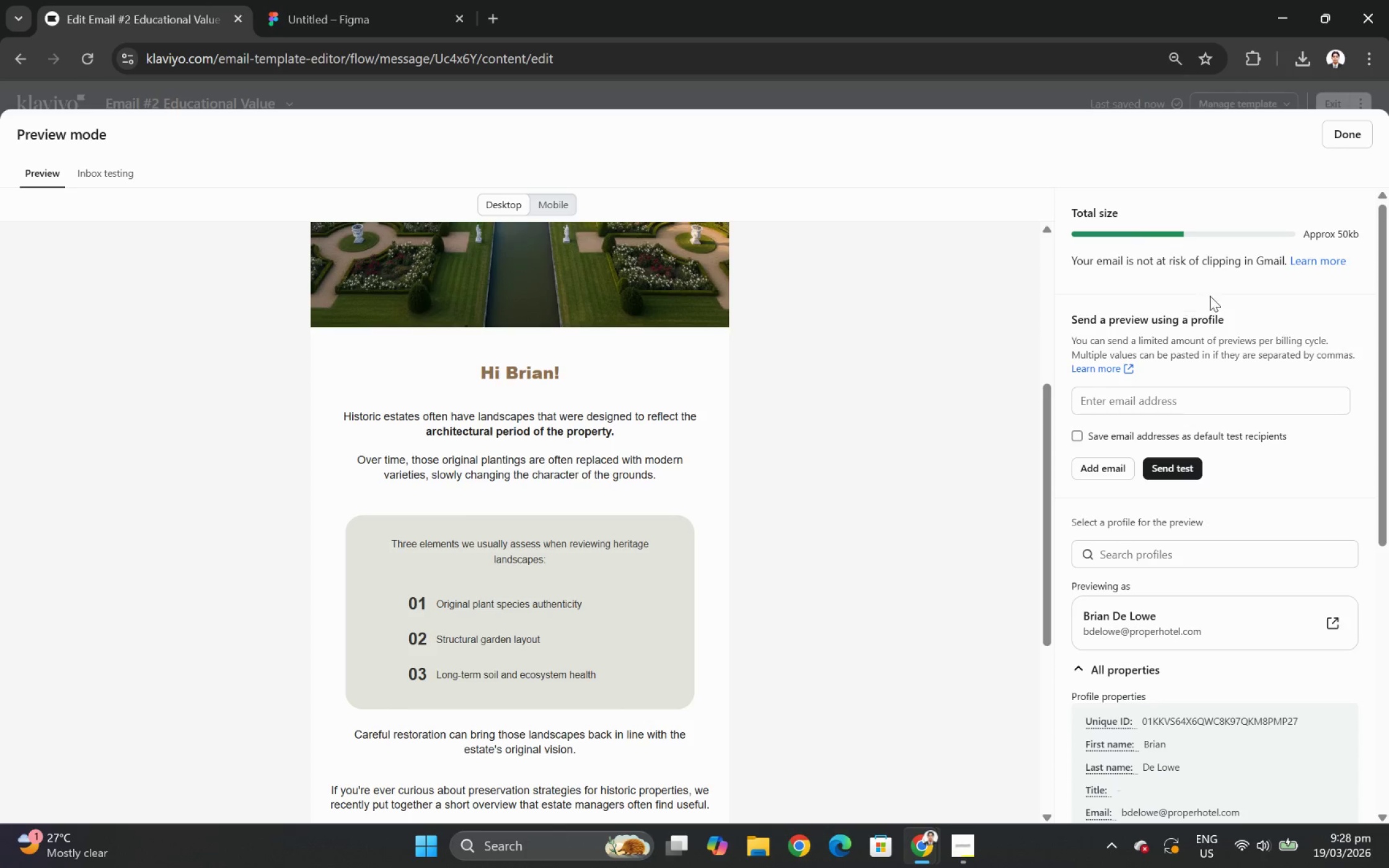 
left_click([1353, 137])
 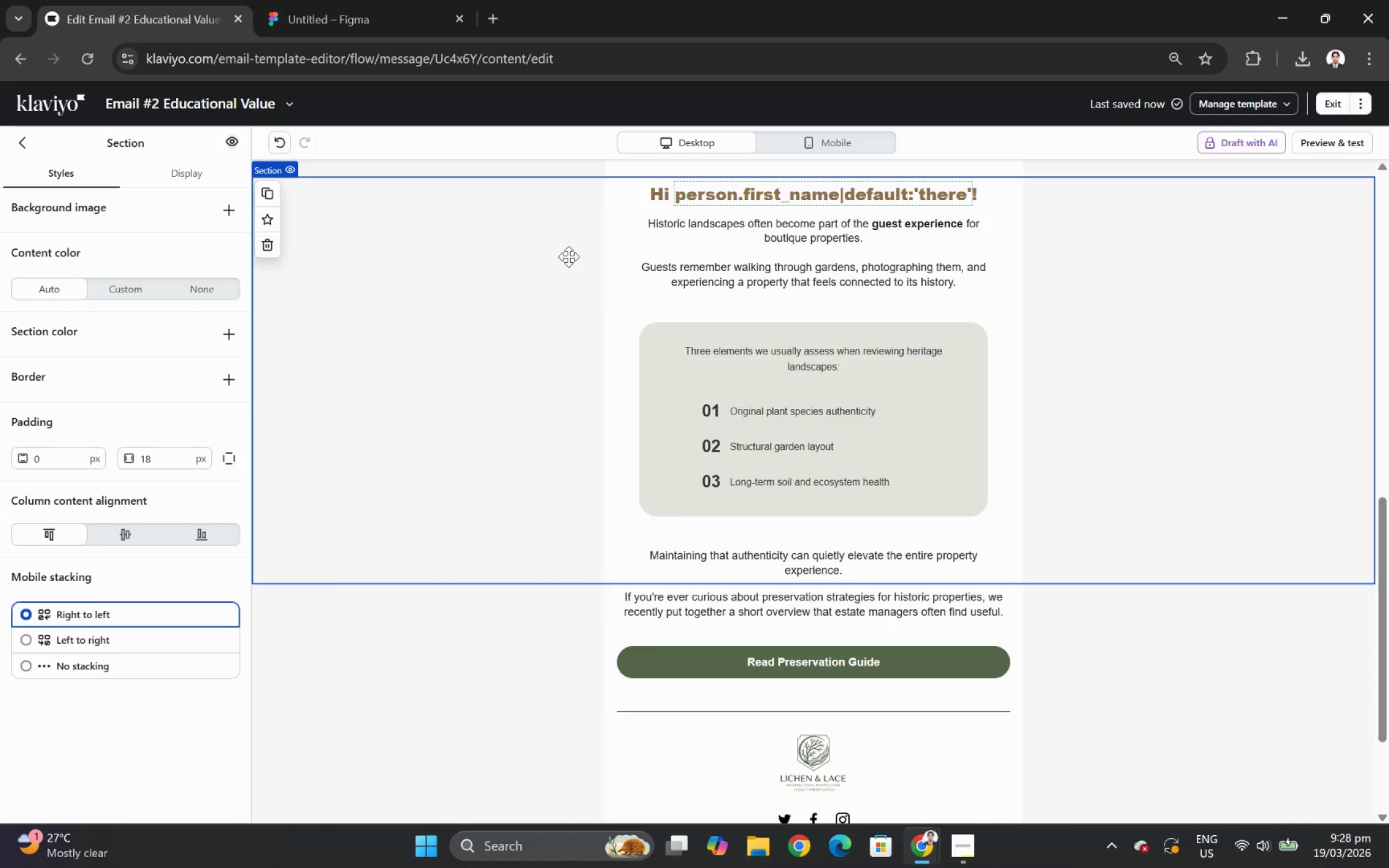 
scroll: coordinate [753, 370], scroll_direction: up, amount: 1.0
 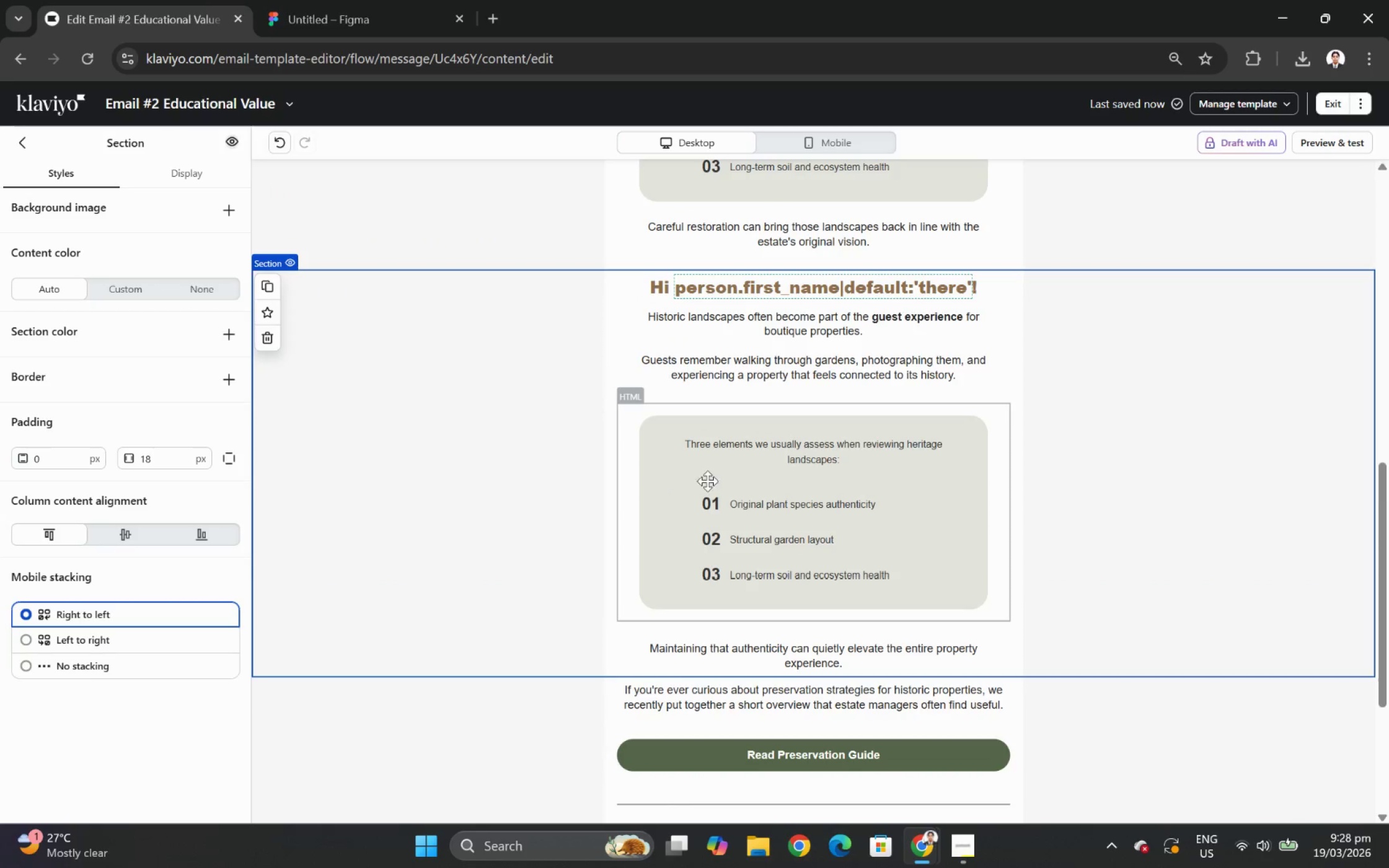 
left_click([750, 475])
 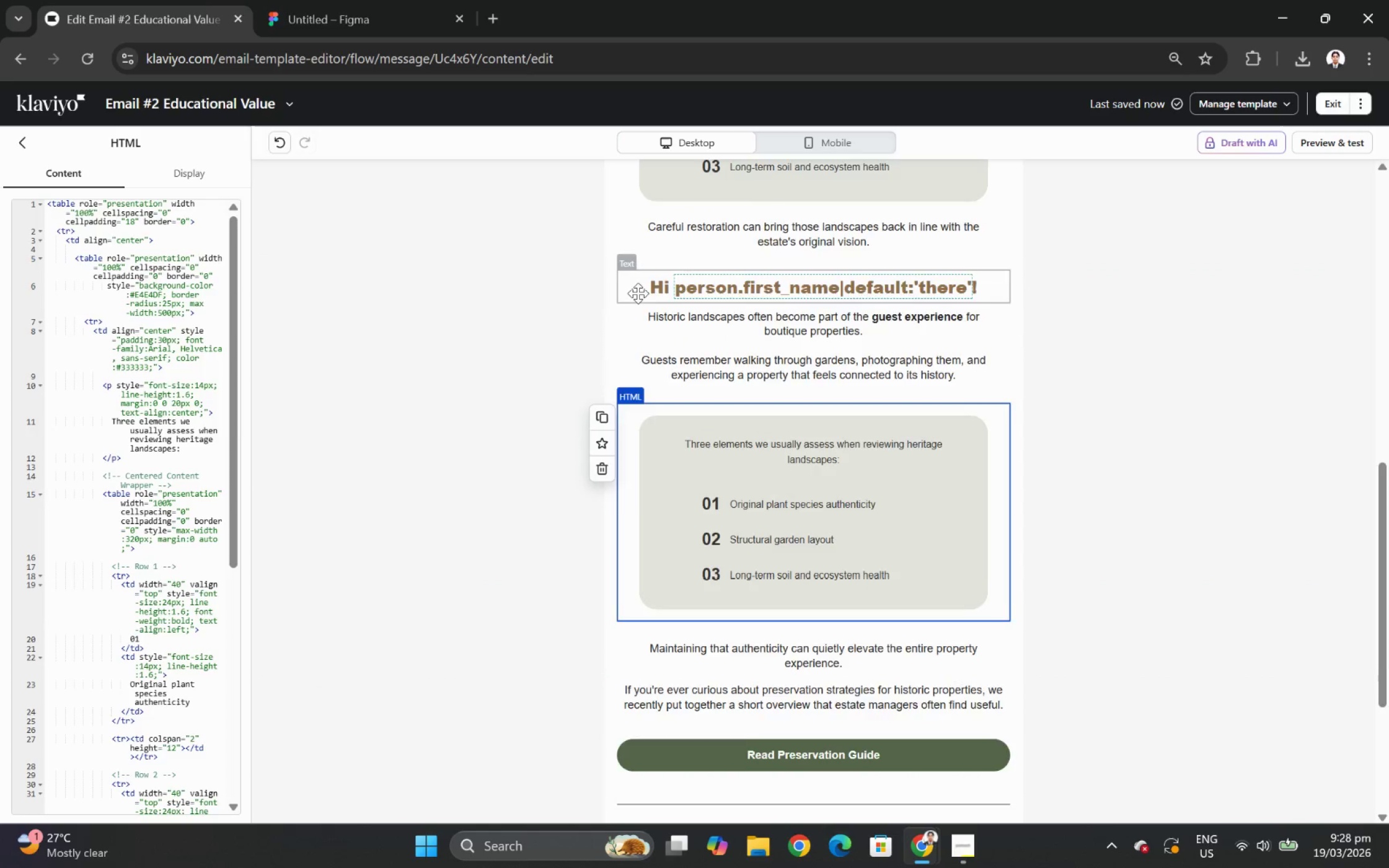 
left_click([694, 322])
 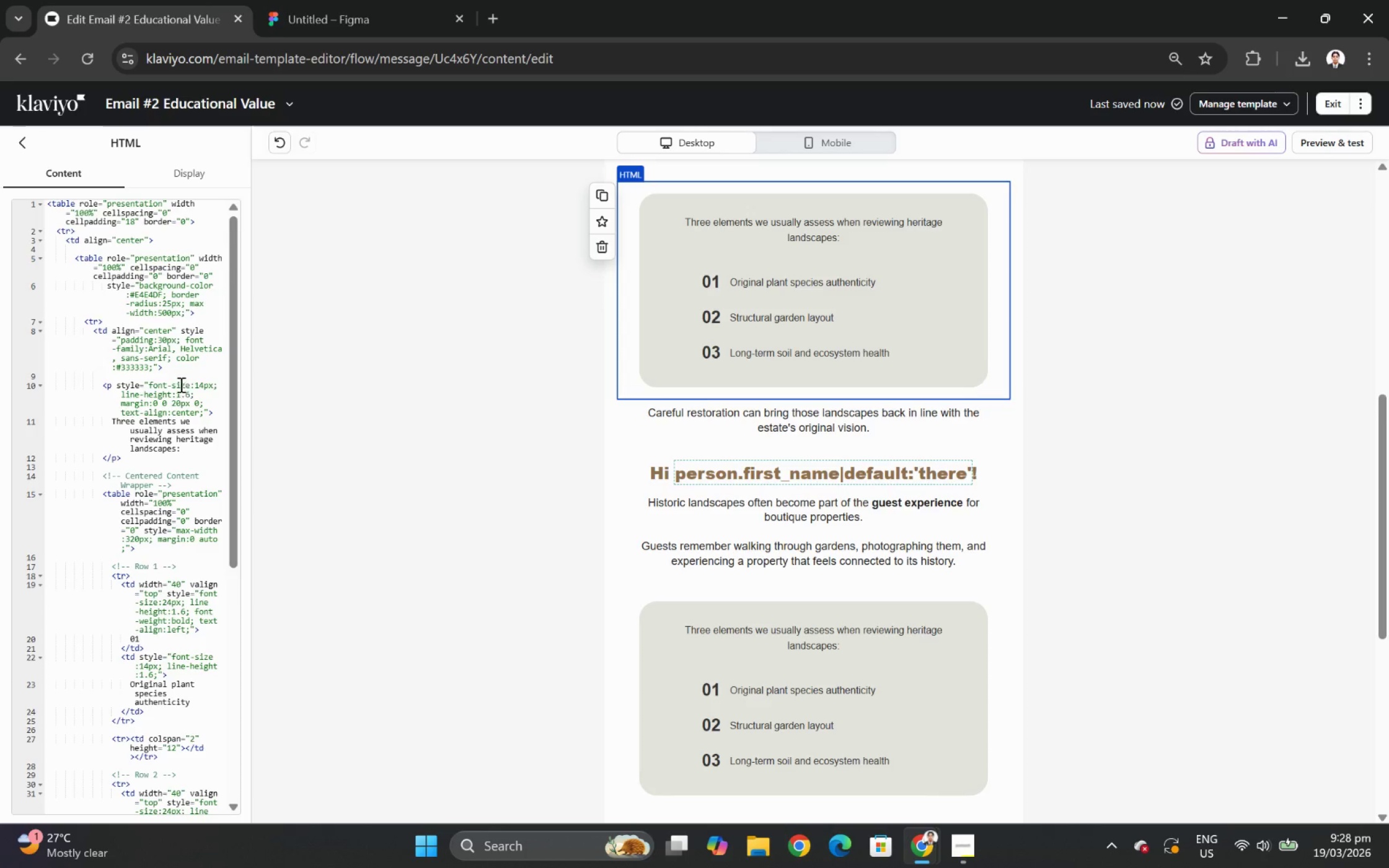 
scroll: coordinate [638, 293], scroll_direction: up, amount: 2.0
 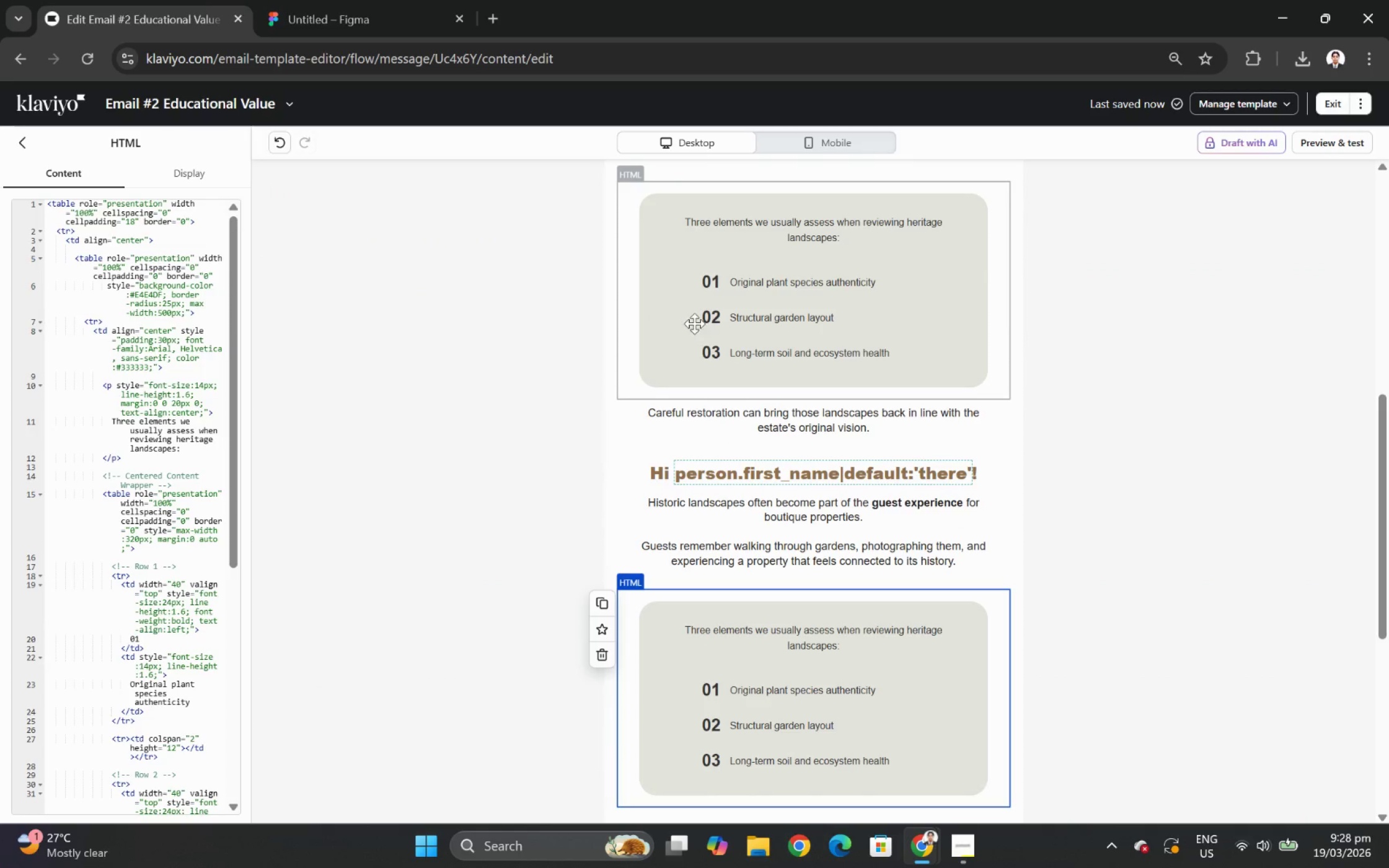 
wait(8.63)
 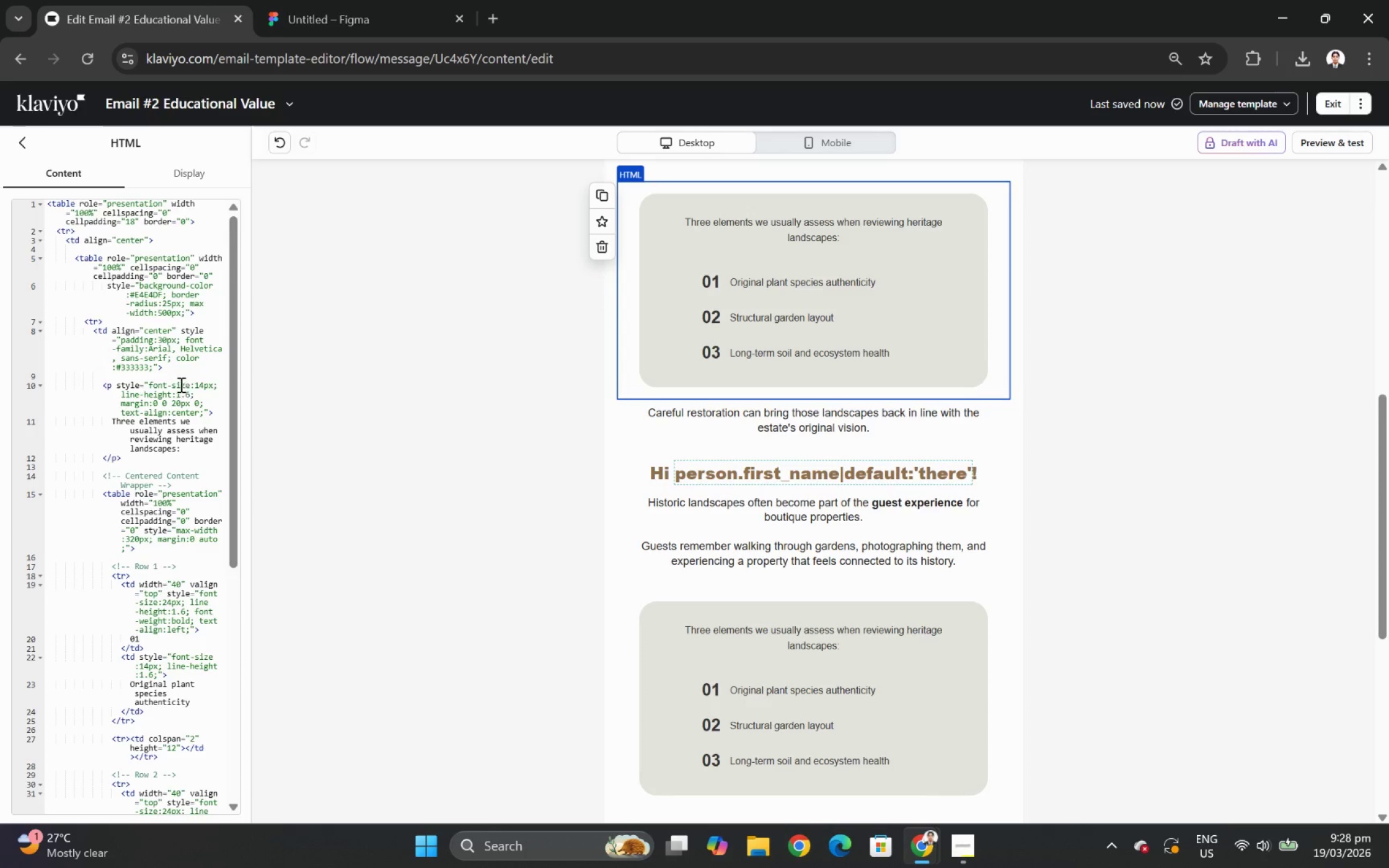 
scroll: coordinate [194, 532], scroll_direction: down, amount: 1.0
 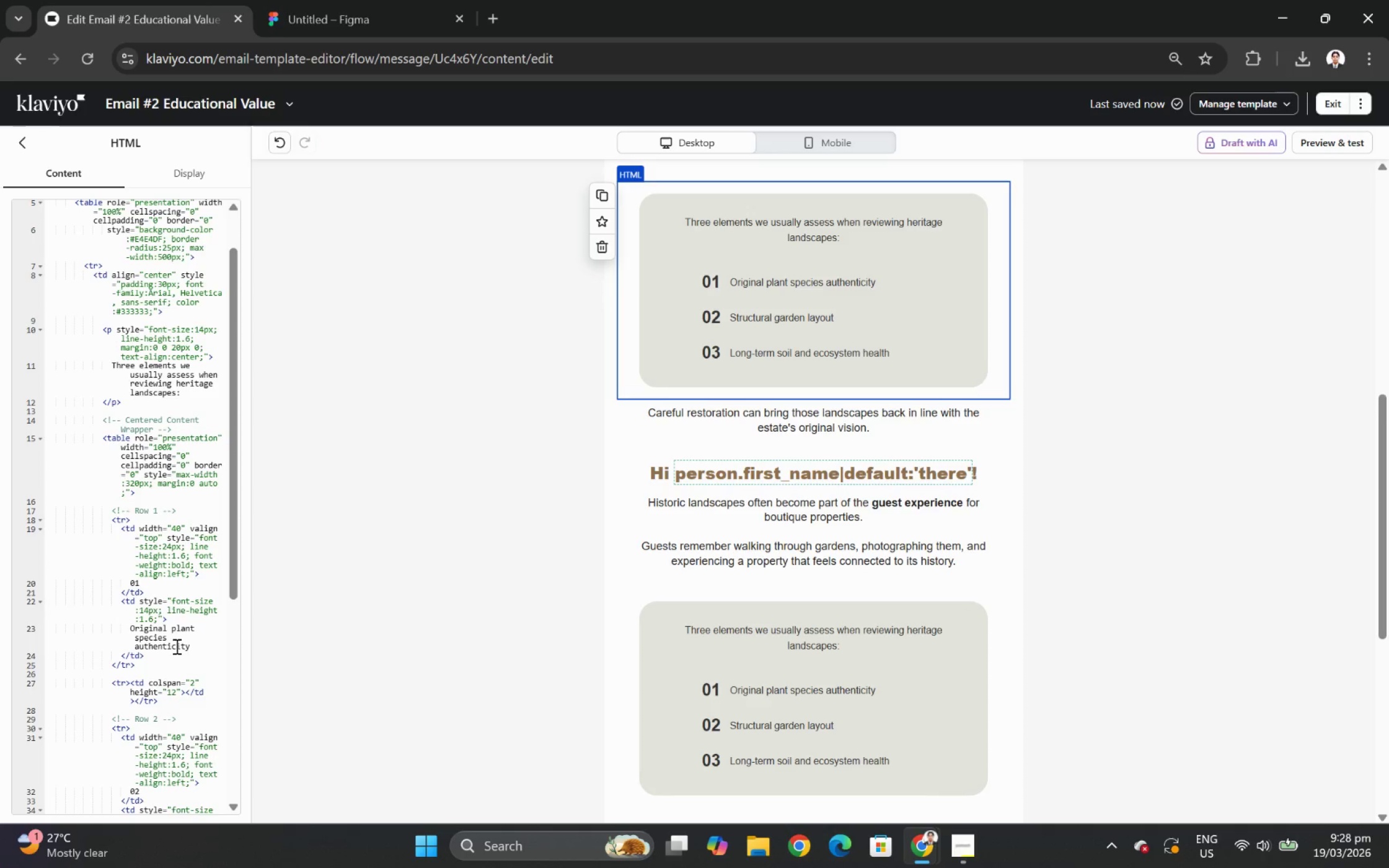 
wait(12.35)
 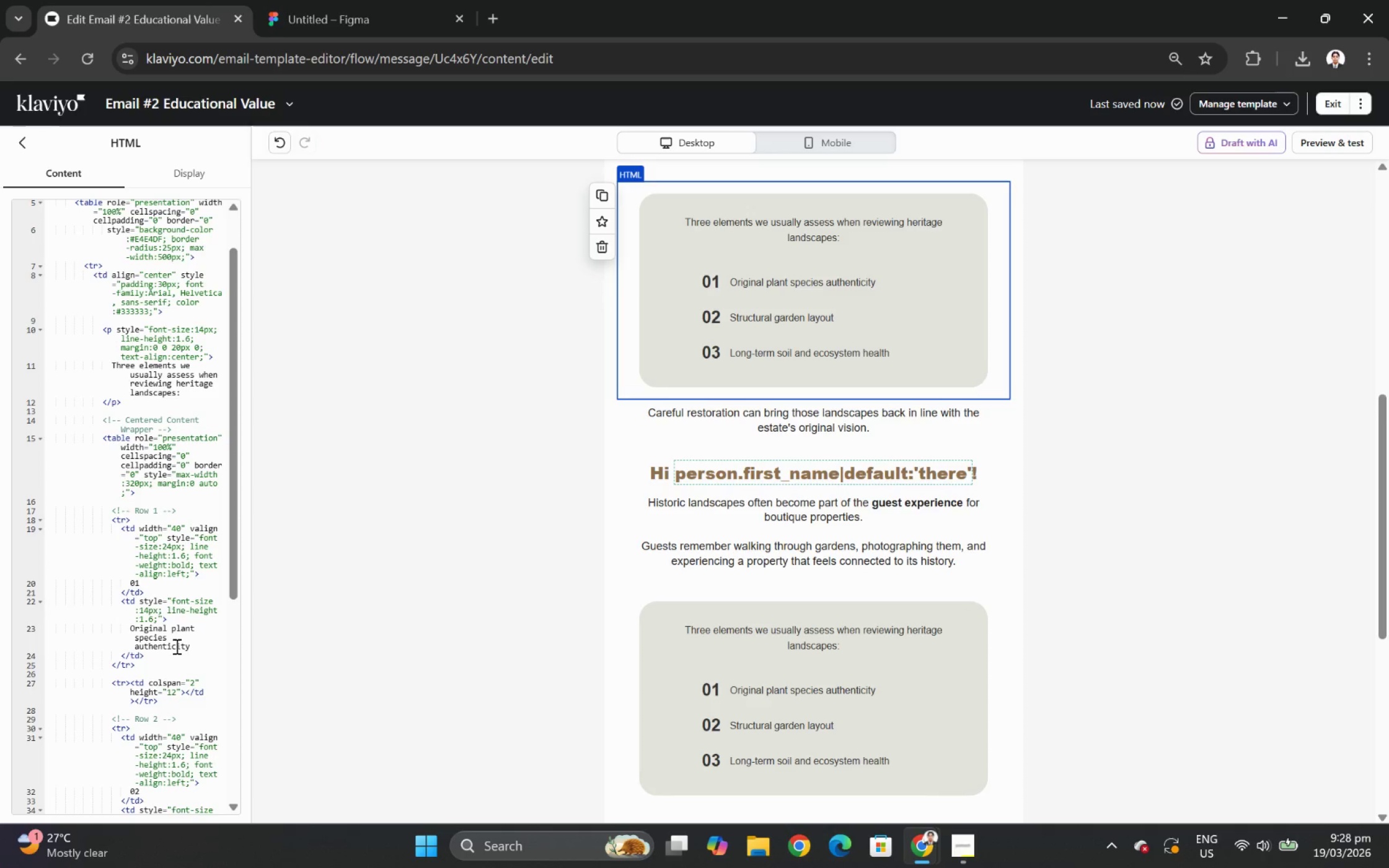 
scroll: coordinate [182, 589], scroll_direction: down, amount: 1.0
 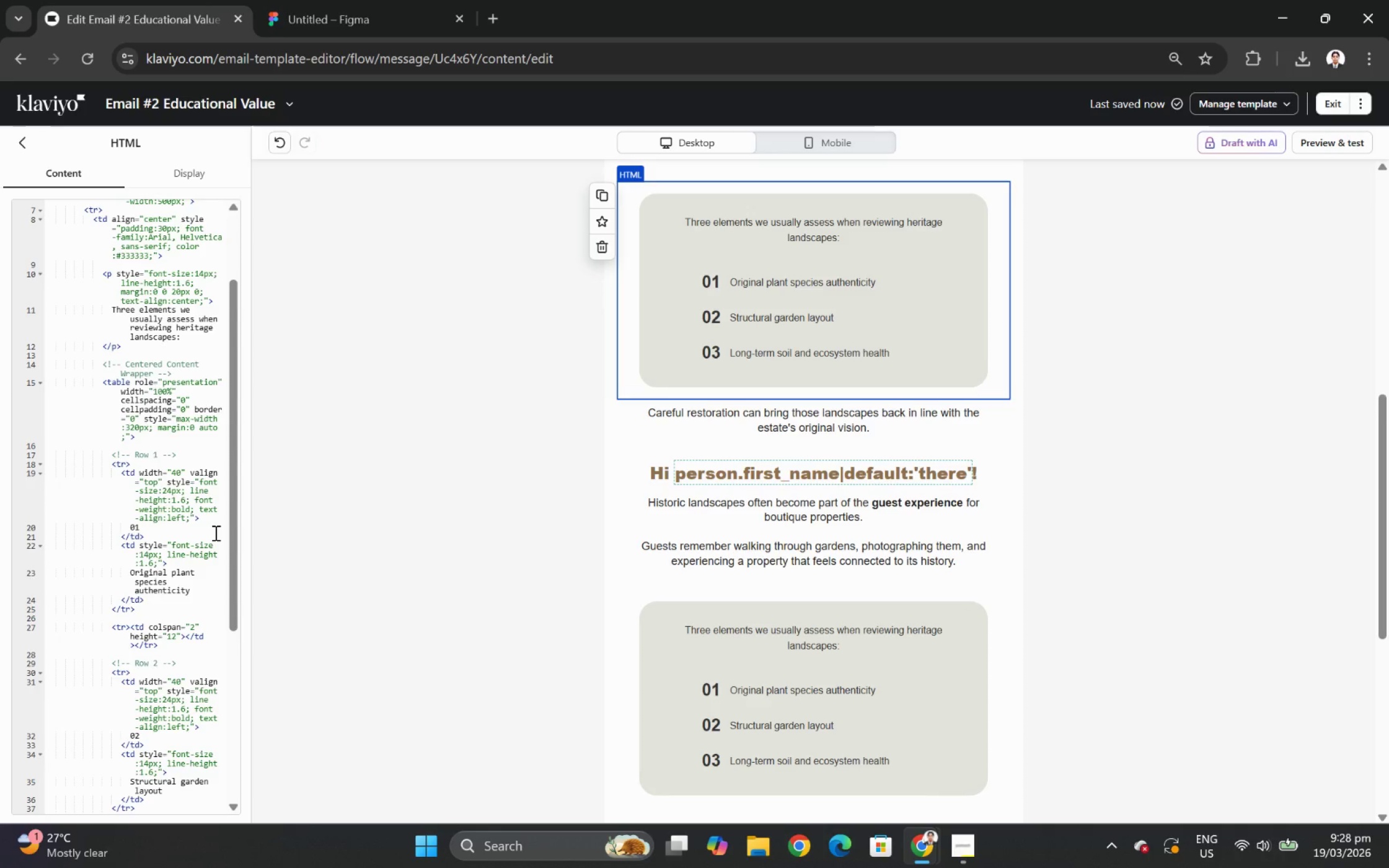 
wait(11.83)
 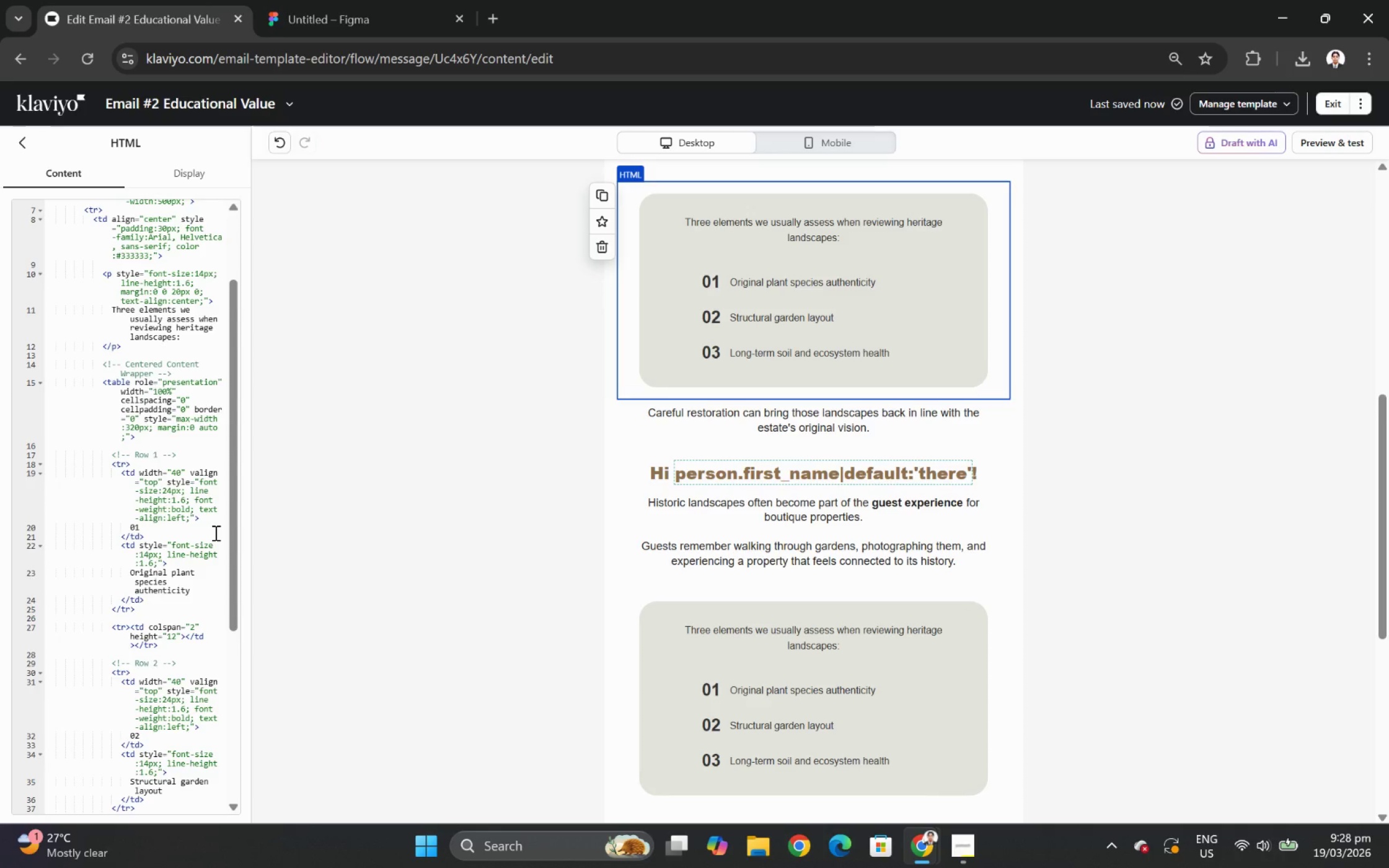 
left_click([190, 519])
 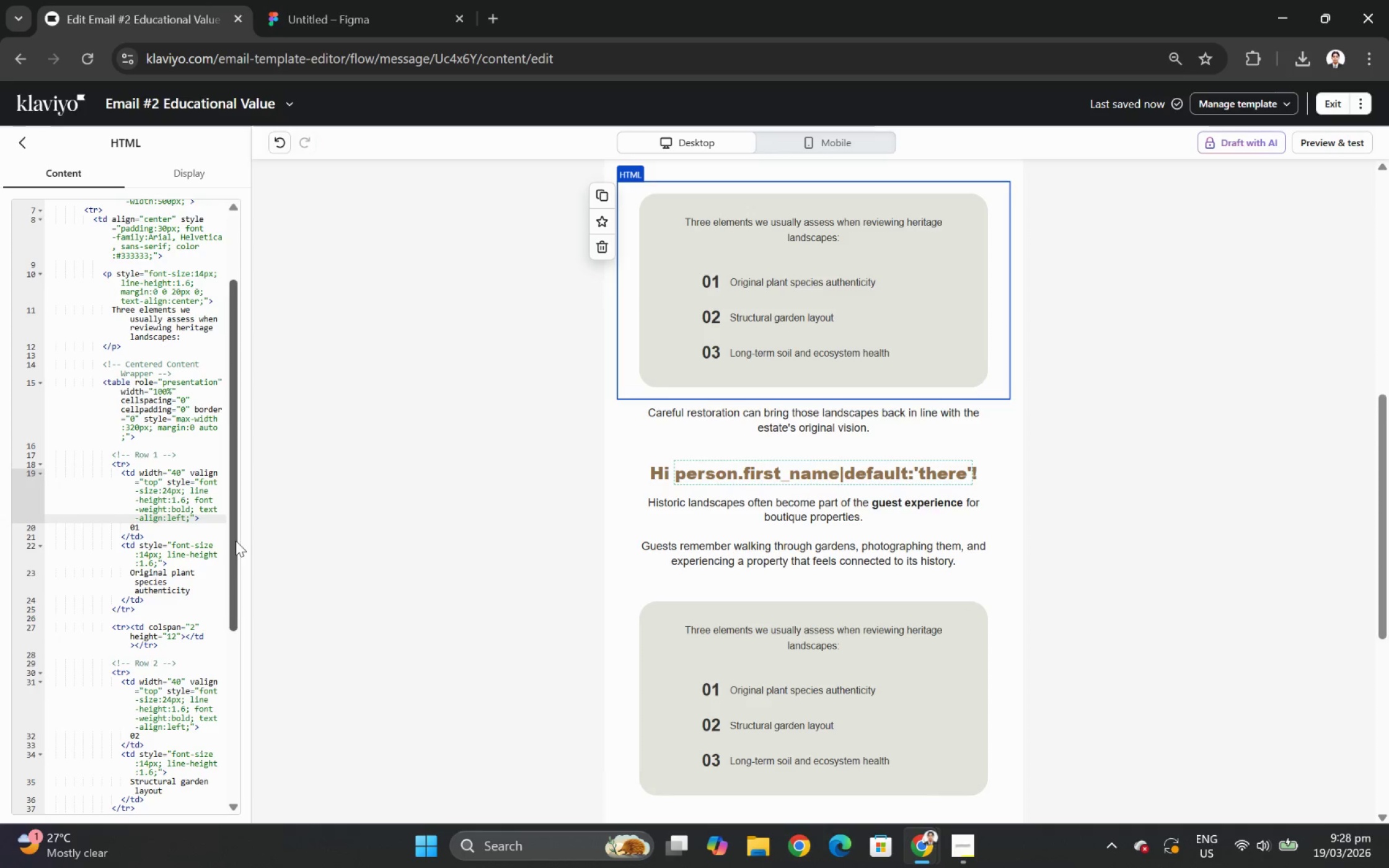 
type( FONT-COLOR)
 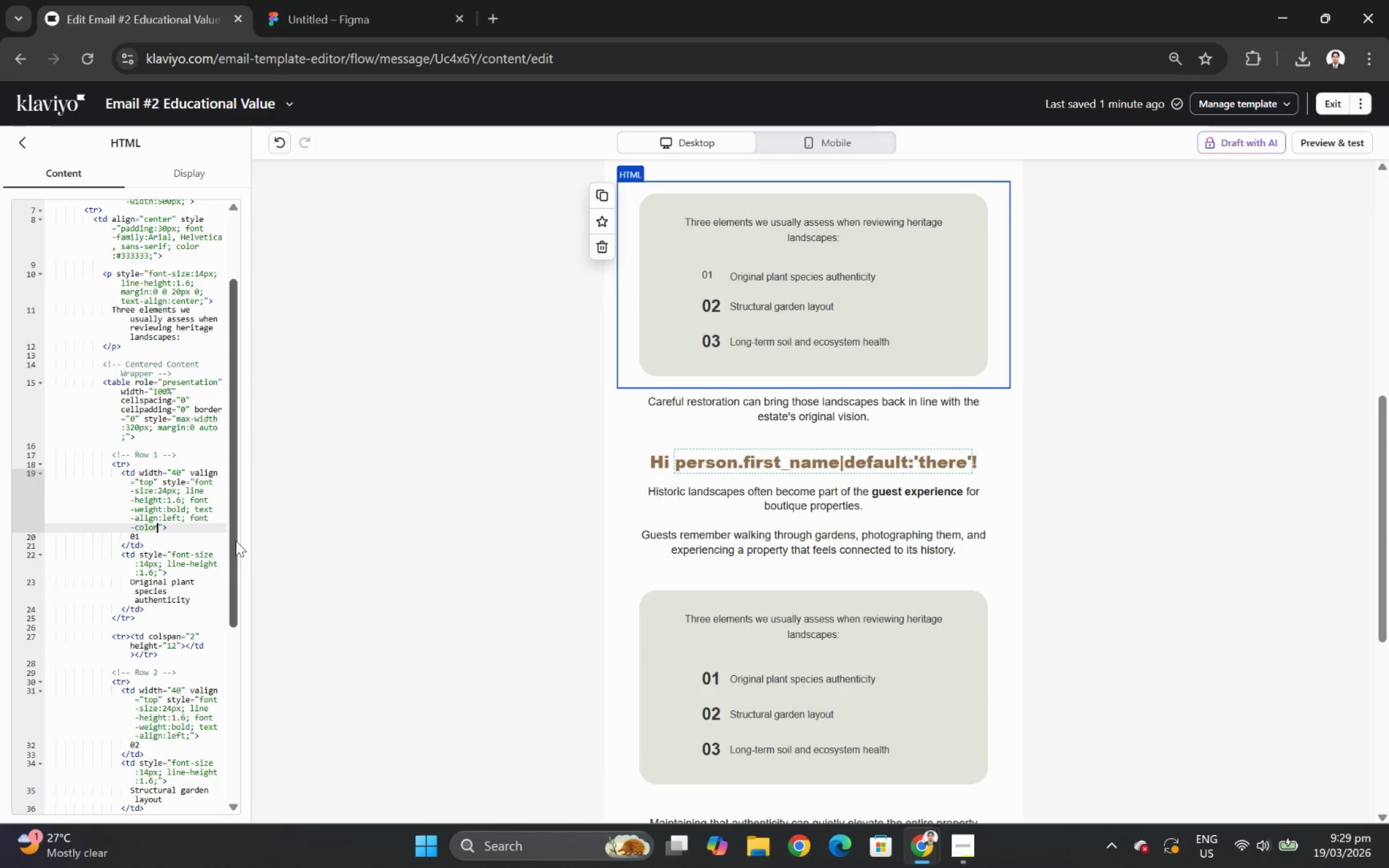 
key(Shift+ShiftRight)
 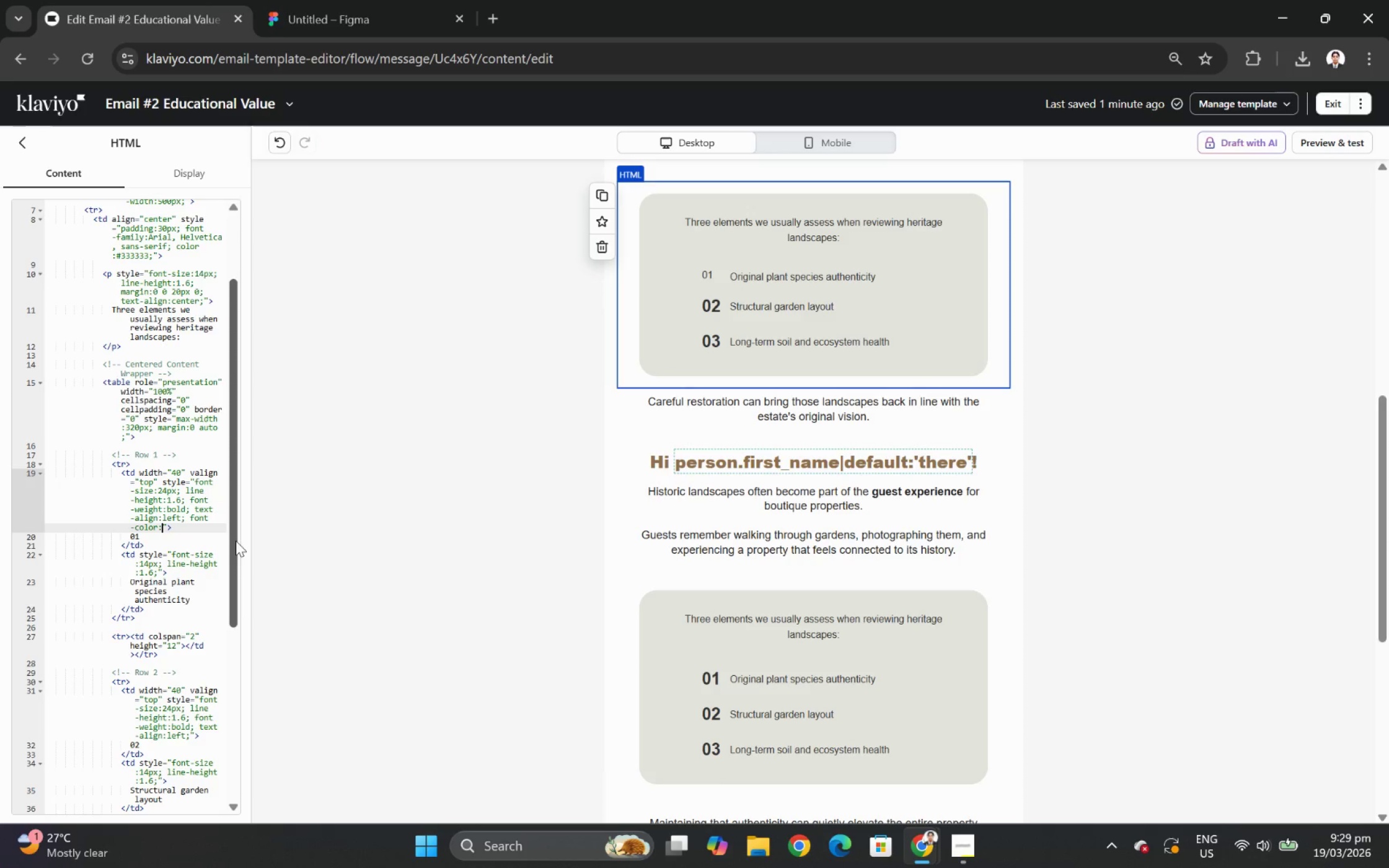 
key(Shift+Semicolon)
 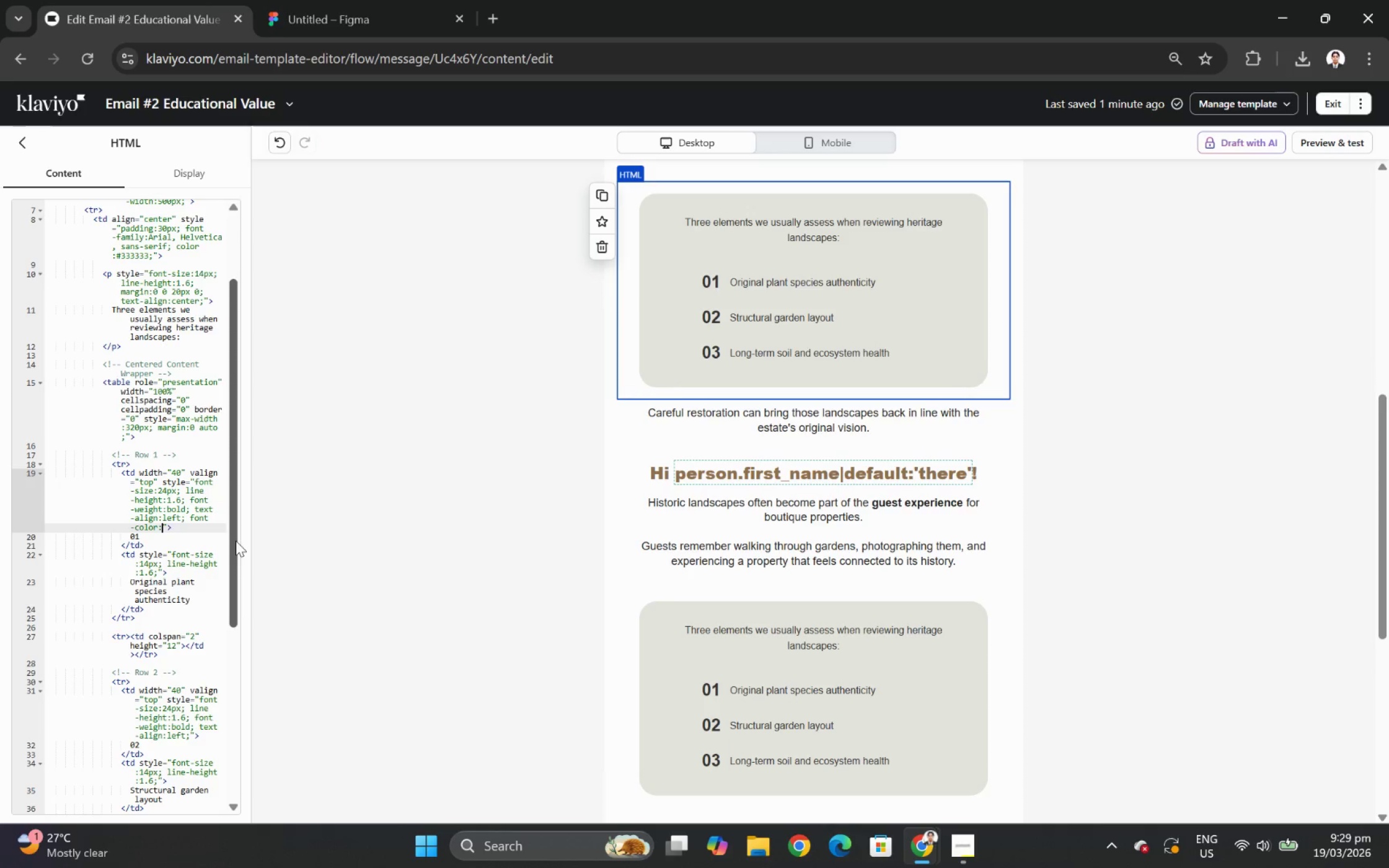 
key(Space)
 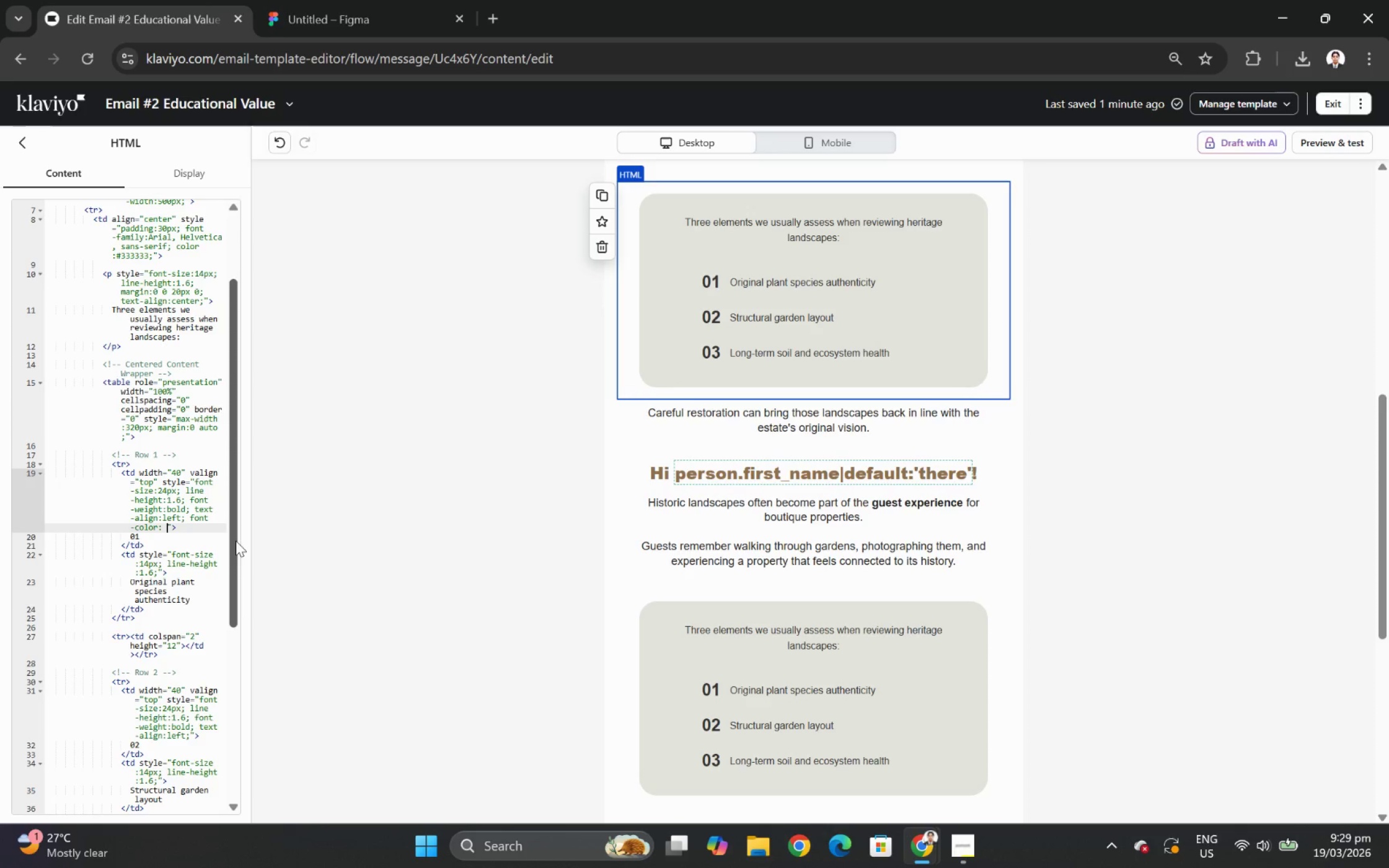 
key(Shift+ShiftRight)
 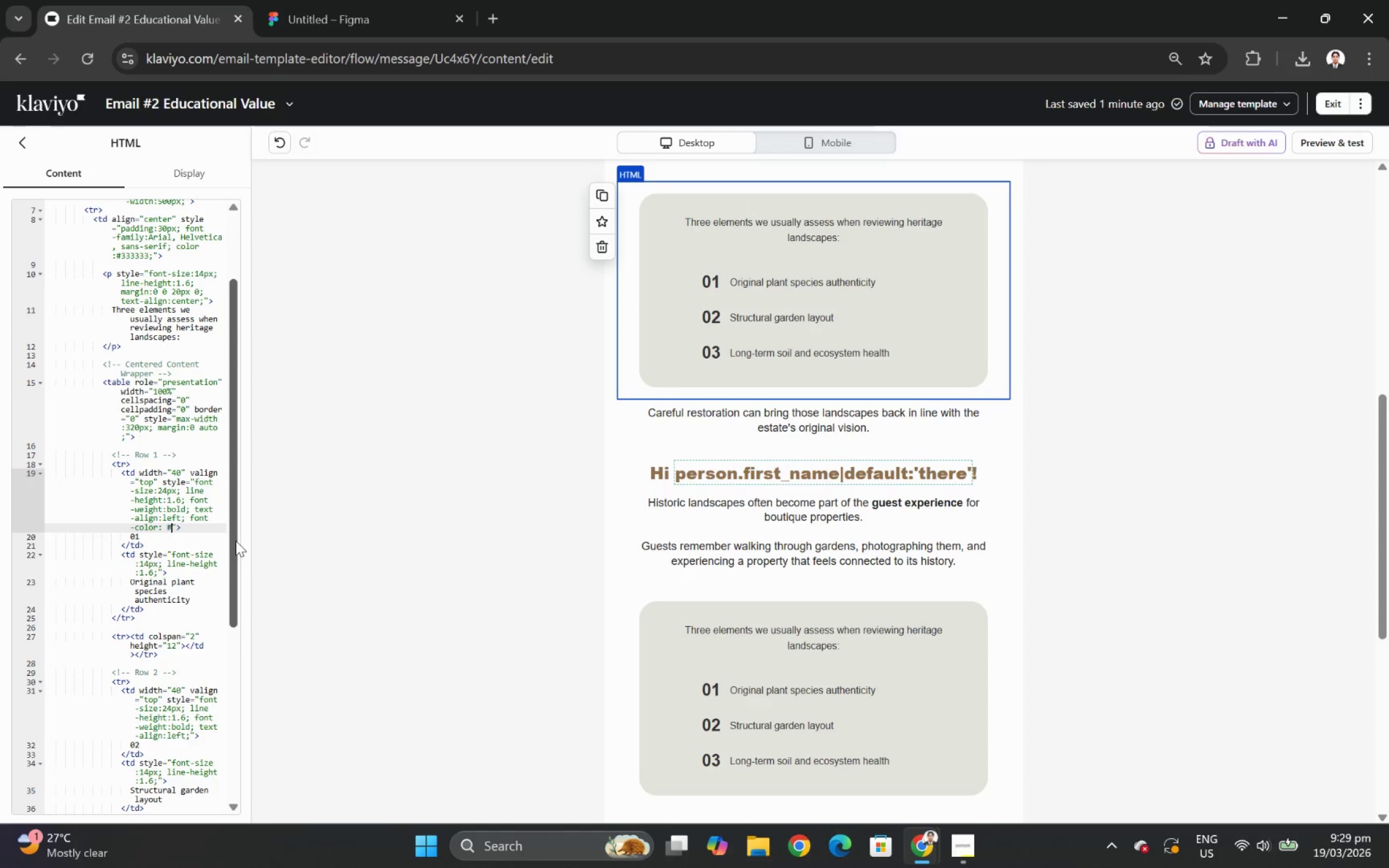 
key(Shift+3)
 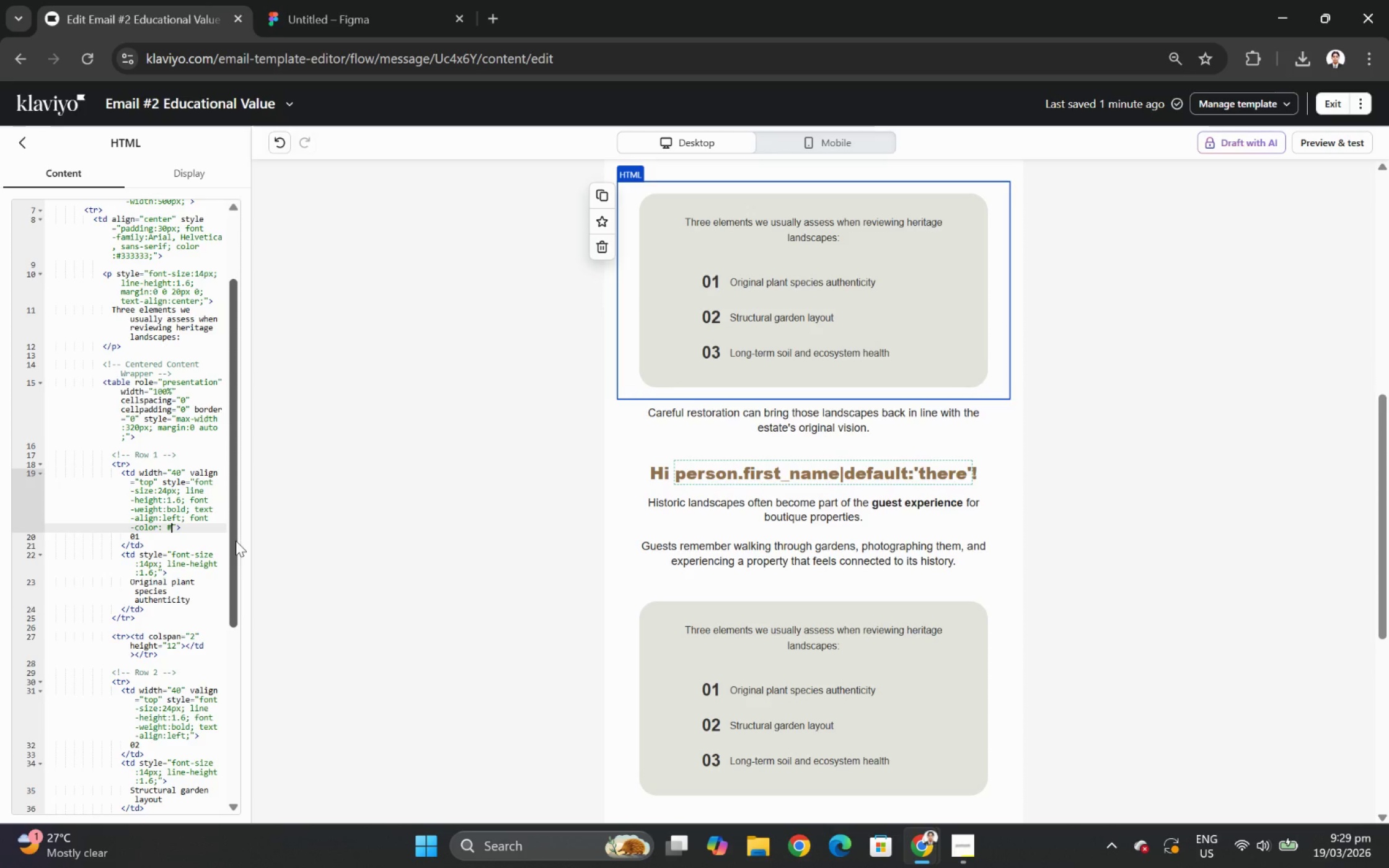 
type(8888)
 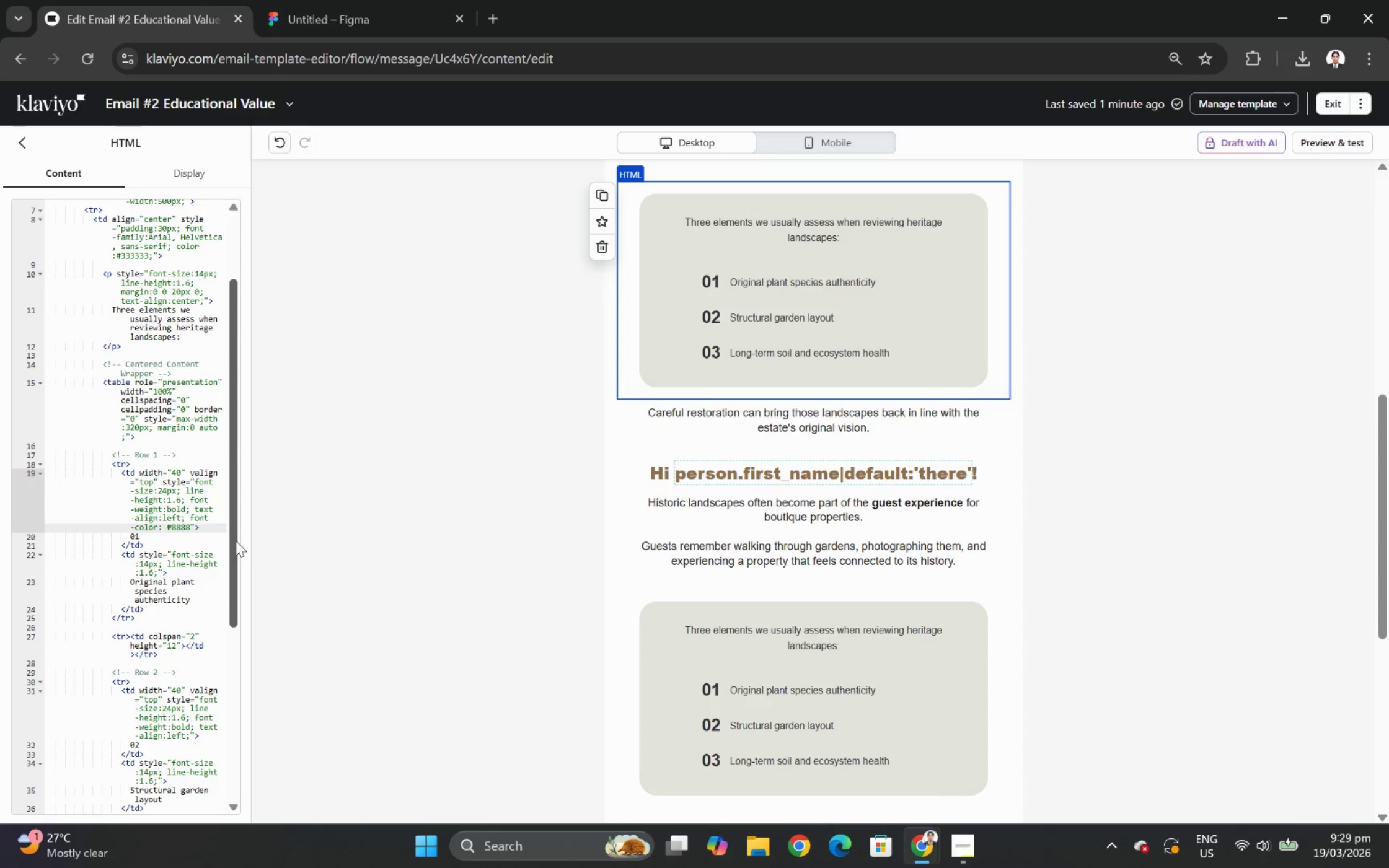 
left_click([184, 576])
 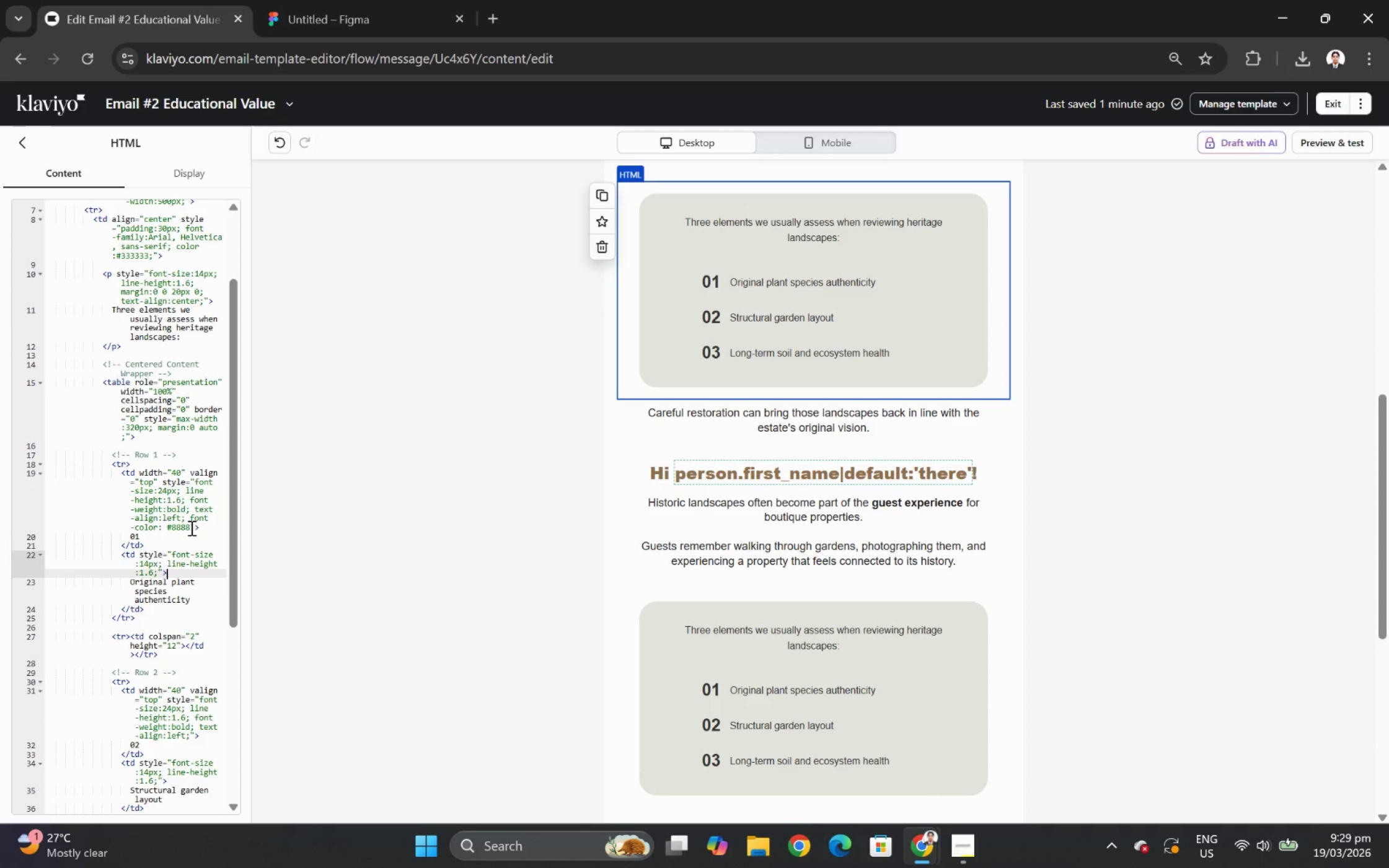 
wait(6.97)
 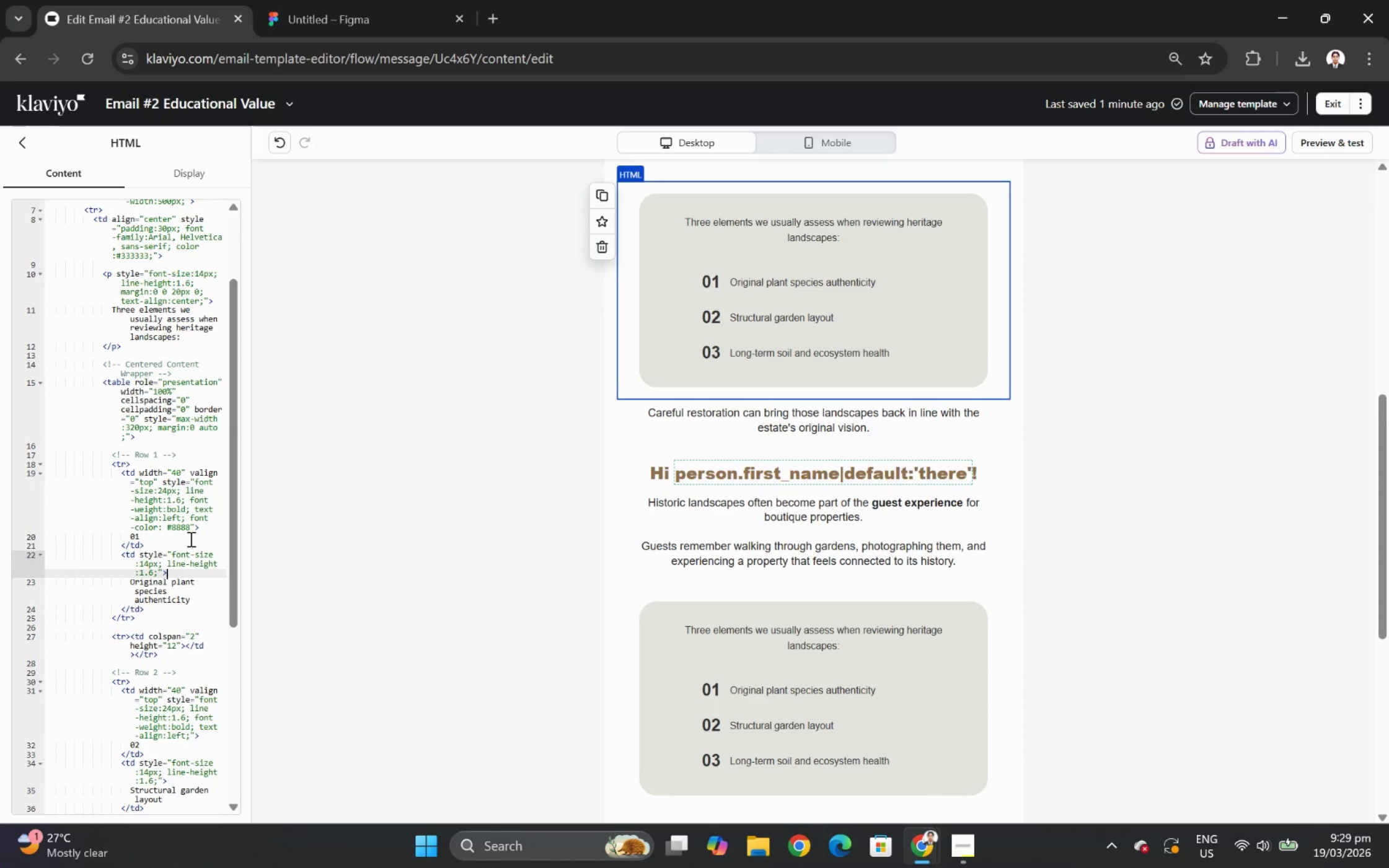 
scroll: coordinate [888, 383], scroll_direction: up, amount: 4.0
 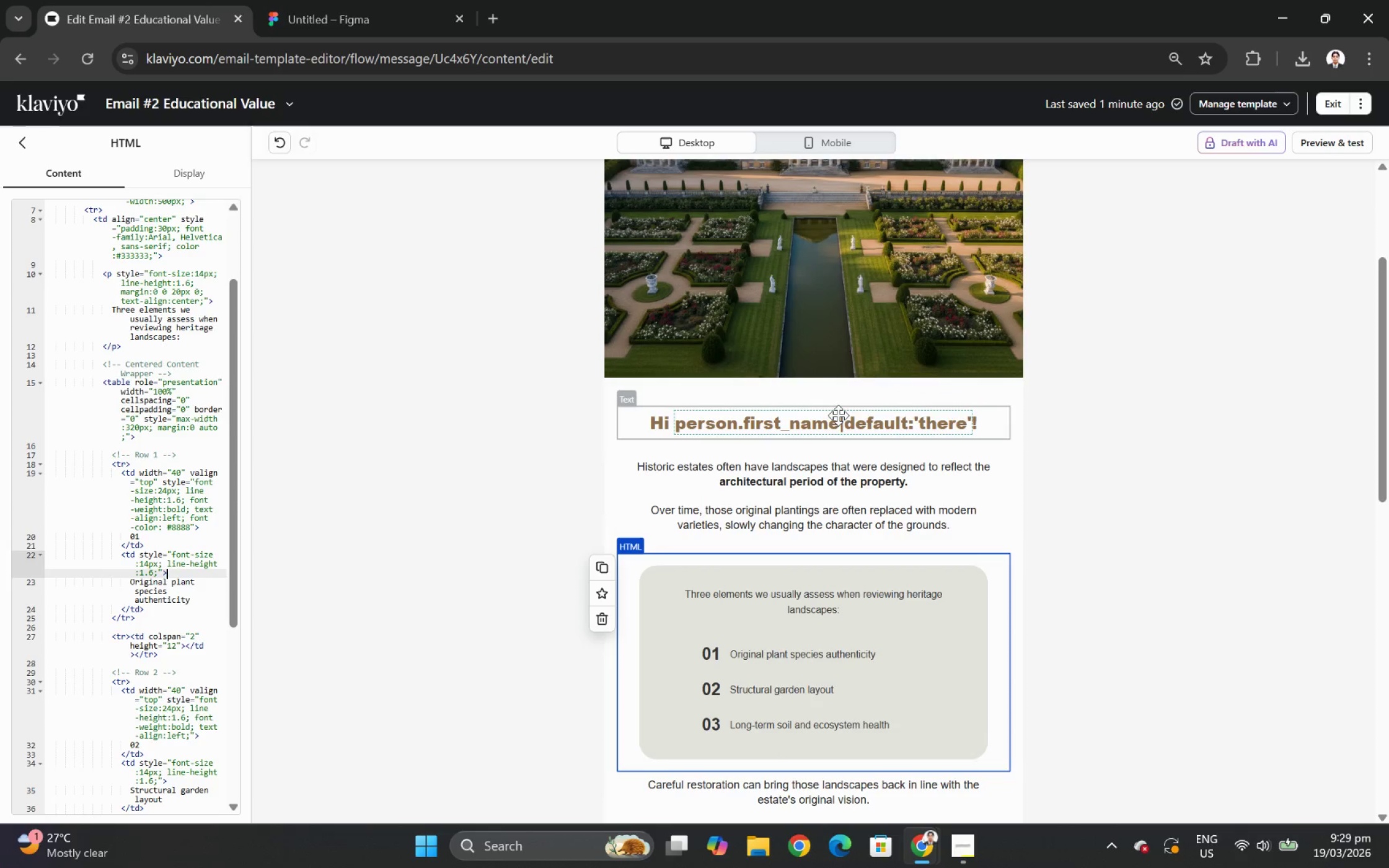 
left_click([838, 416])
 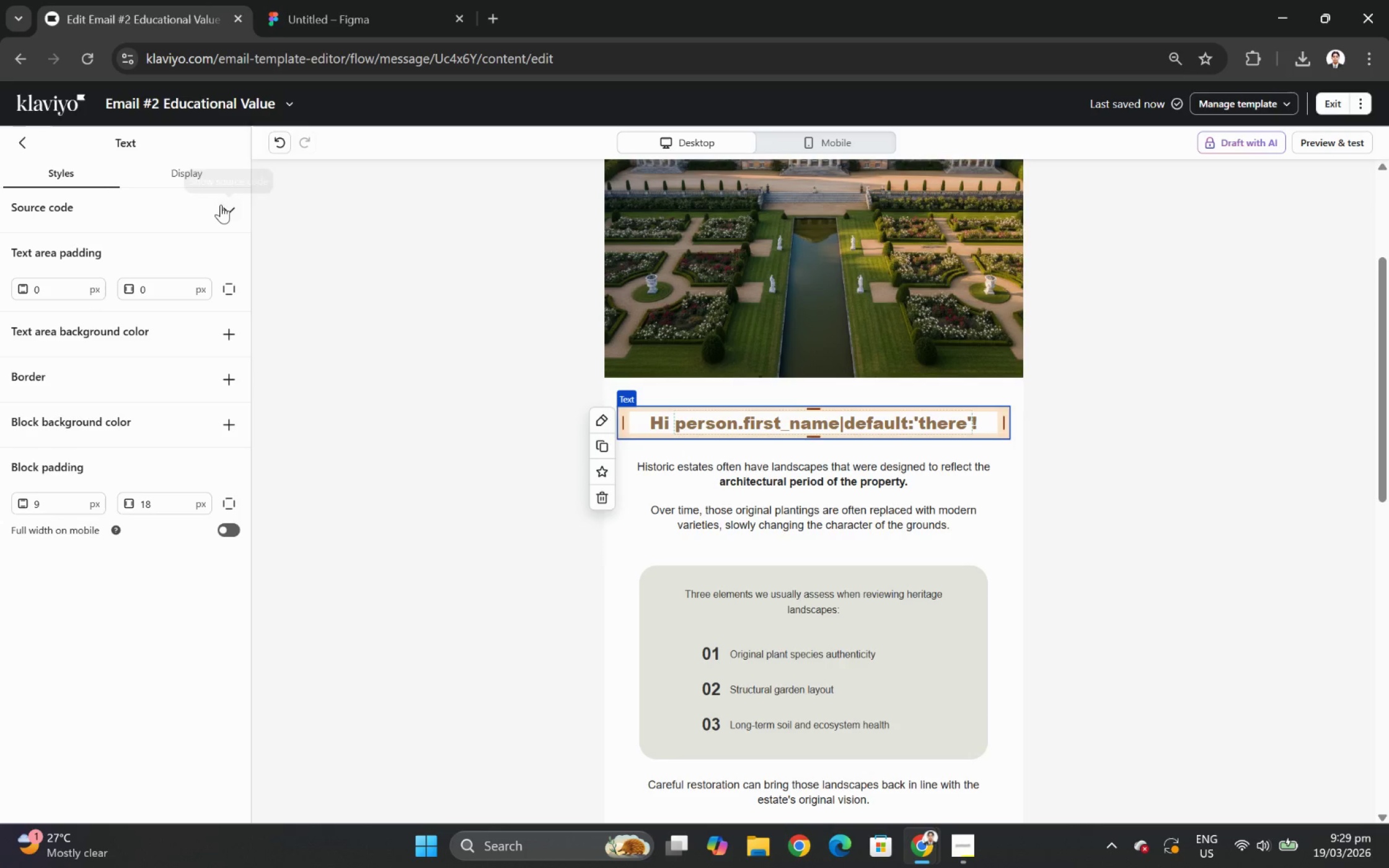 
left_click([221, 204])
 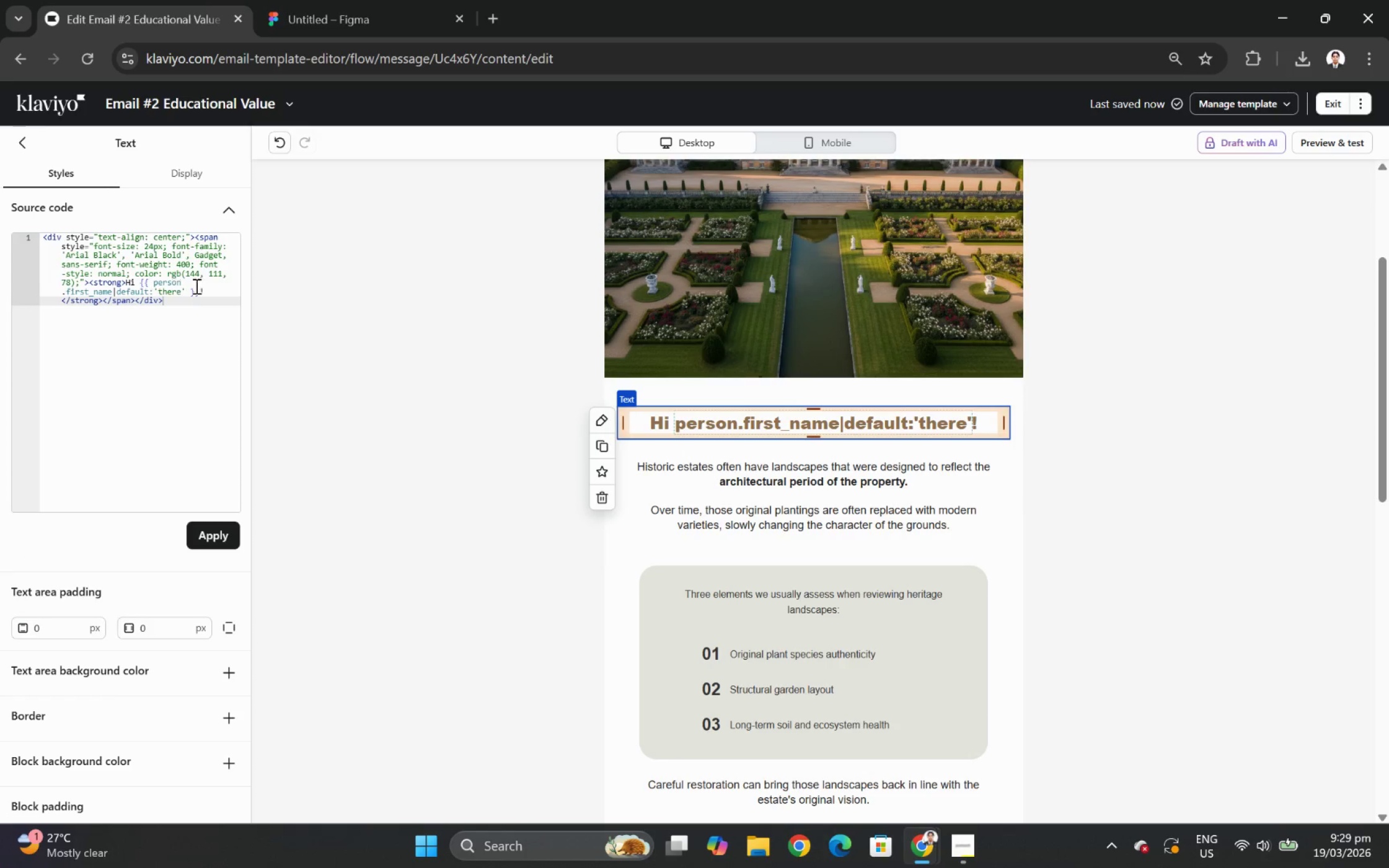 
wait(8.25)
 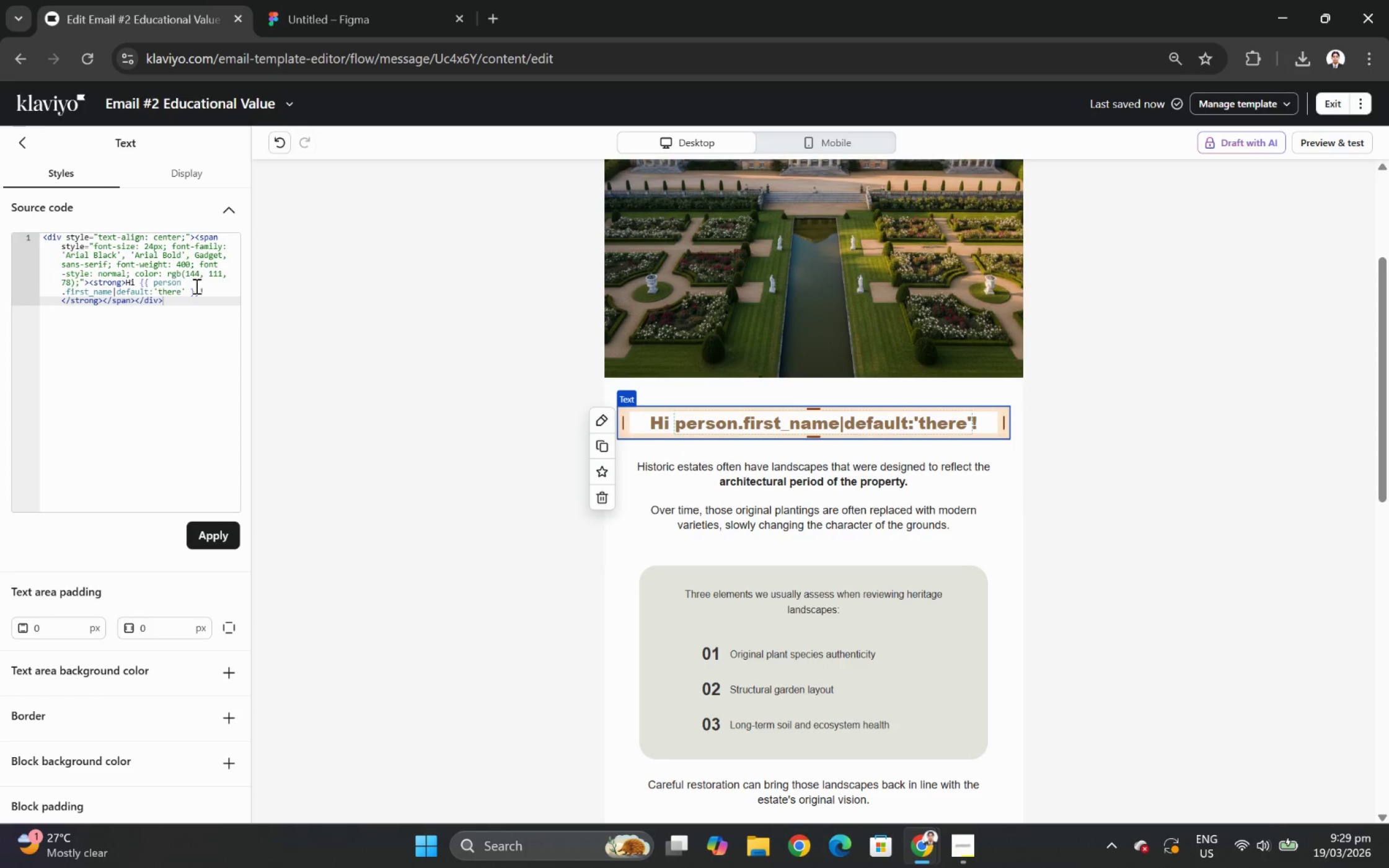 
left_click_drag(start_coordinate=[137, 273], to_coordinate=[153, 273])
 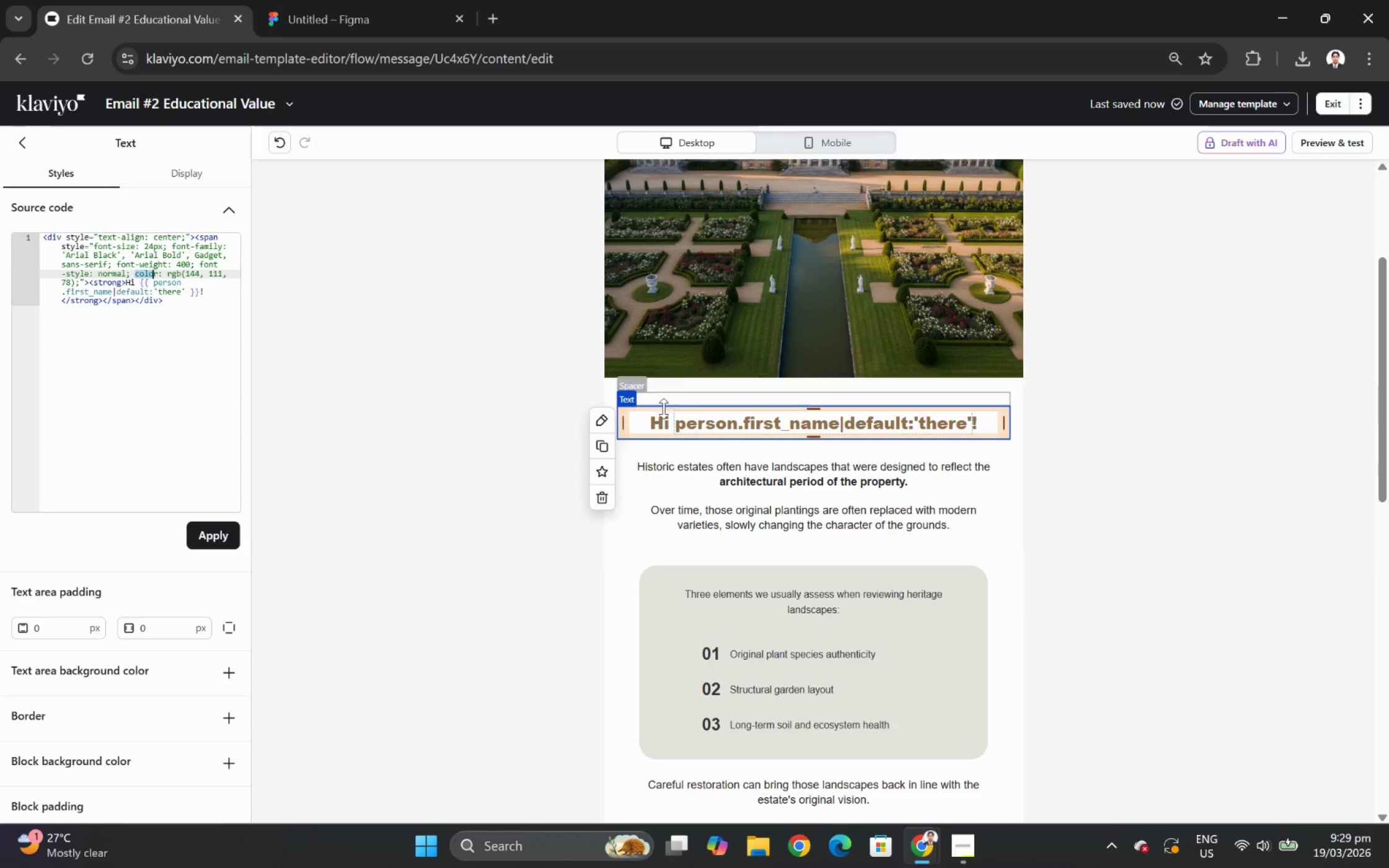 
wait(12.39)
 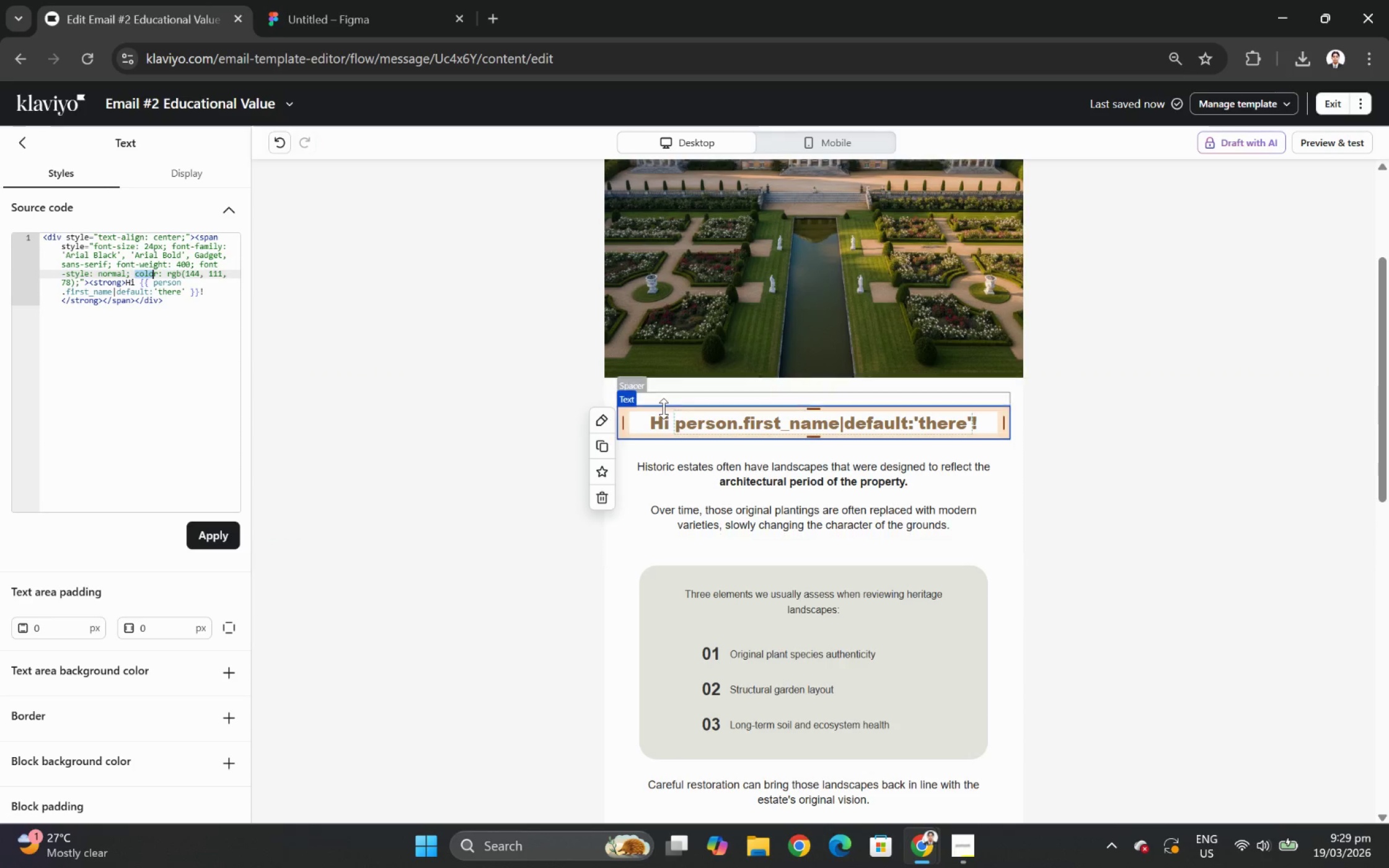 
left_click([186, 160])
 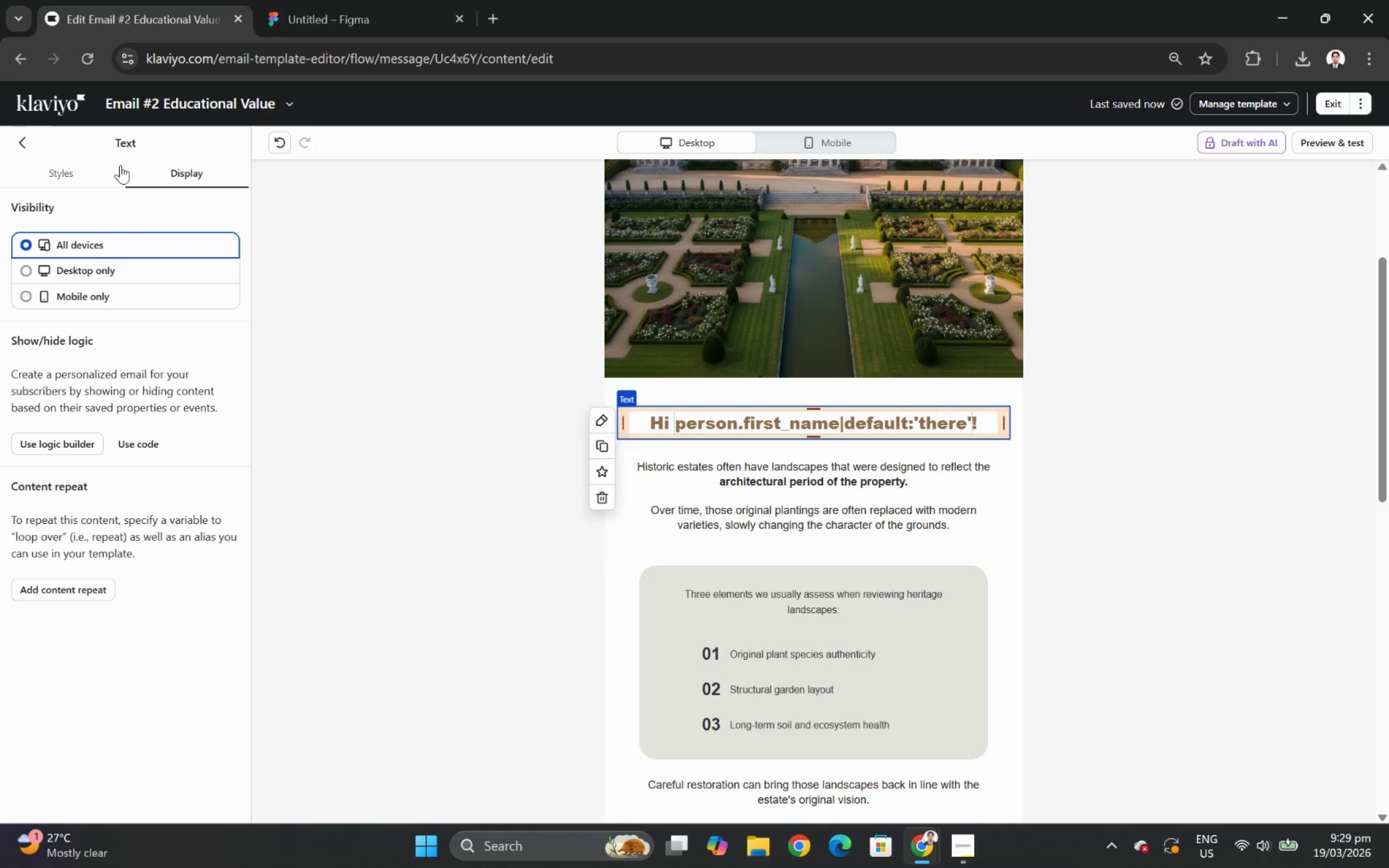 
left_click([53, 166])
 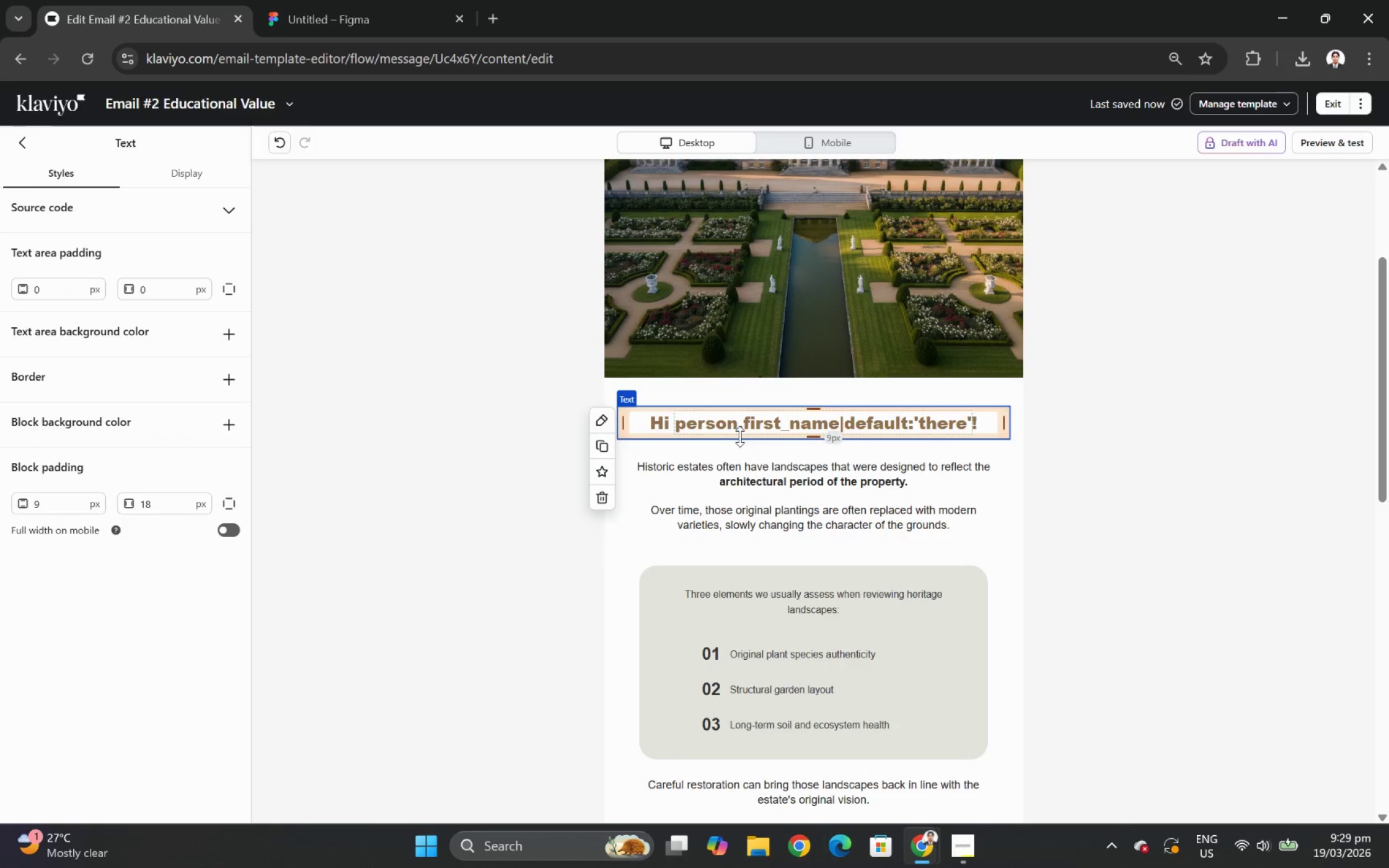 
double_click([741, 414])
 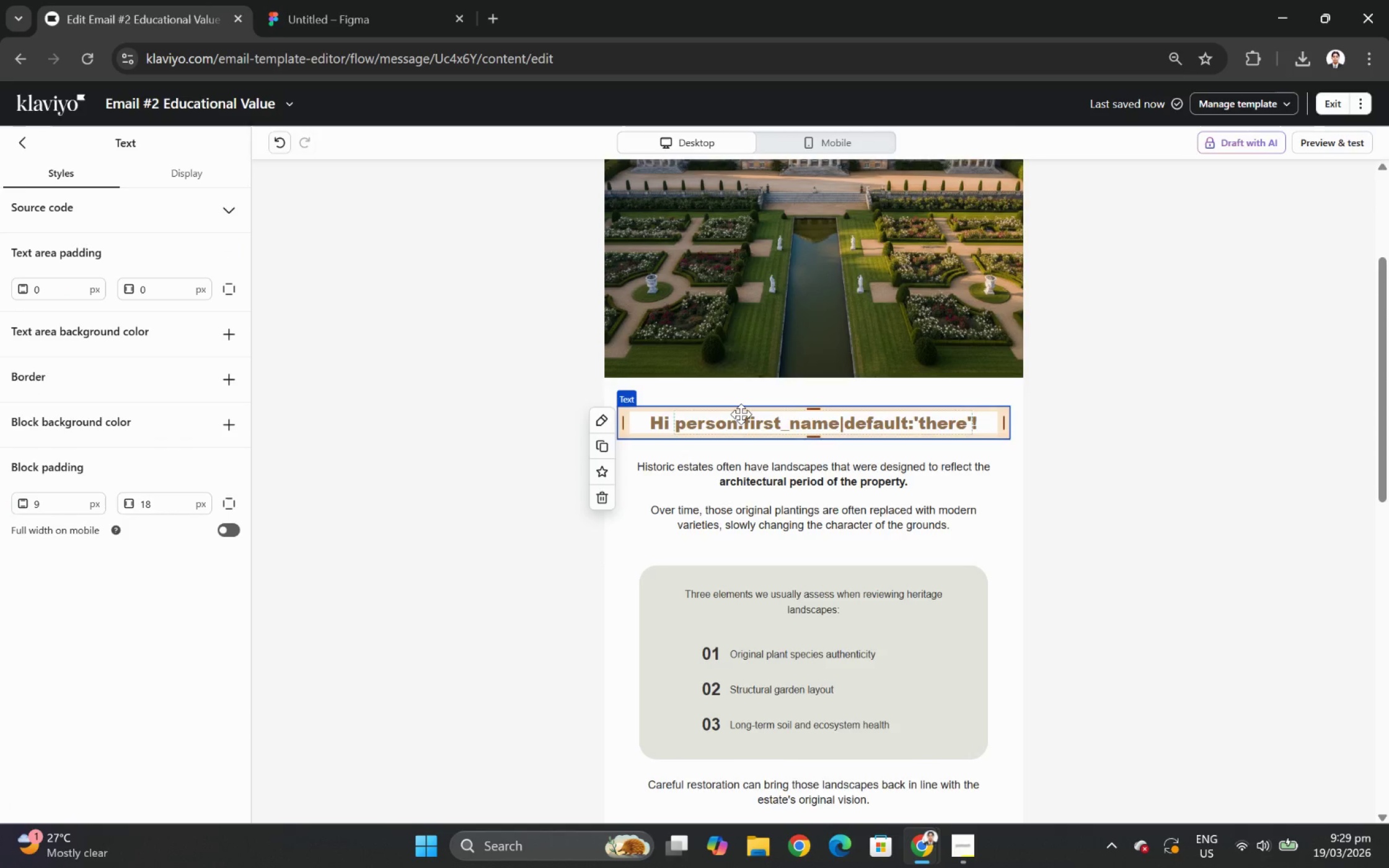 
triple_click([741, 414])
 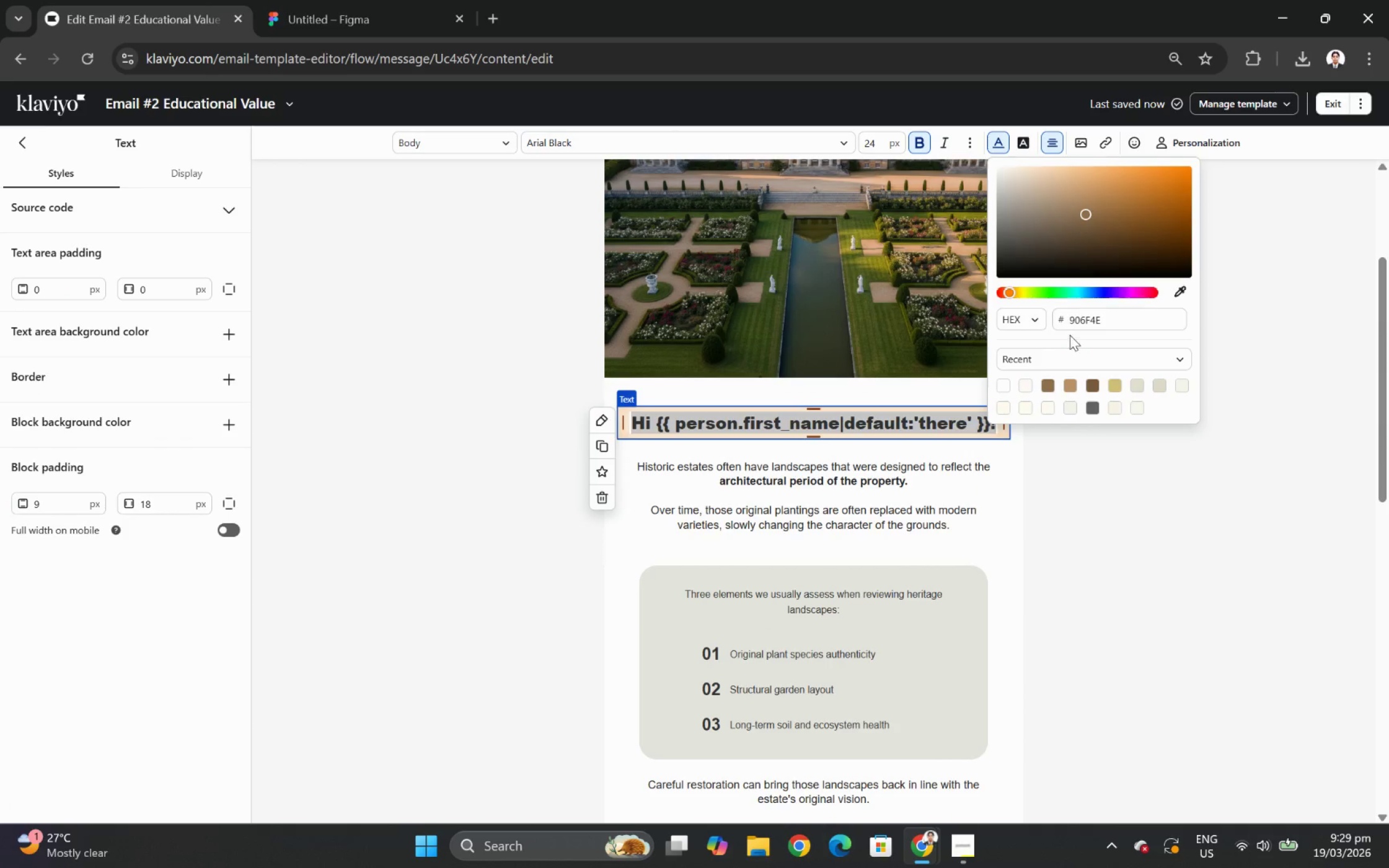 
double_click([1109, 317])
 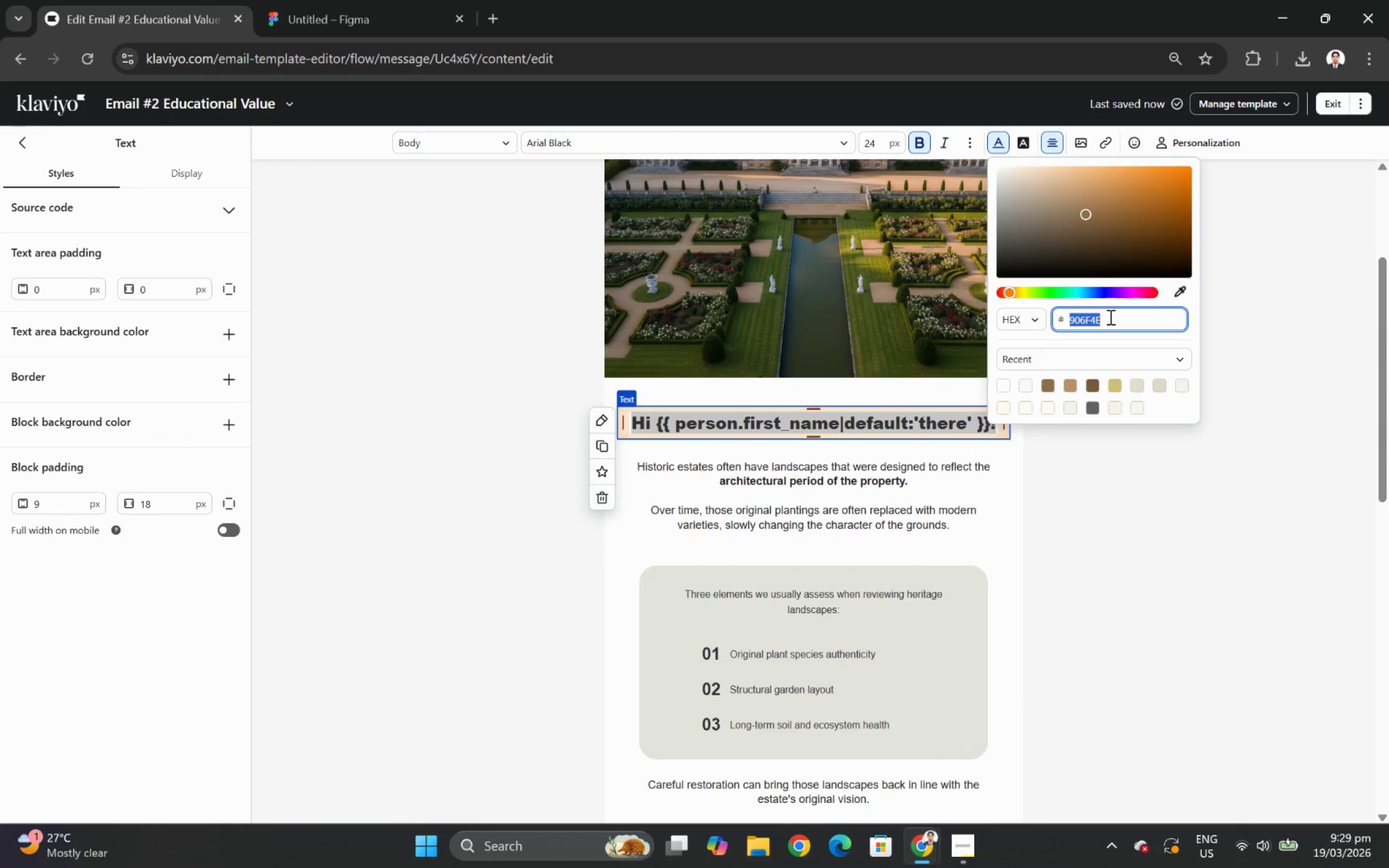 
triple_click([1109, 317])
 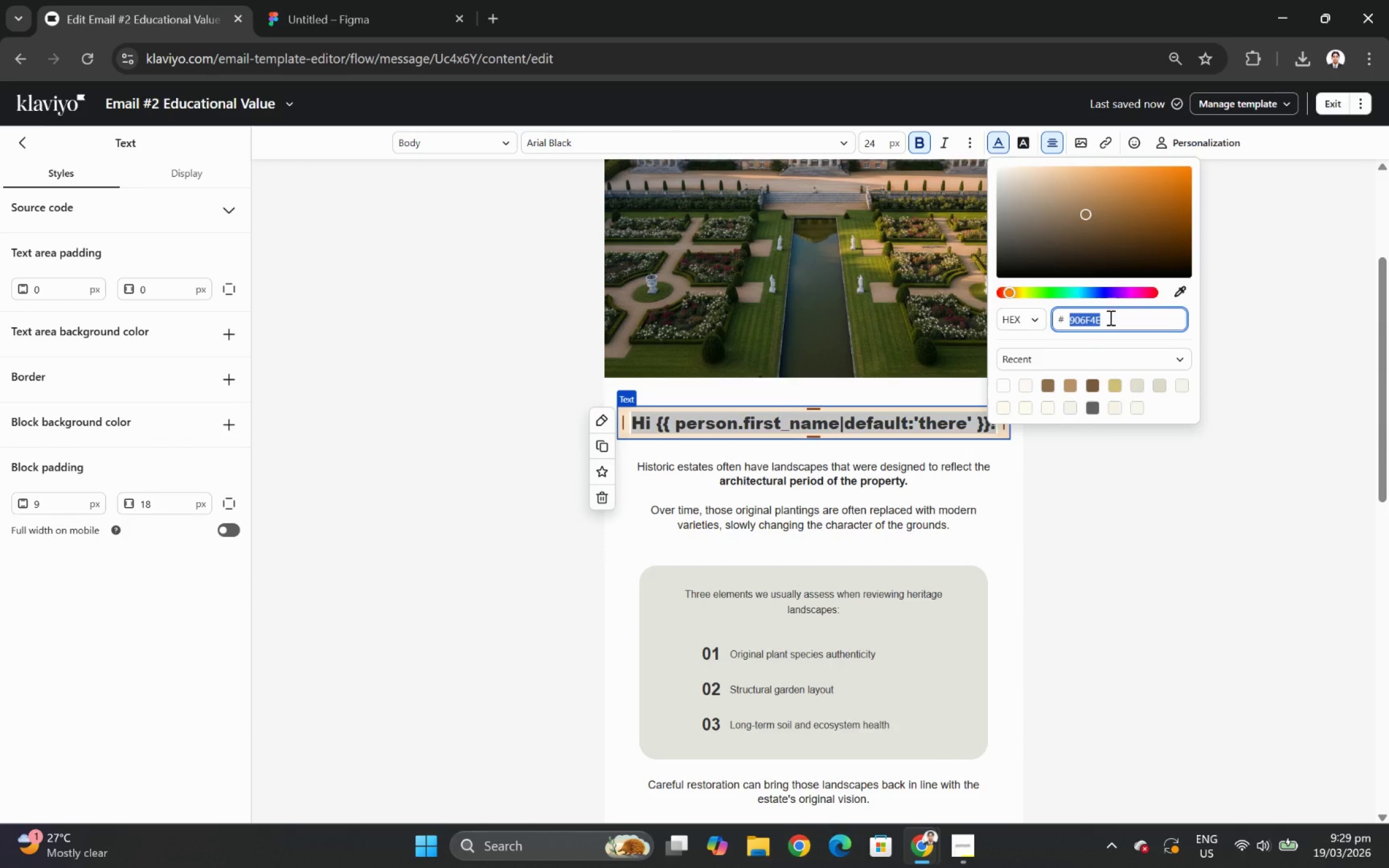 
key(Control+C)
 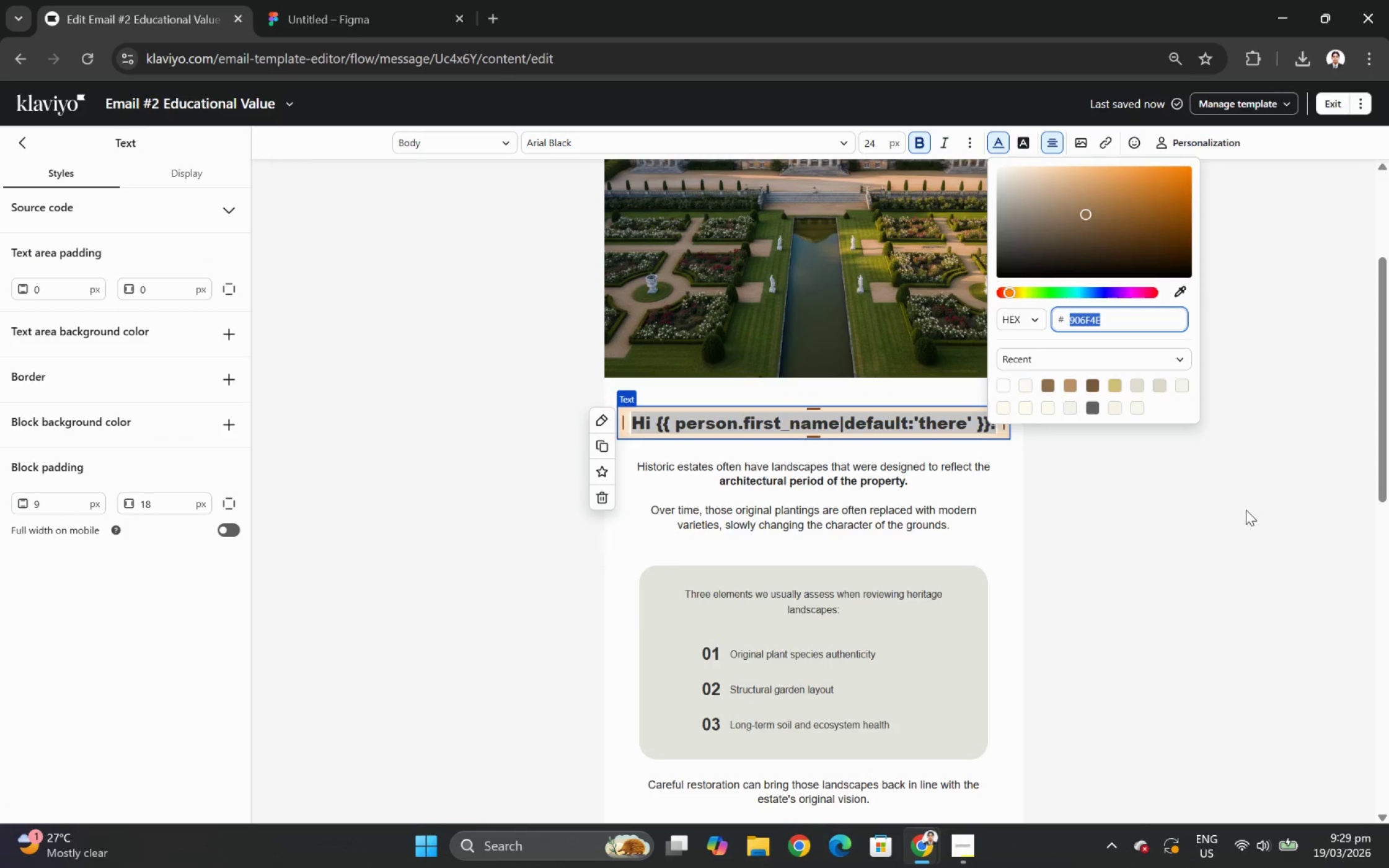 
left_click([1245, 511])
 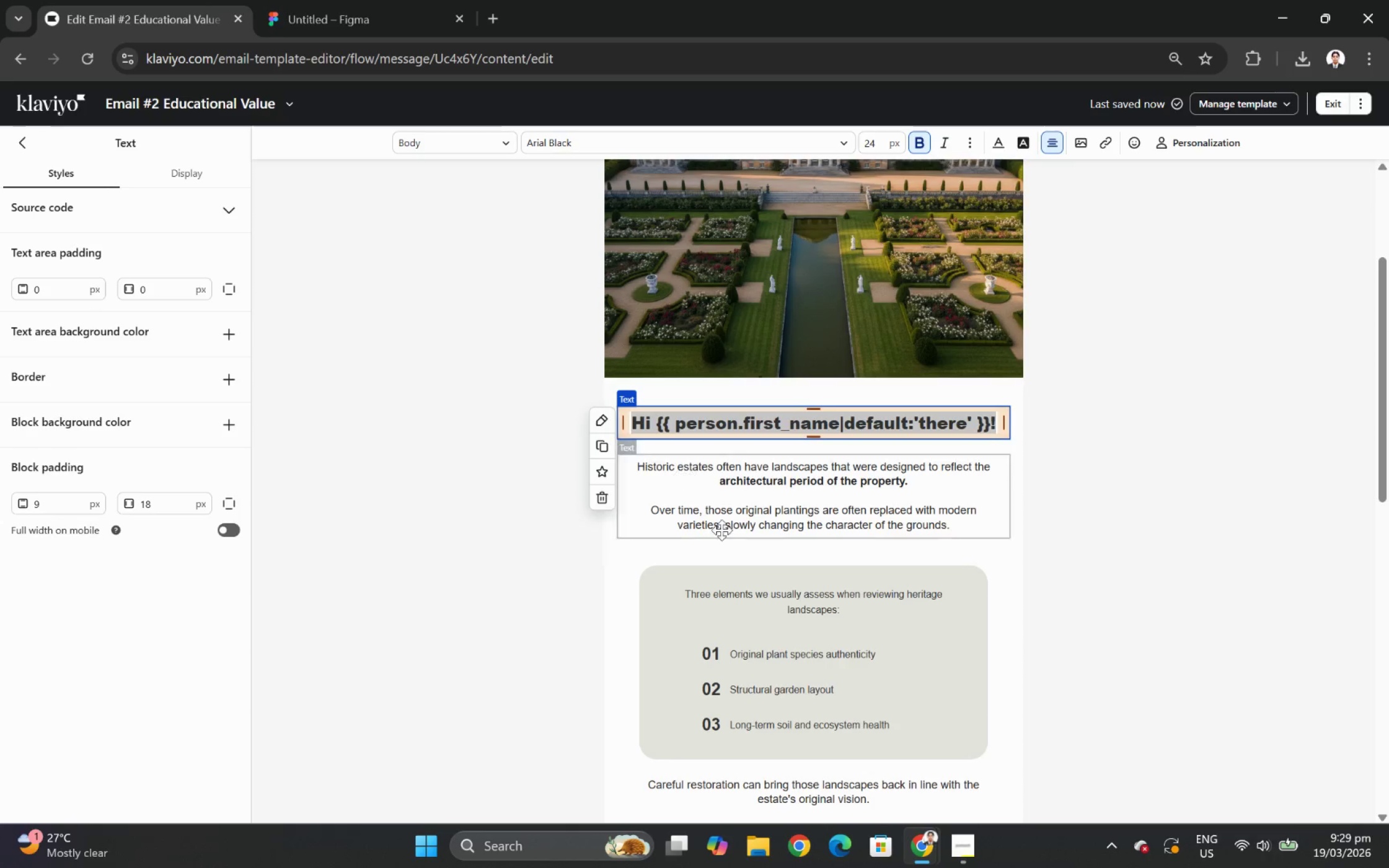 
left_click([724, 616])
 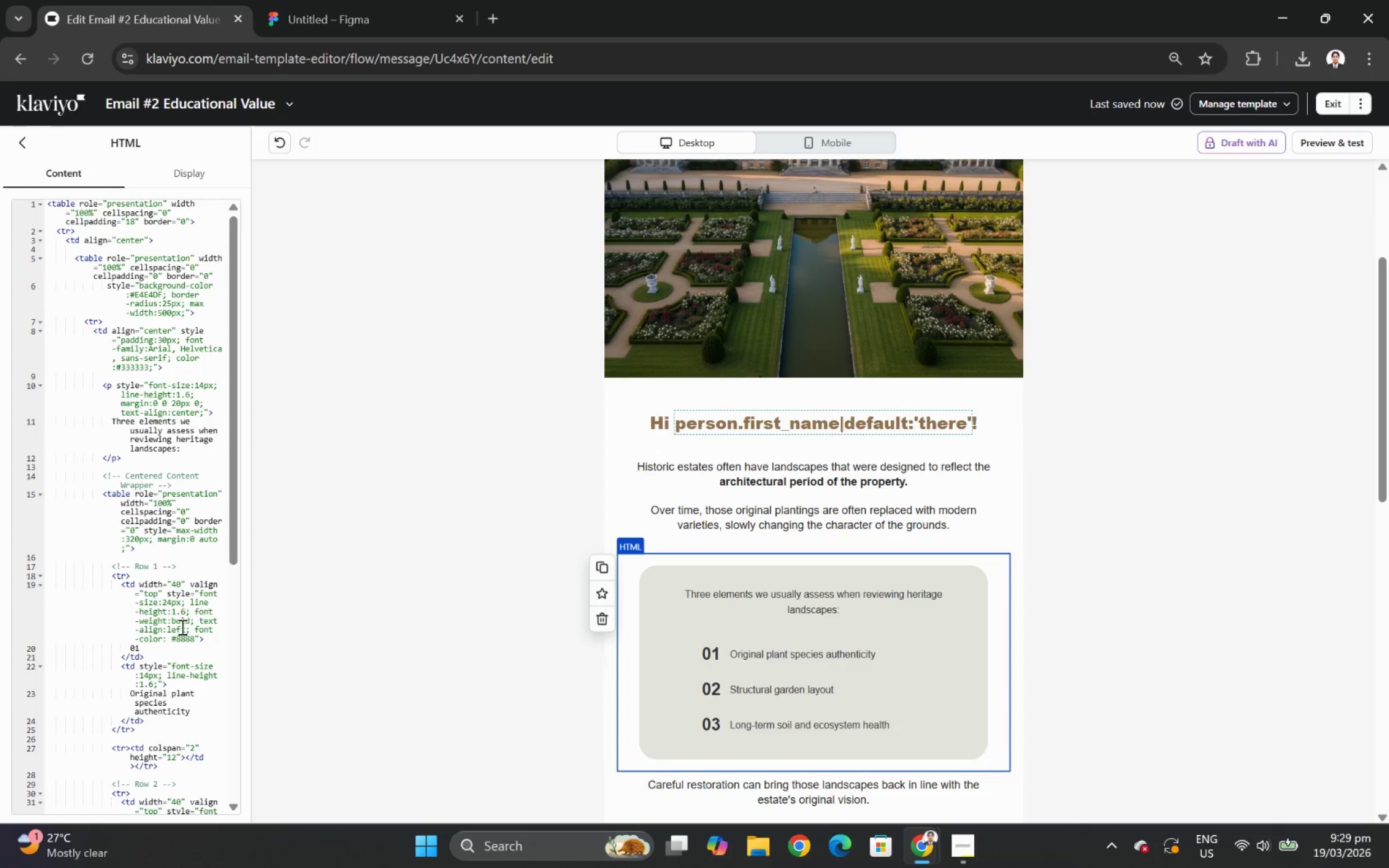 
left_click_drag(start_coordinate=[192, 640], to_coordinate=[177, 640])
 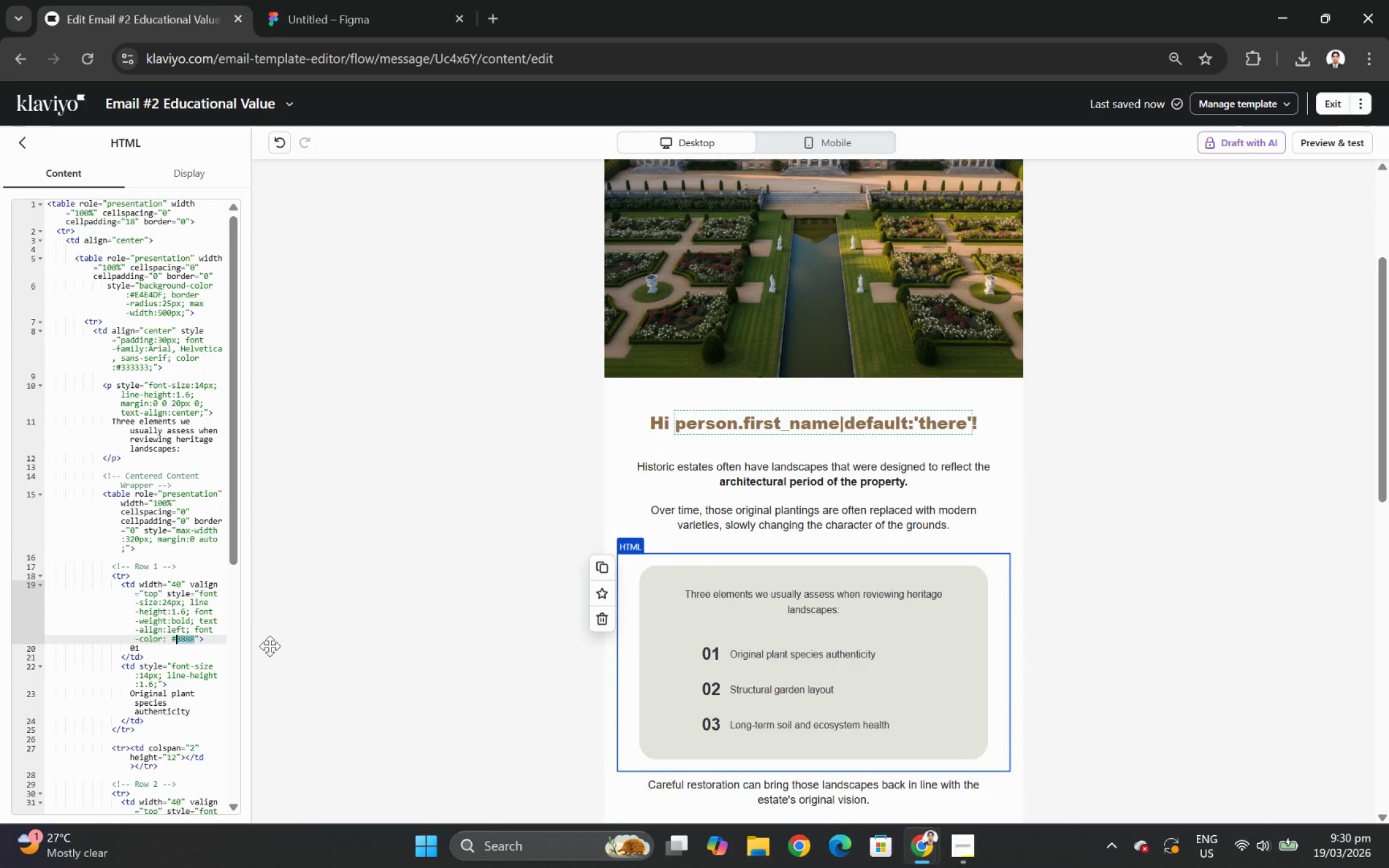 
key(Control+V)
 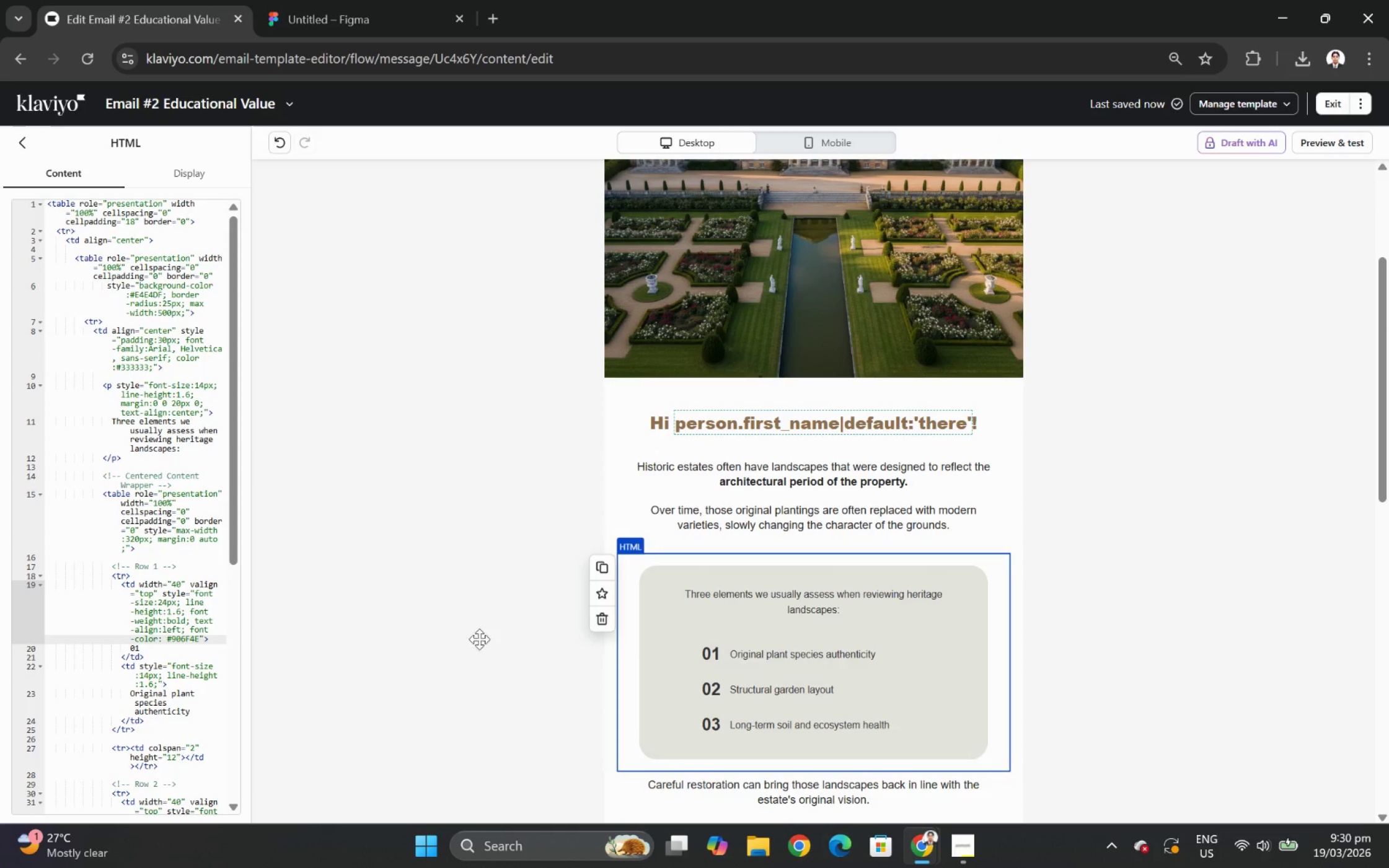 
left_click([718, 649])
 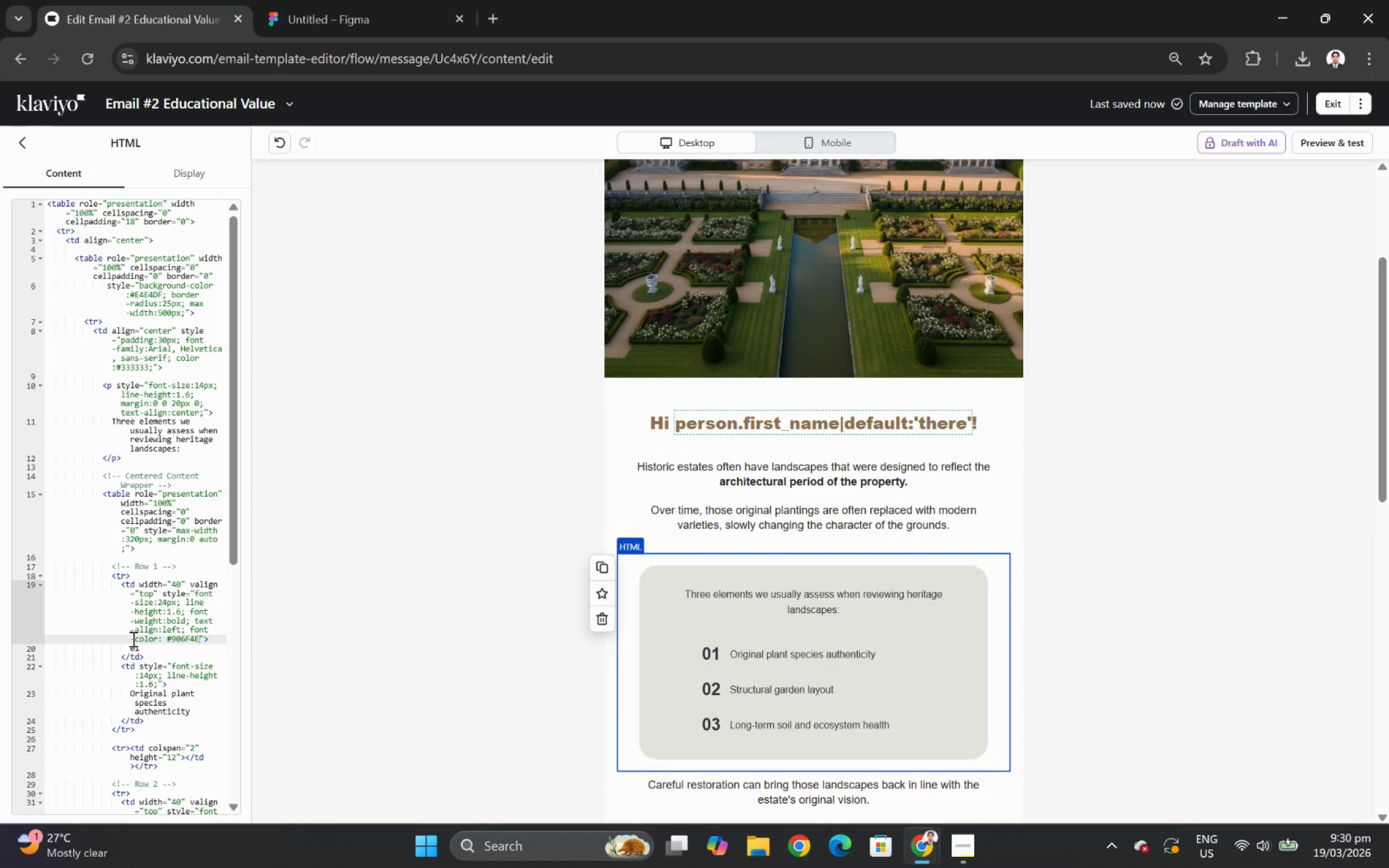 
left_click([134, 638])
 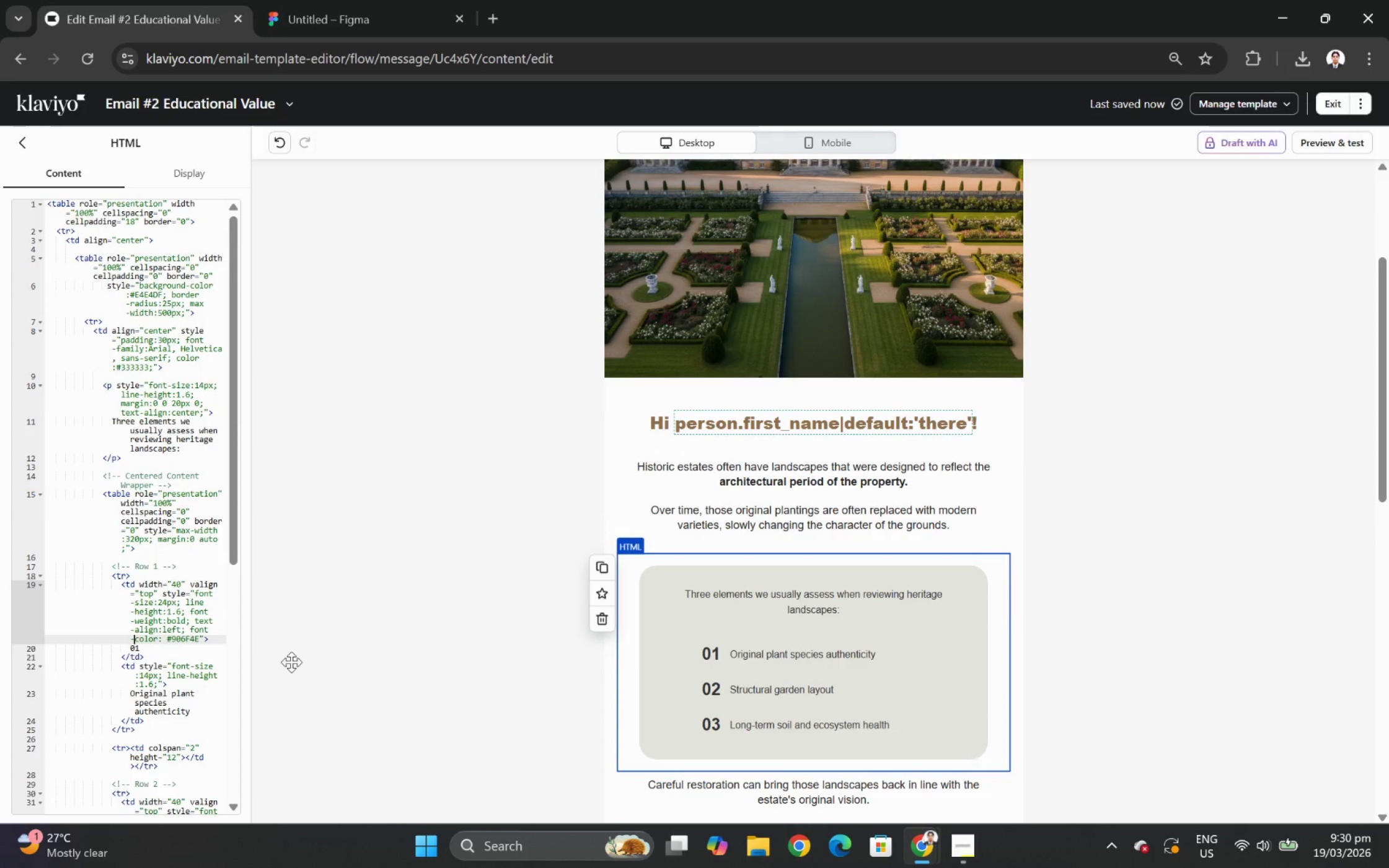 
key(Backspace)
 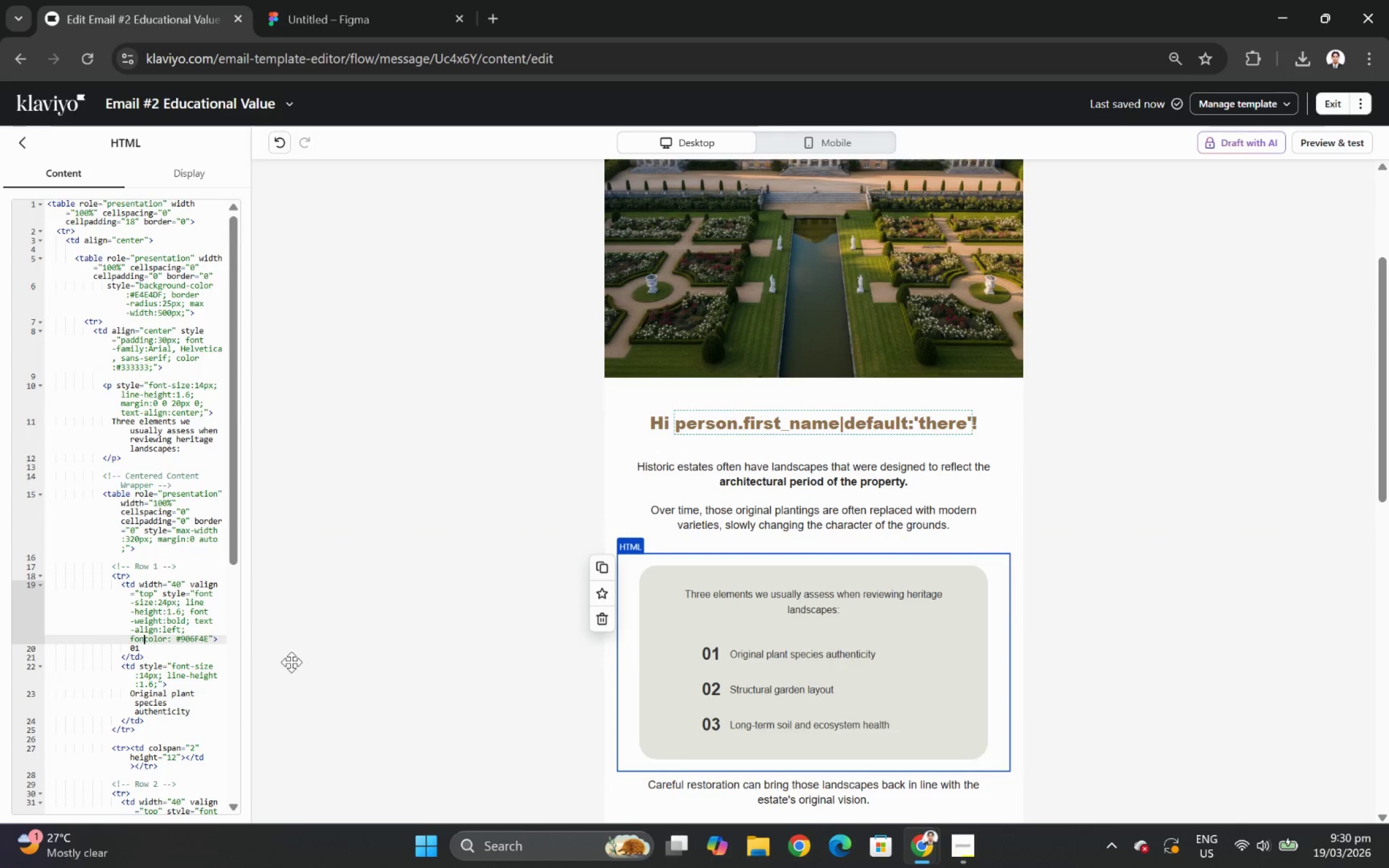 
key(Backspace)
 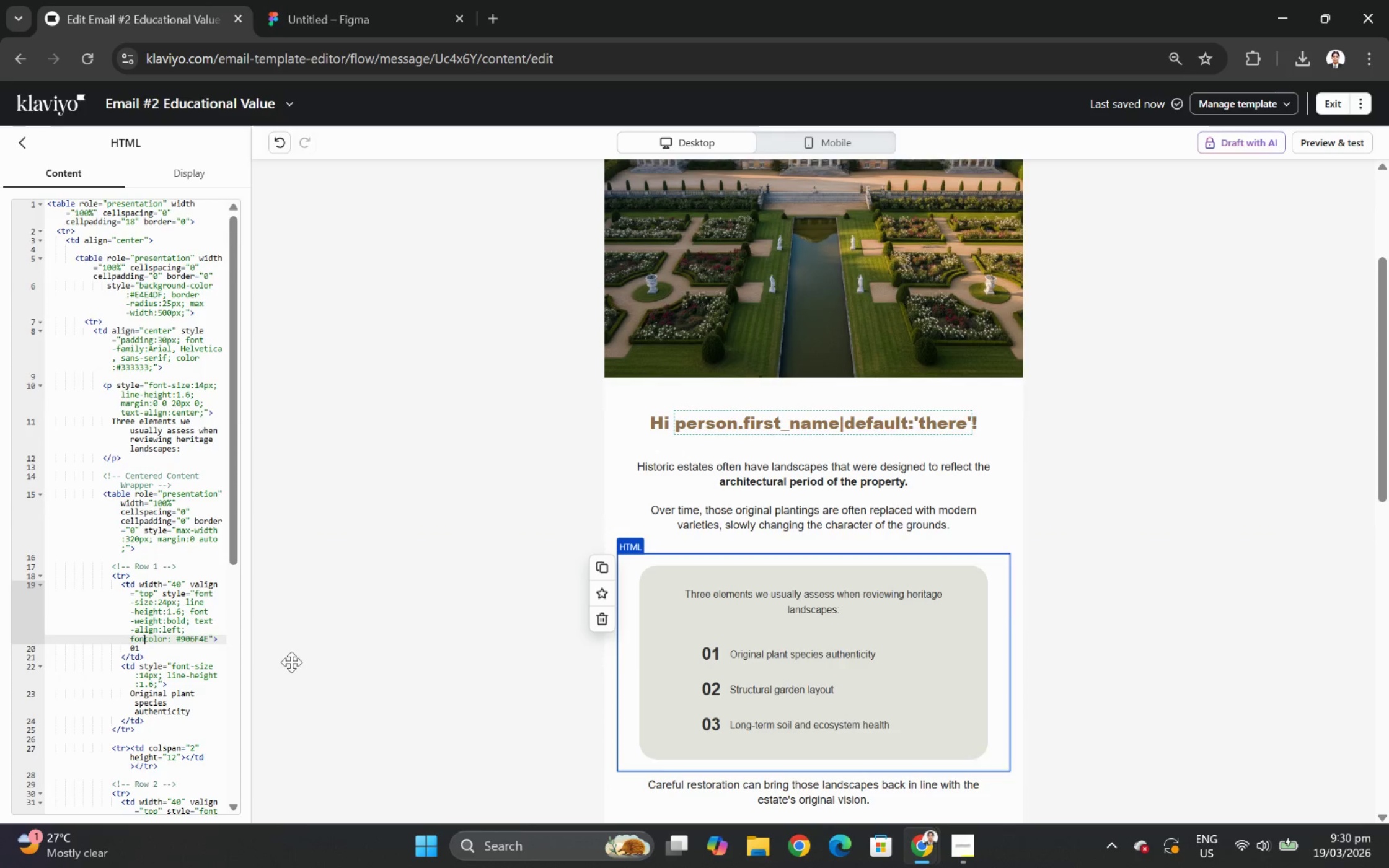 
key(Backspace)
 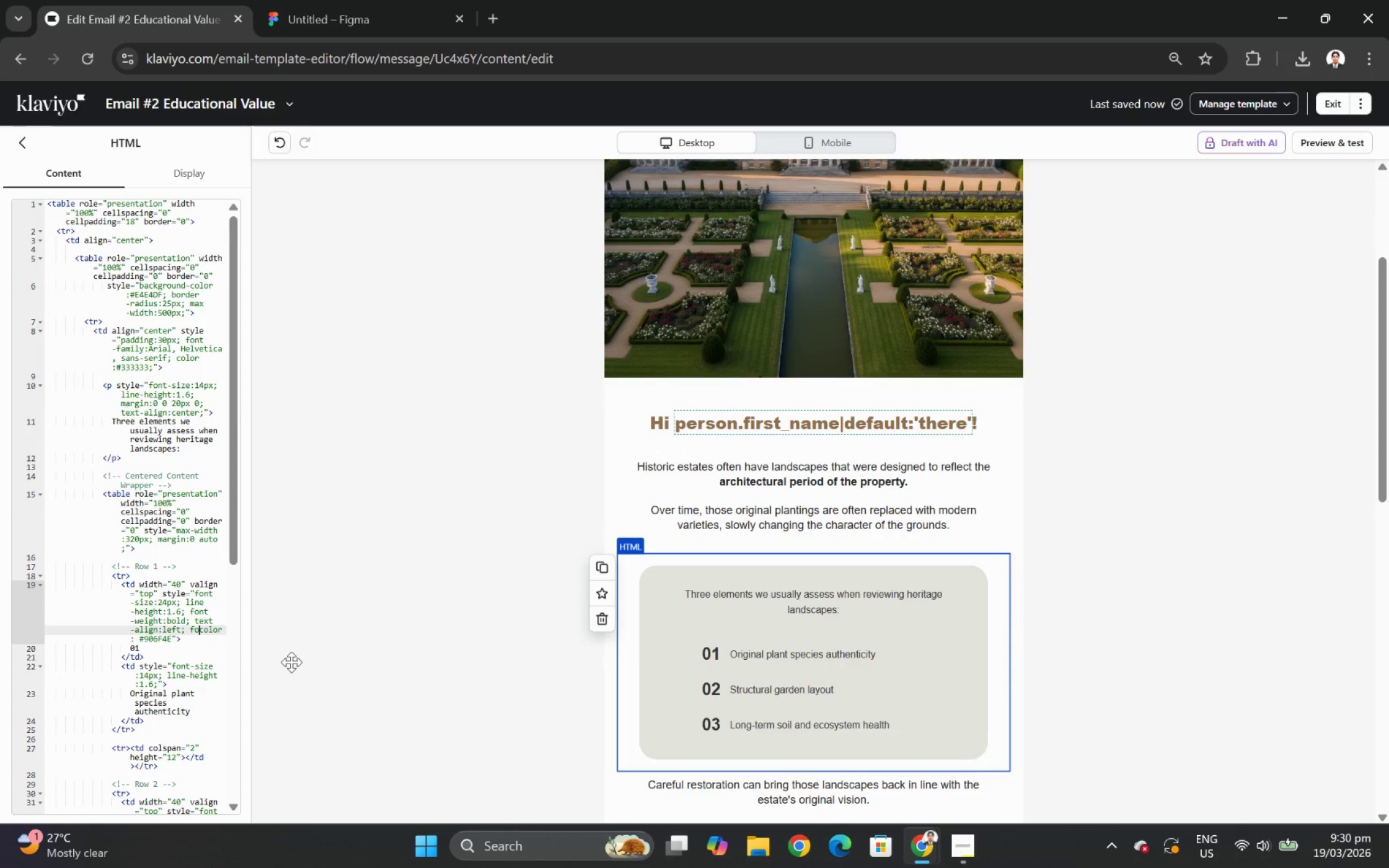 
key(Backspace)
 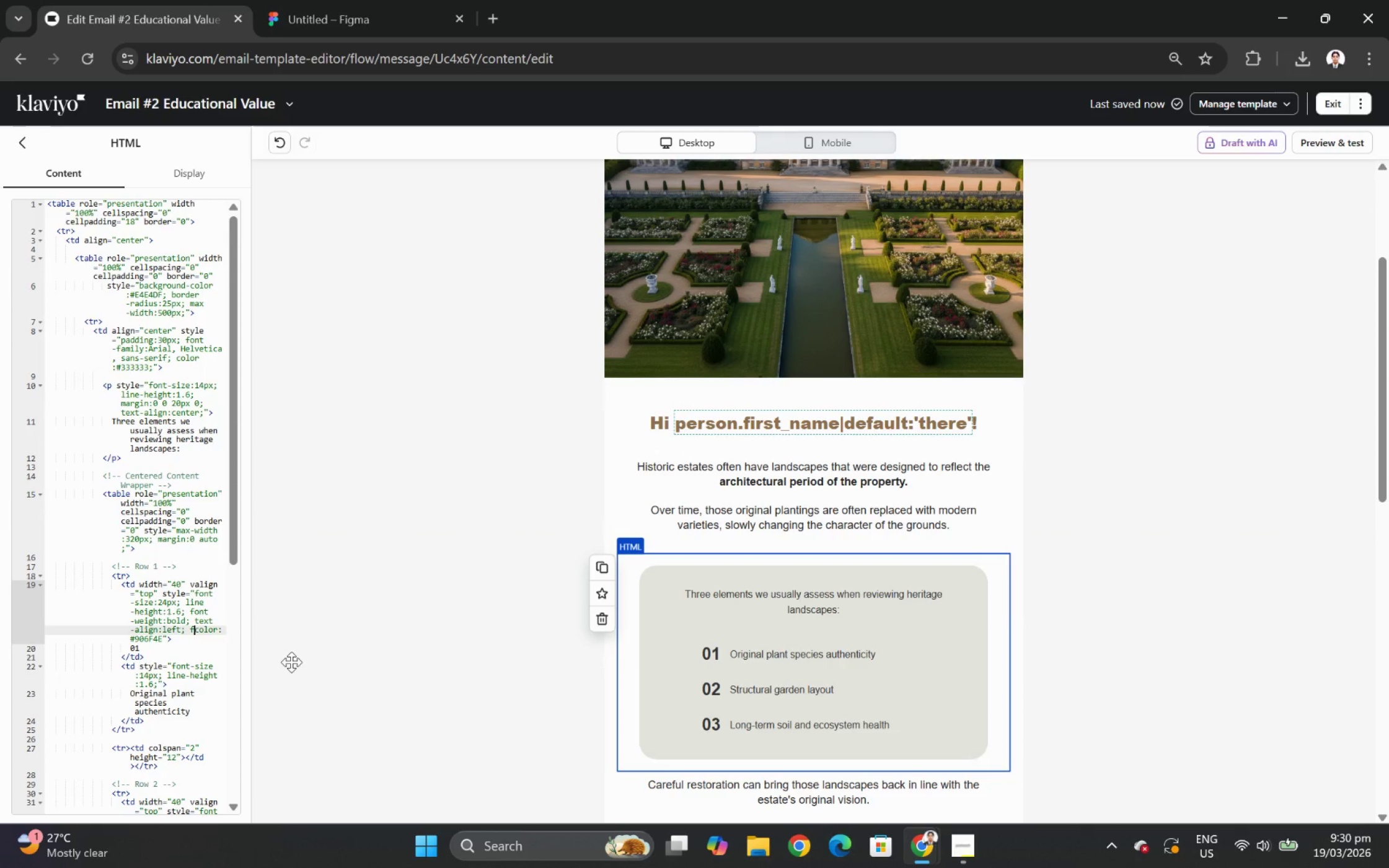 
key(Backspace)
 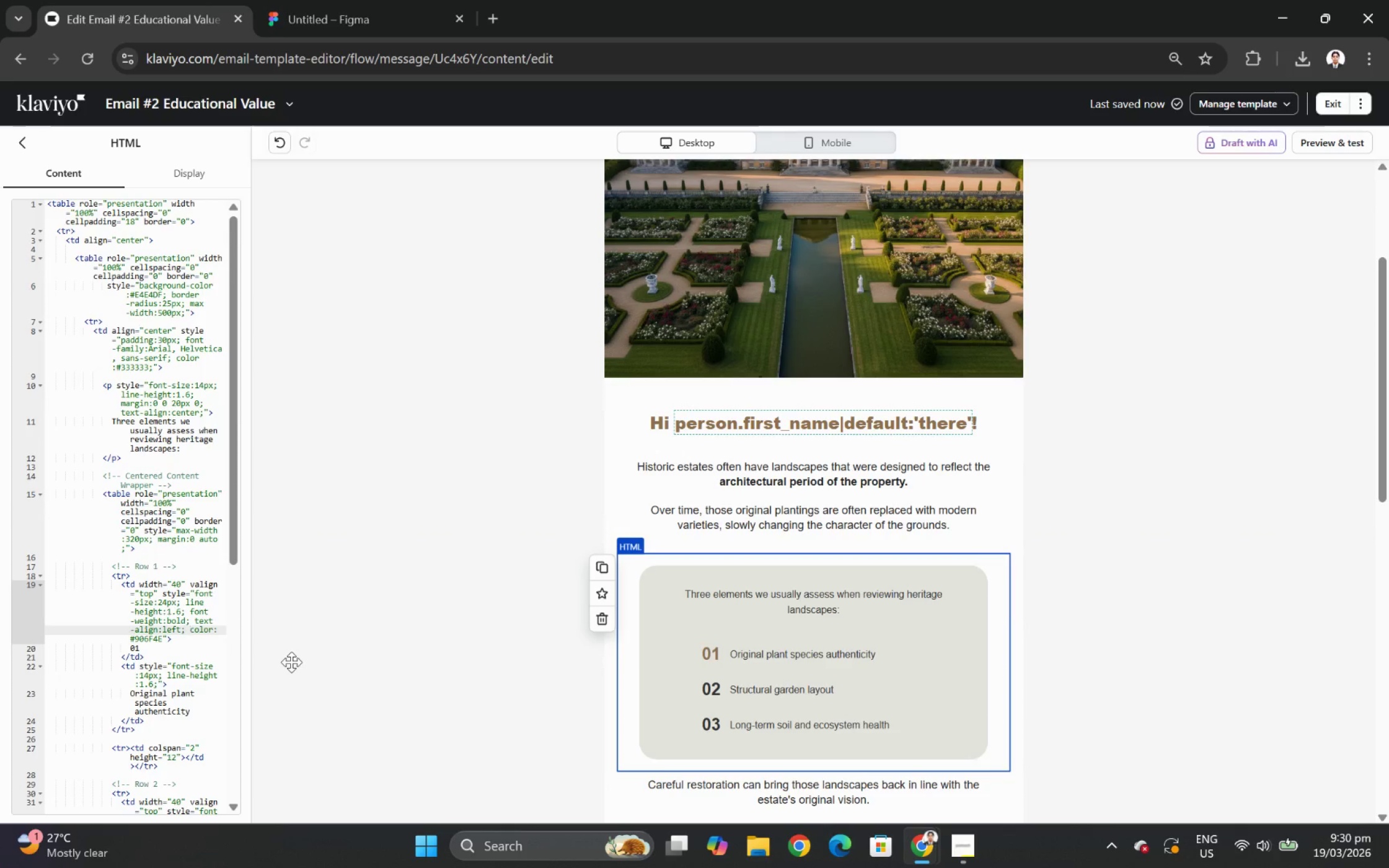 
key(Backspace)
 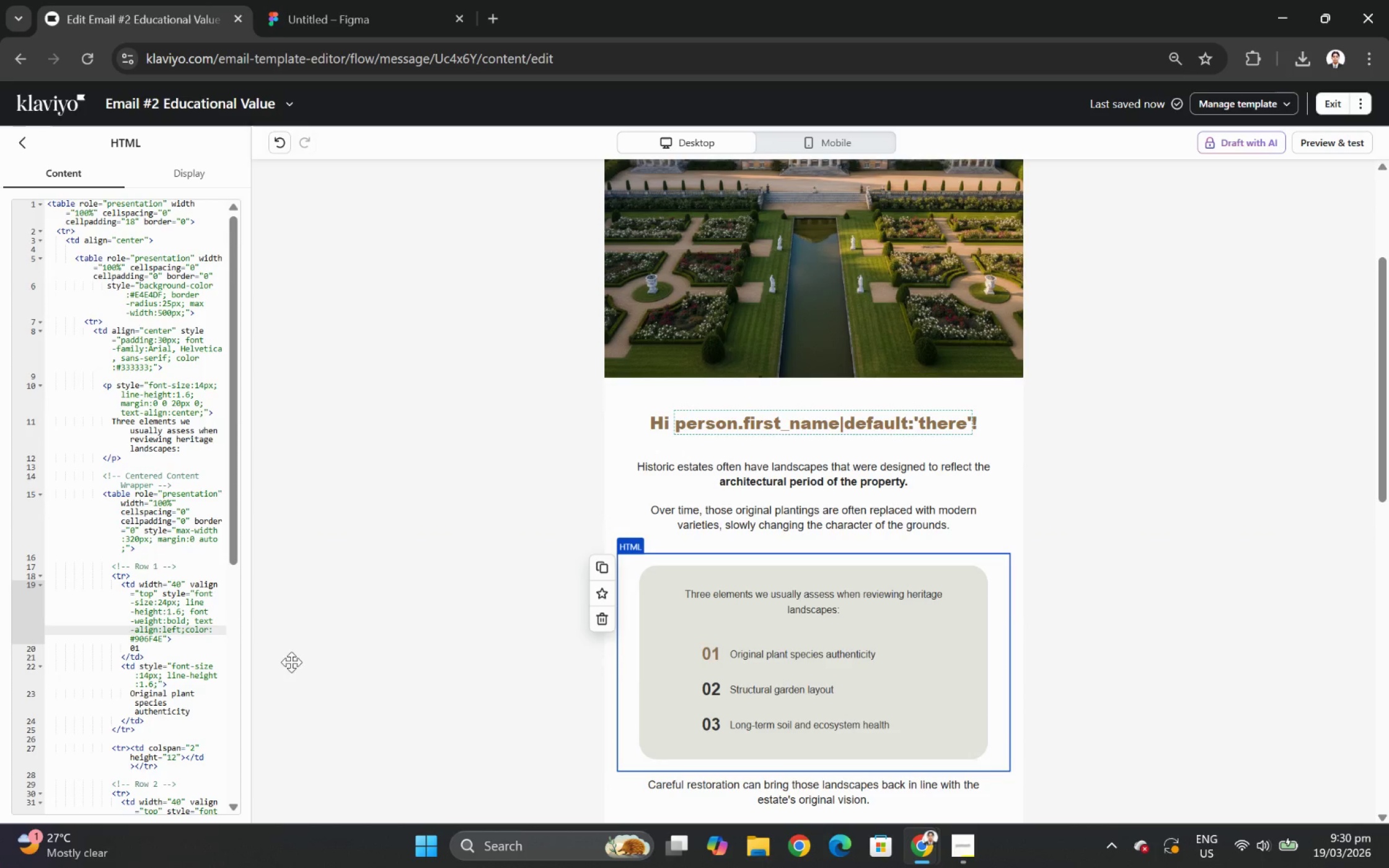 
key(Space)
 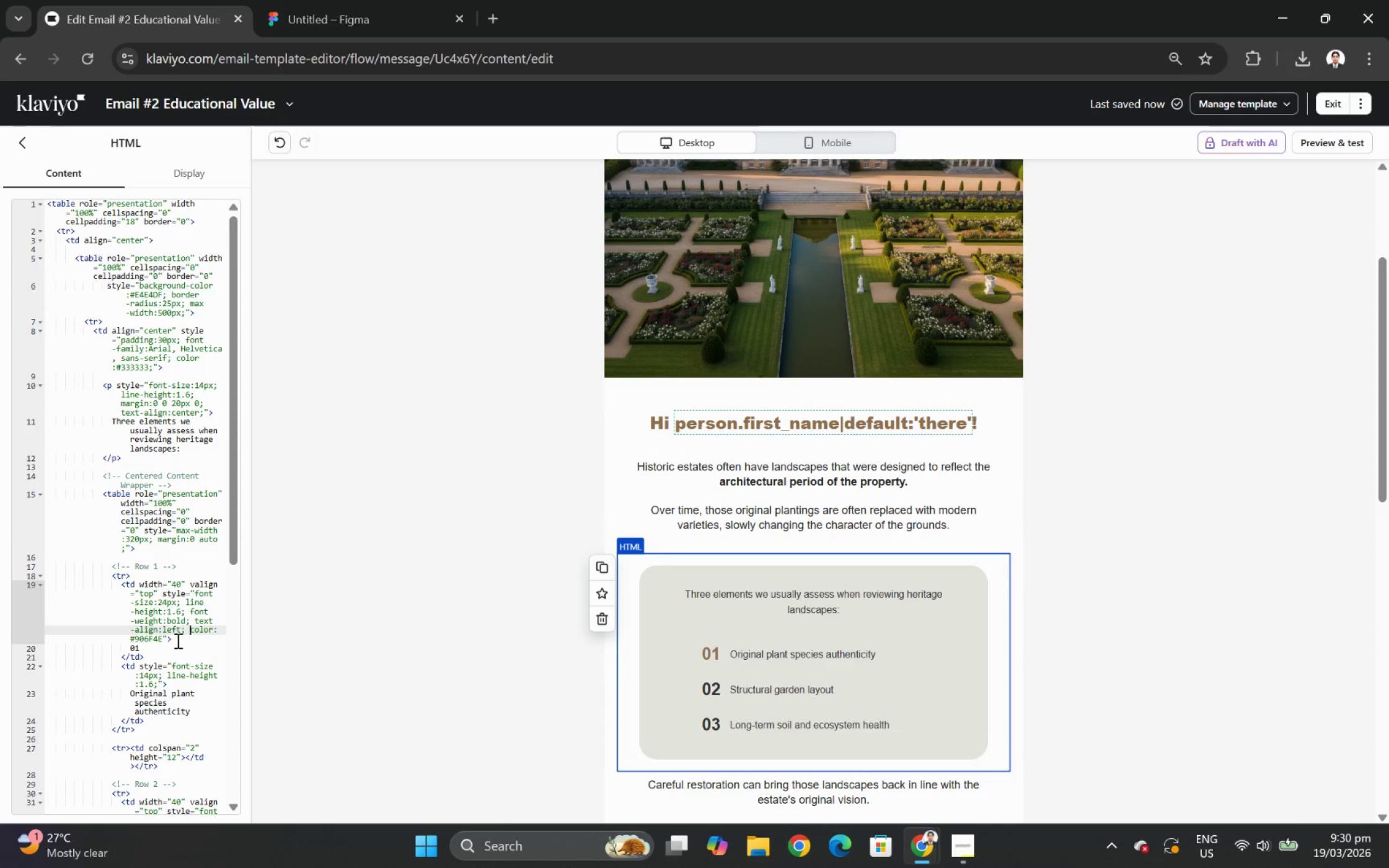 
hold_key(key=ShiftLeft, duration=1.5)
left_click([162, 640])
 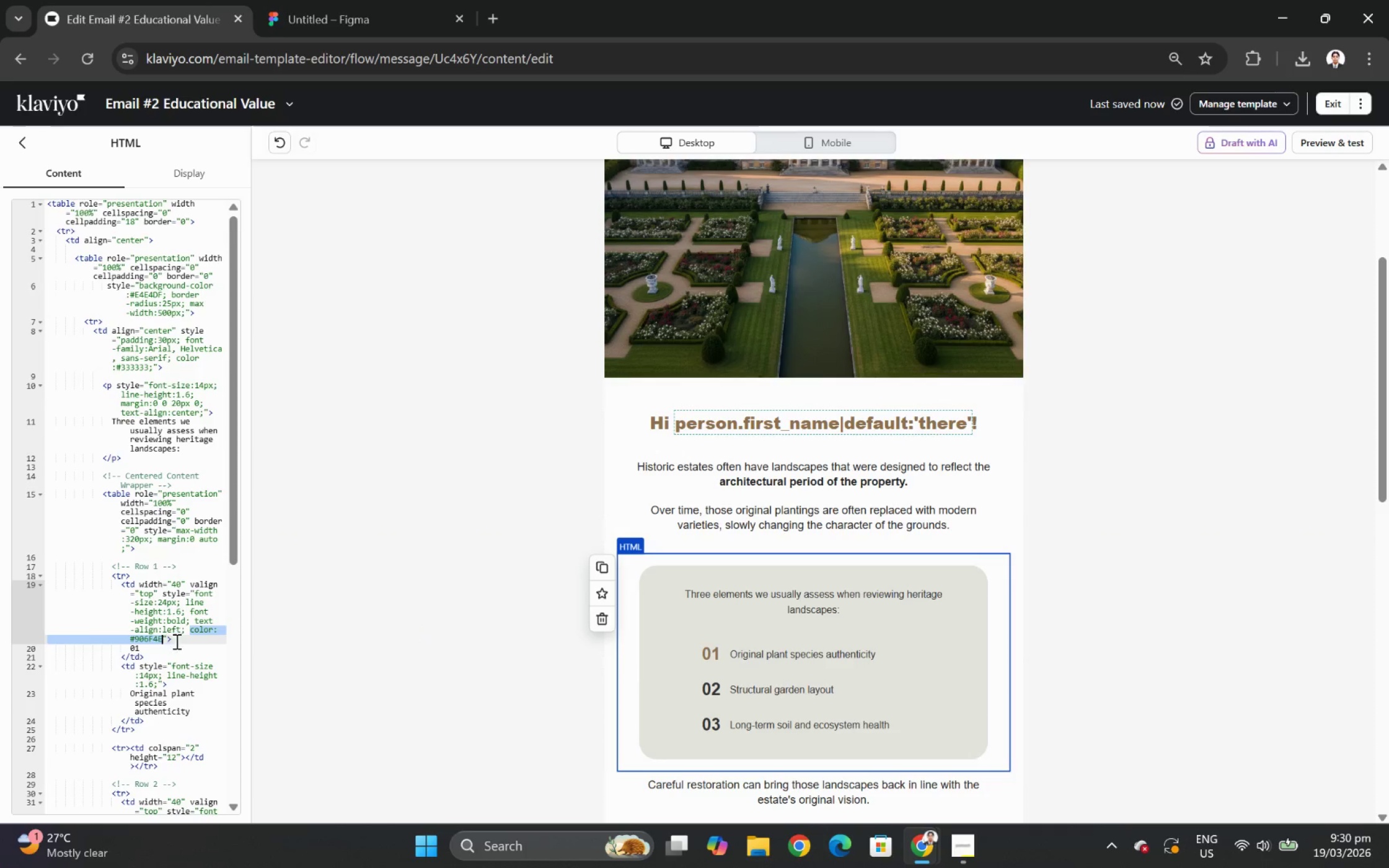 
key(Shift+ShiftLeft)
 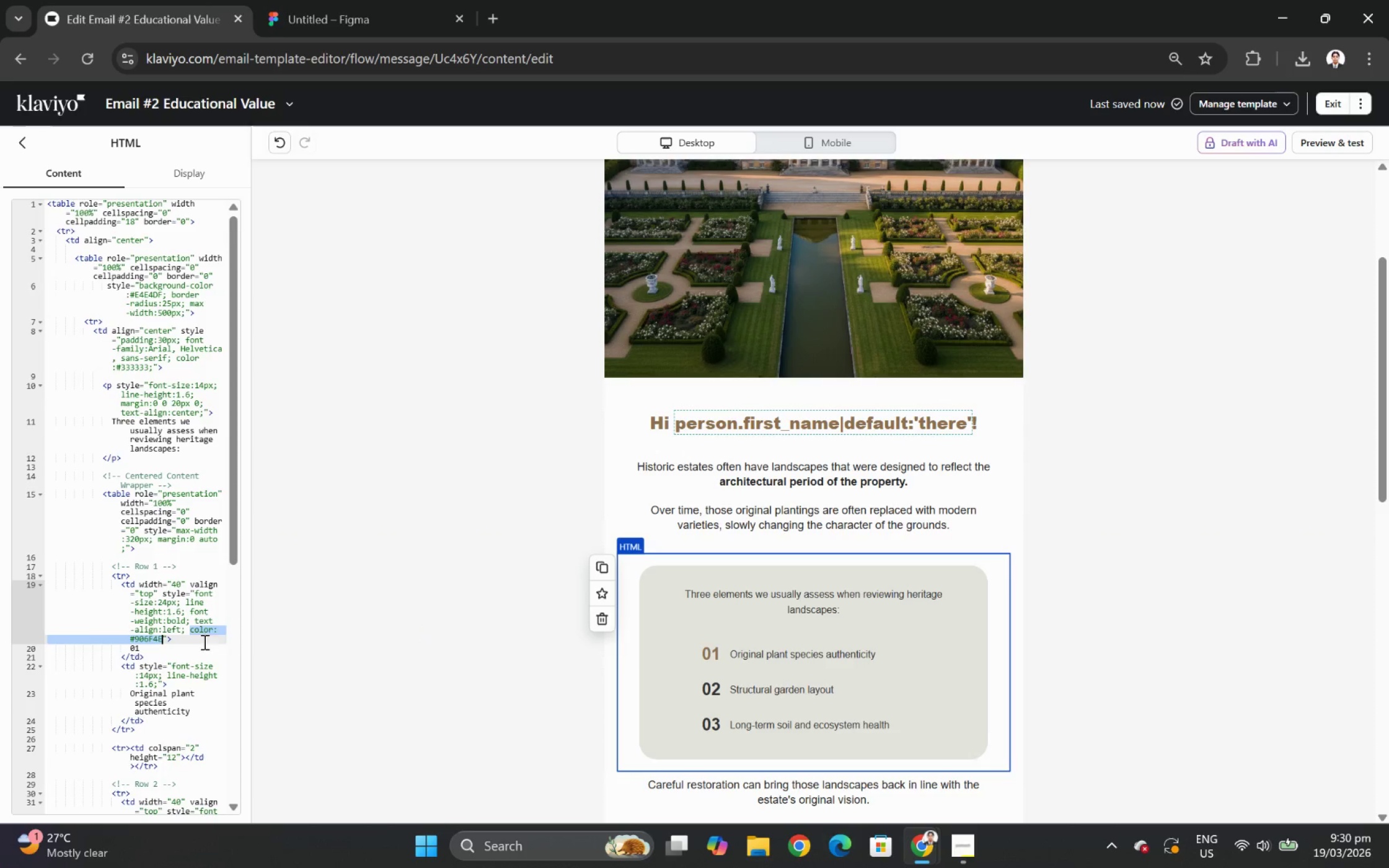 
key(Shift+ShiftLeft)
 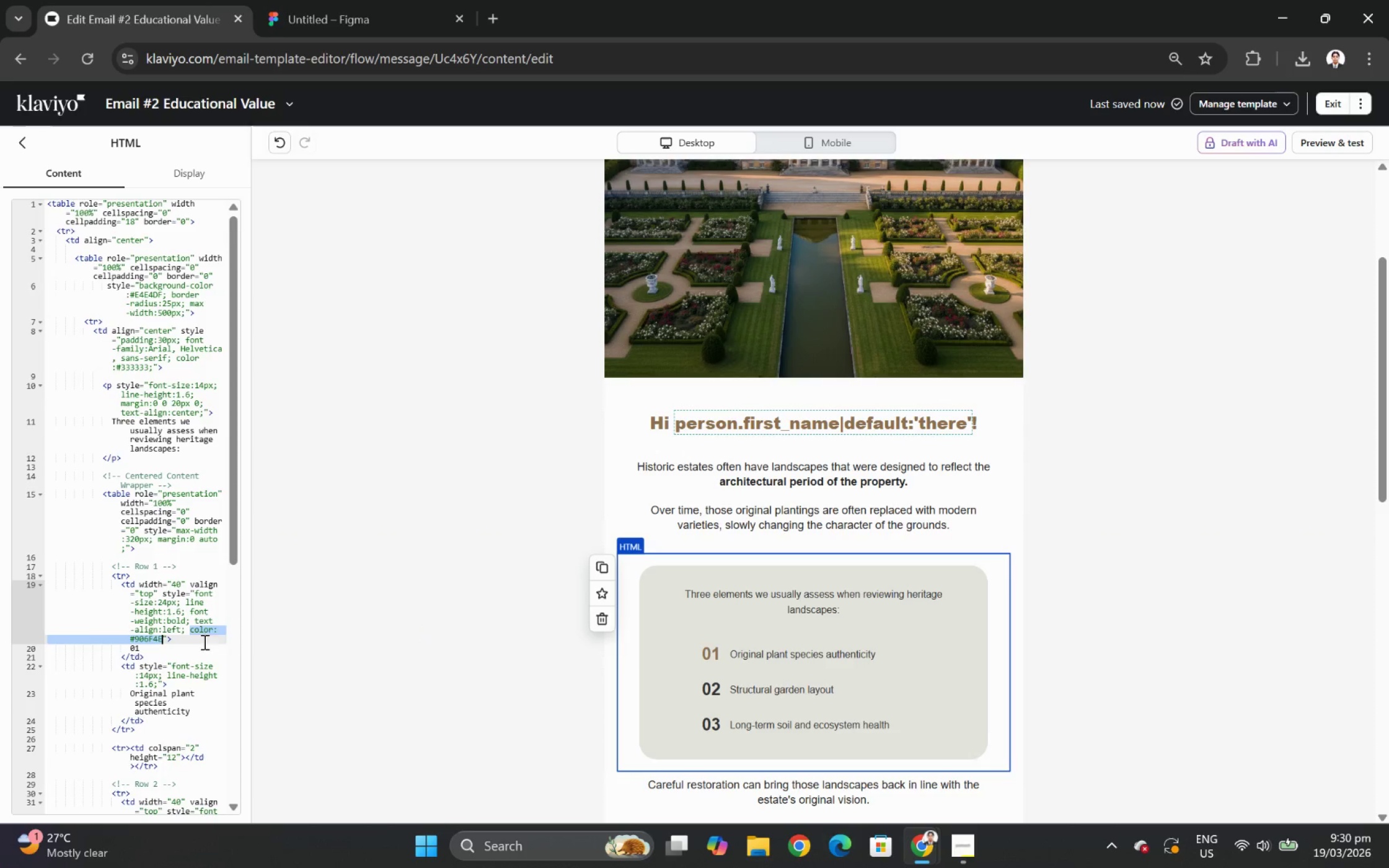 
key(Shift+ShiftLeft)
 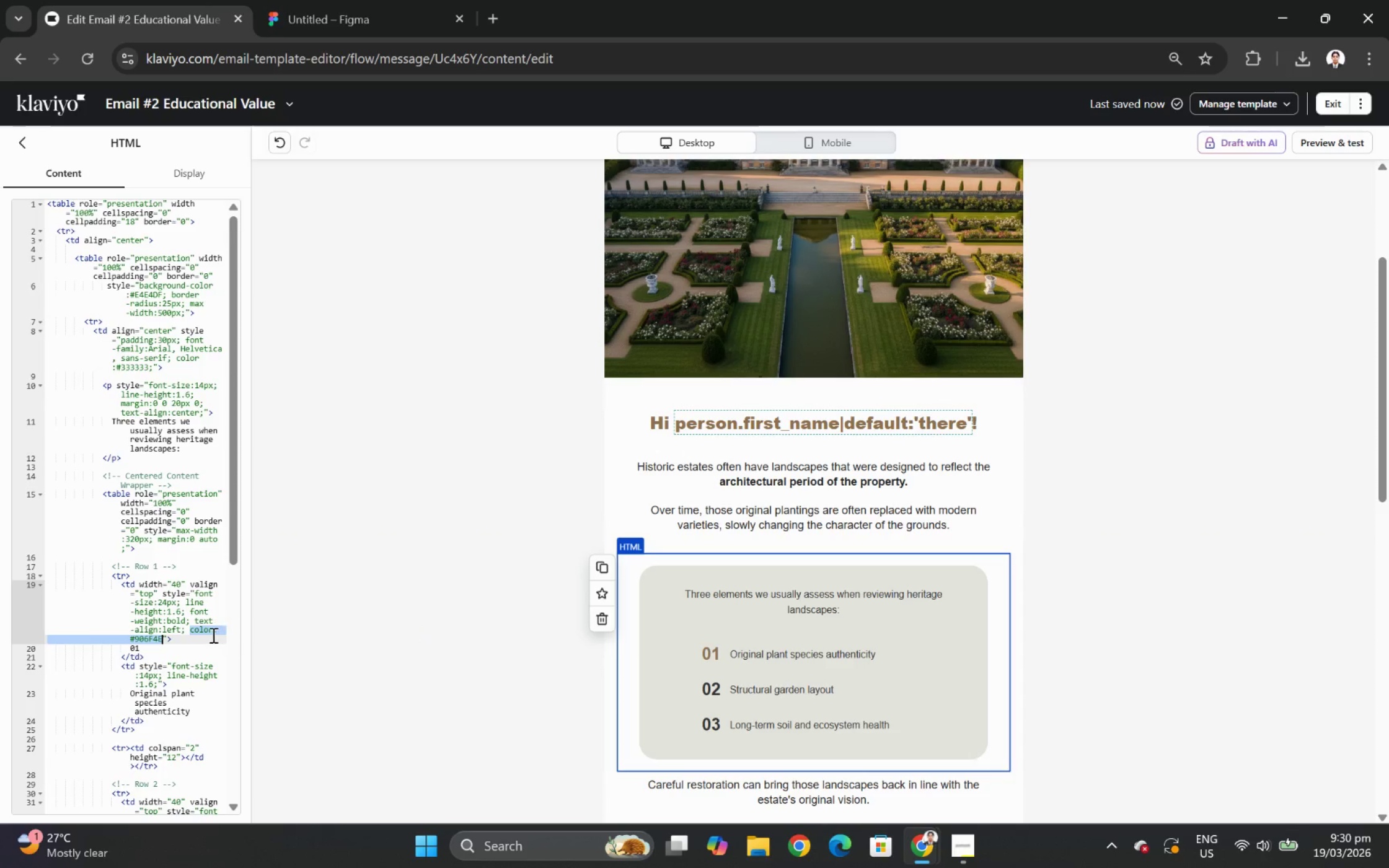 
left_click([212, 634])
 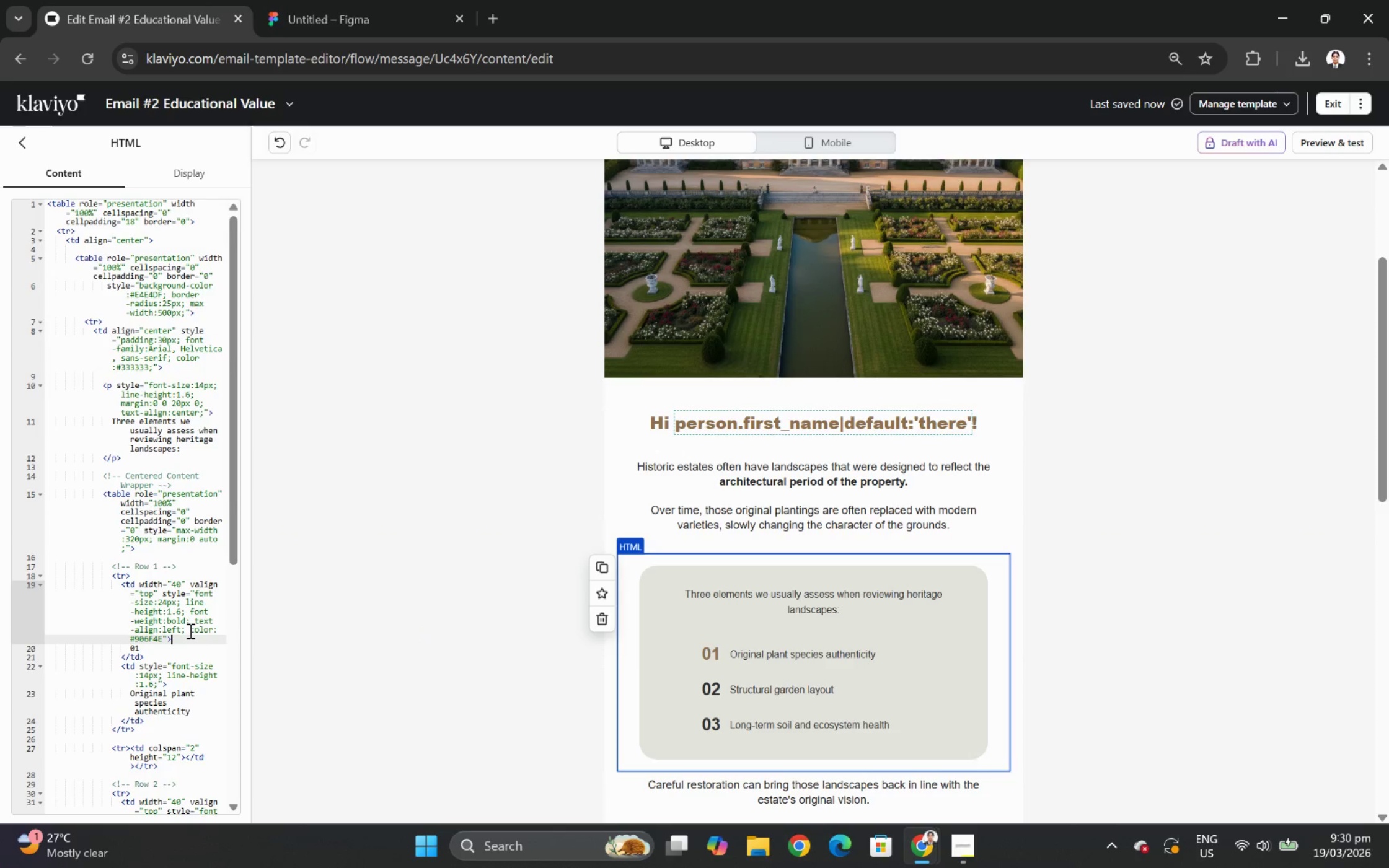 
left_click_drag(start_coordinate=[189, 630], to_coordinate=[164, 639])
 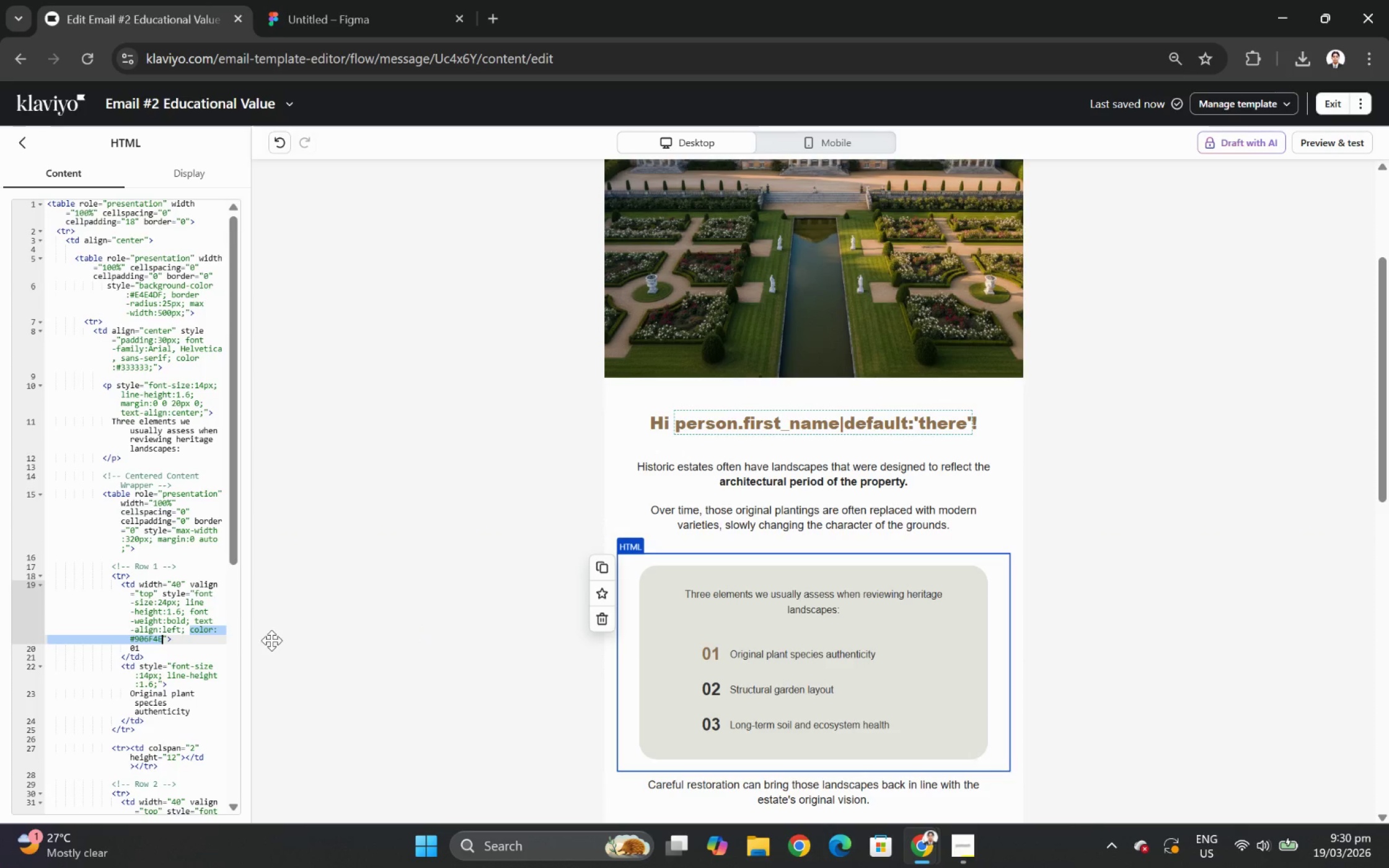 
key(Control+C)
 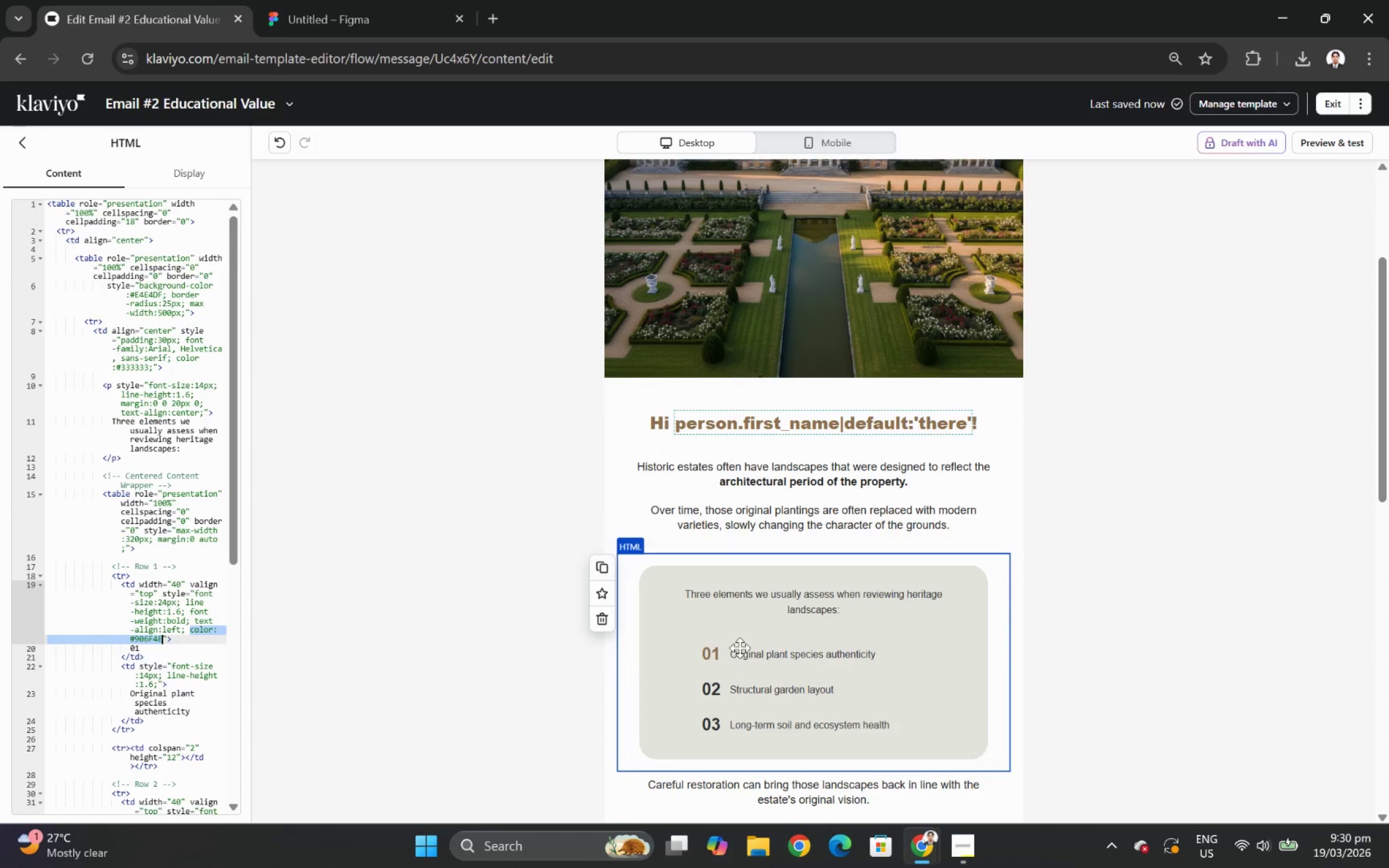 
left_click([775, 647])
 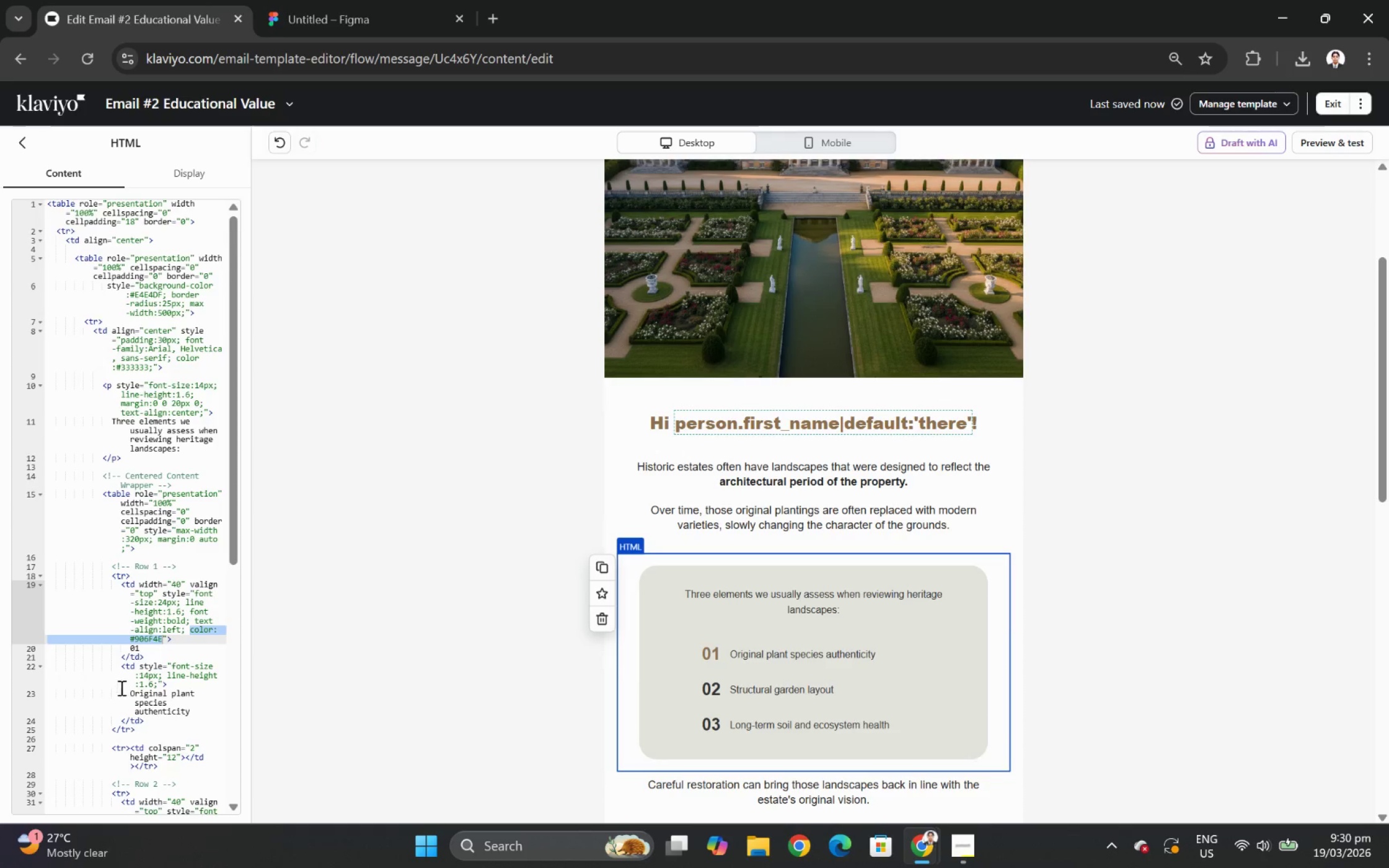 
scroll: coordinate [156, 693], scroll_direction: down, amount: 2.0
 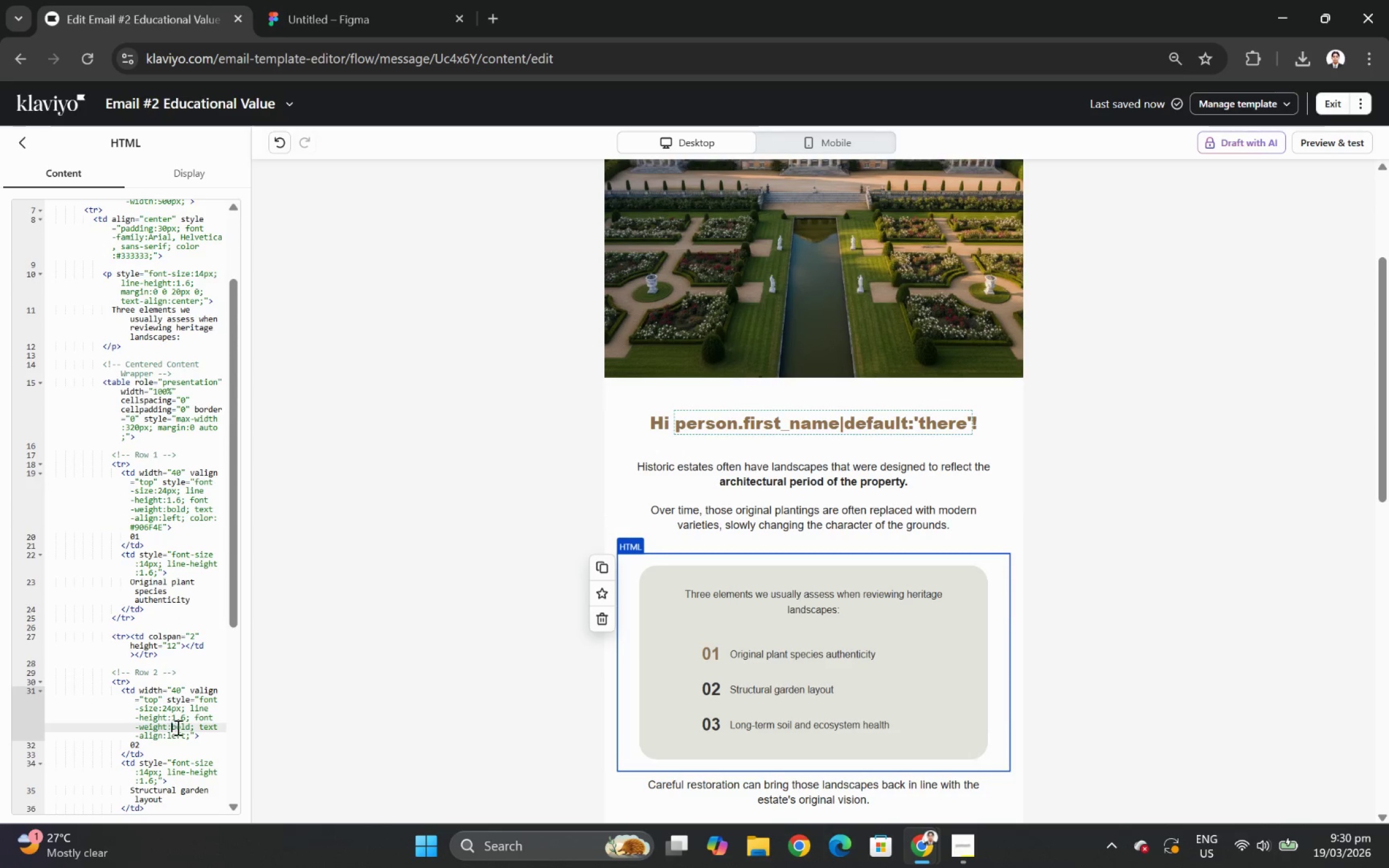 
left_click([206, 727])
 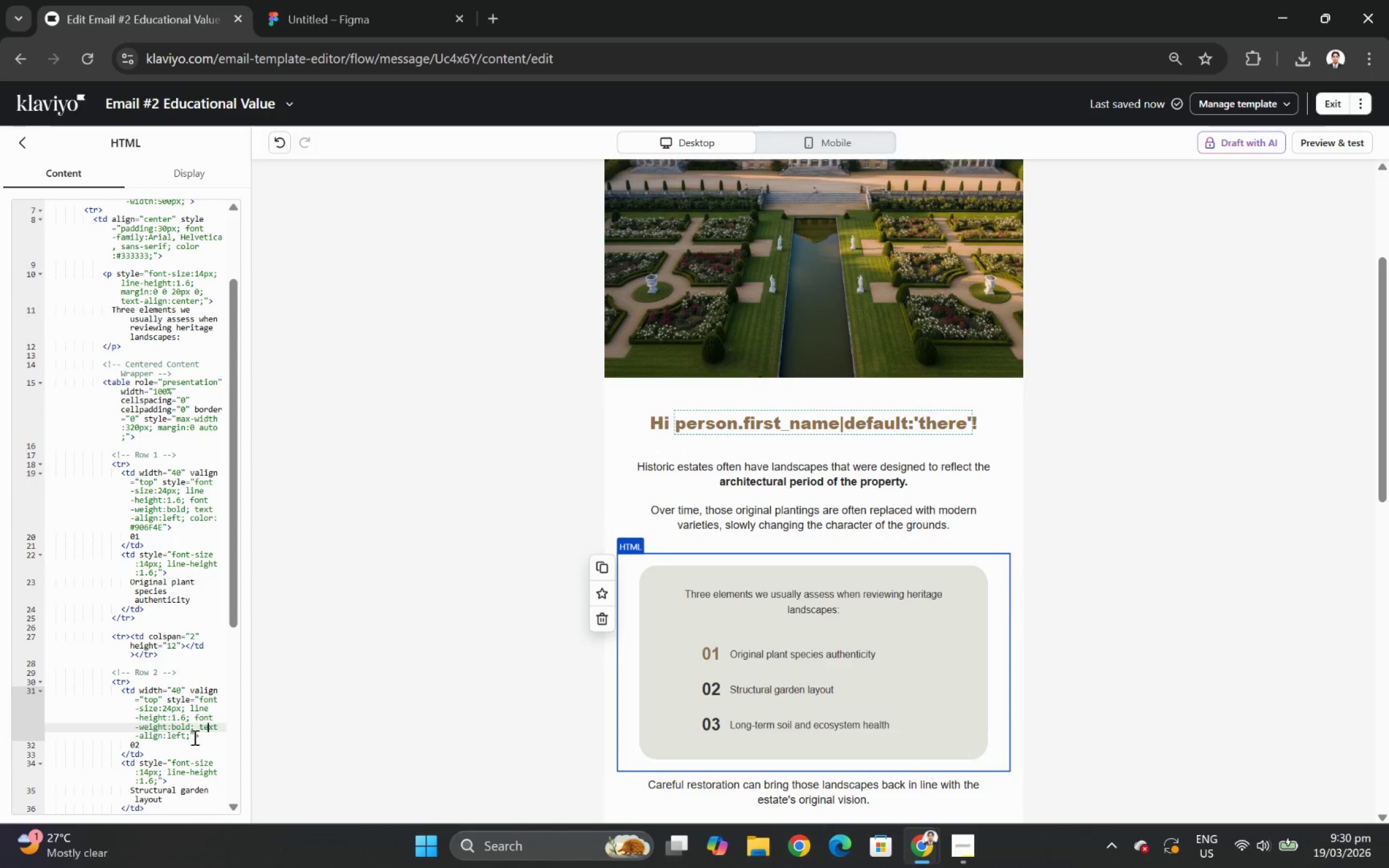 
left_click([188, 737])
 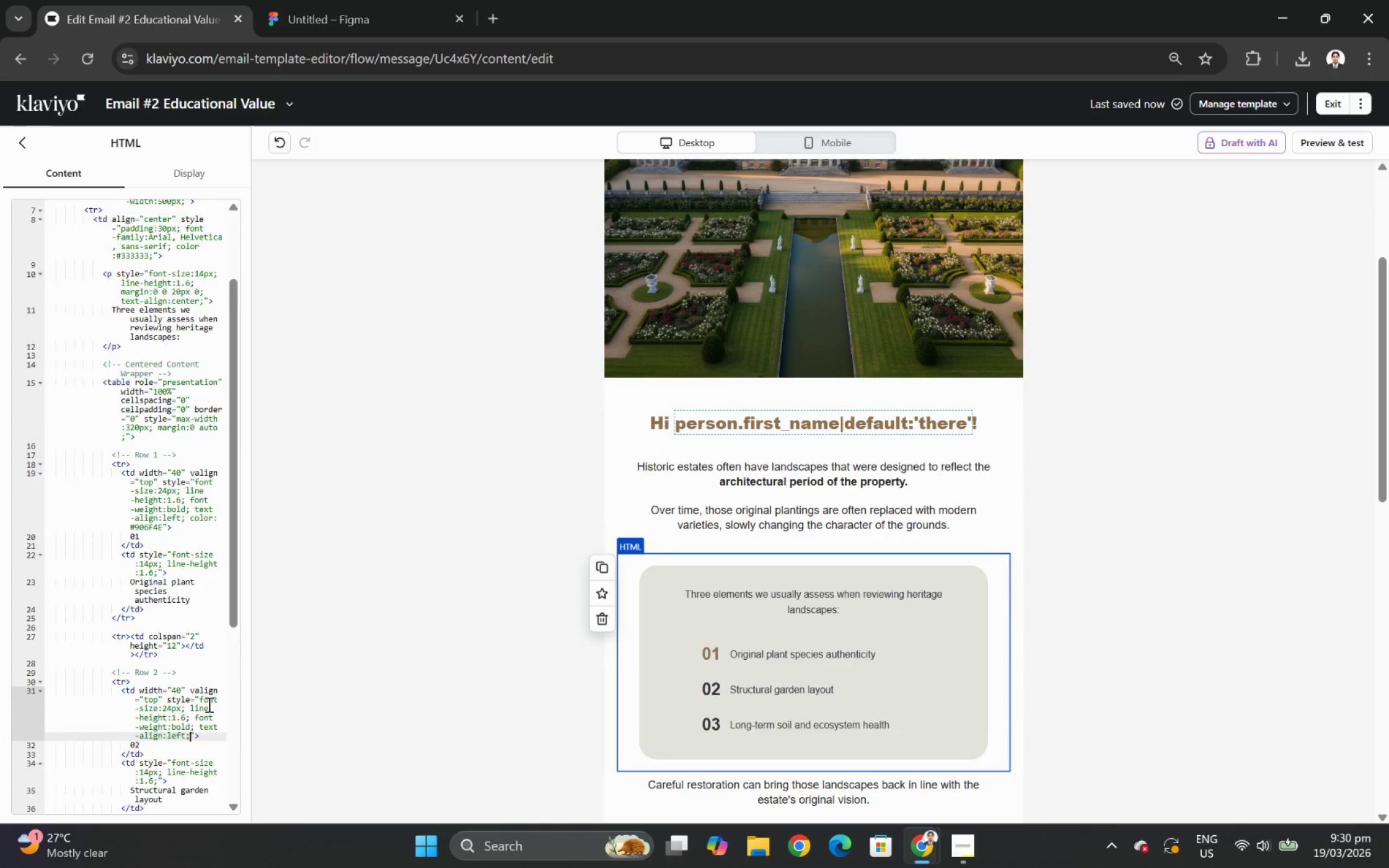 
scroll: coordinate [208, 704], scroll_direction: down, amount: 1.0
 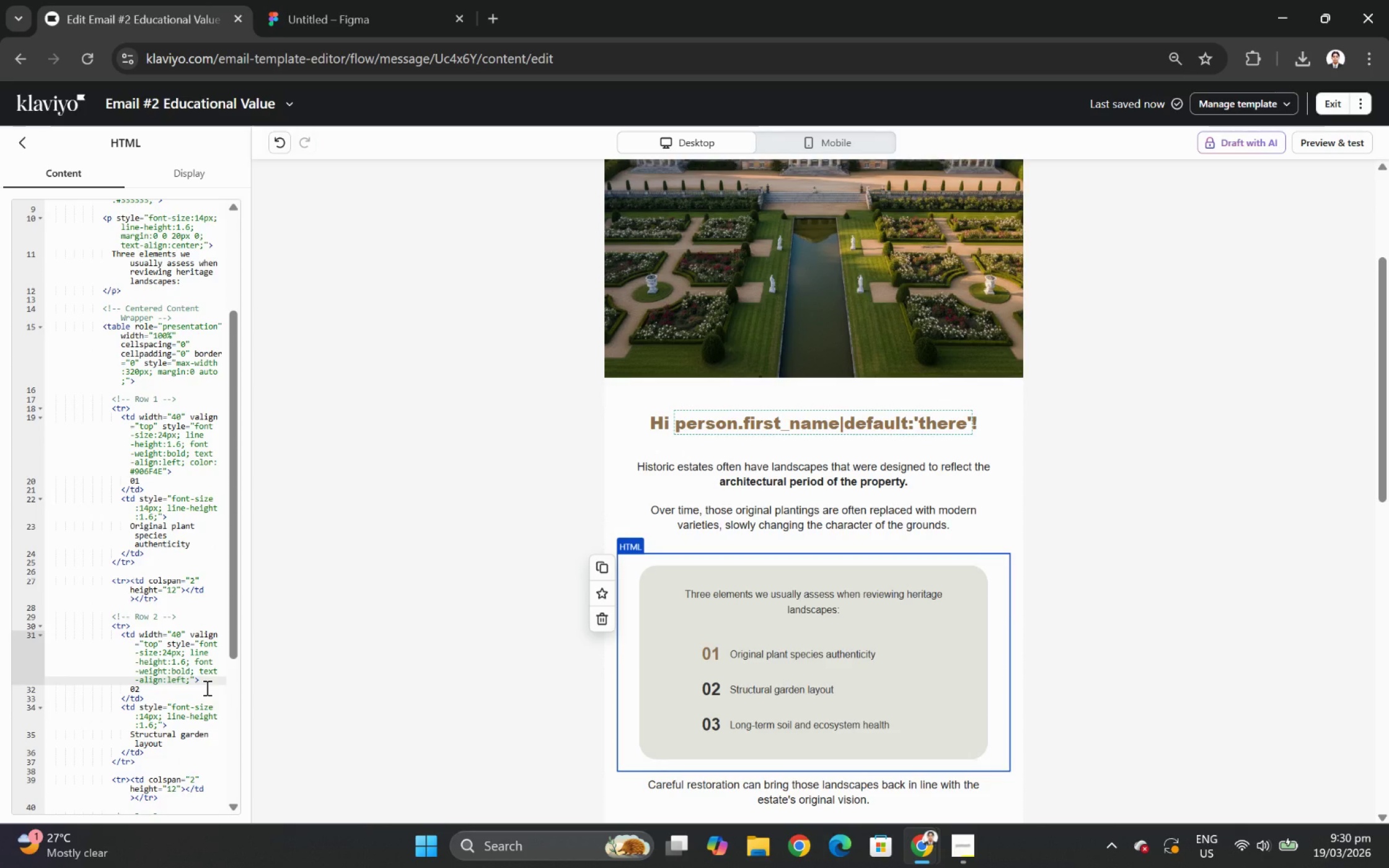 
key(Control+V)
 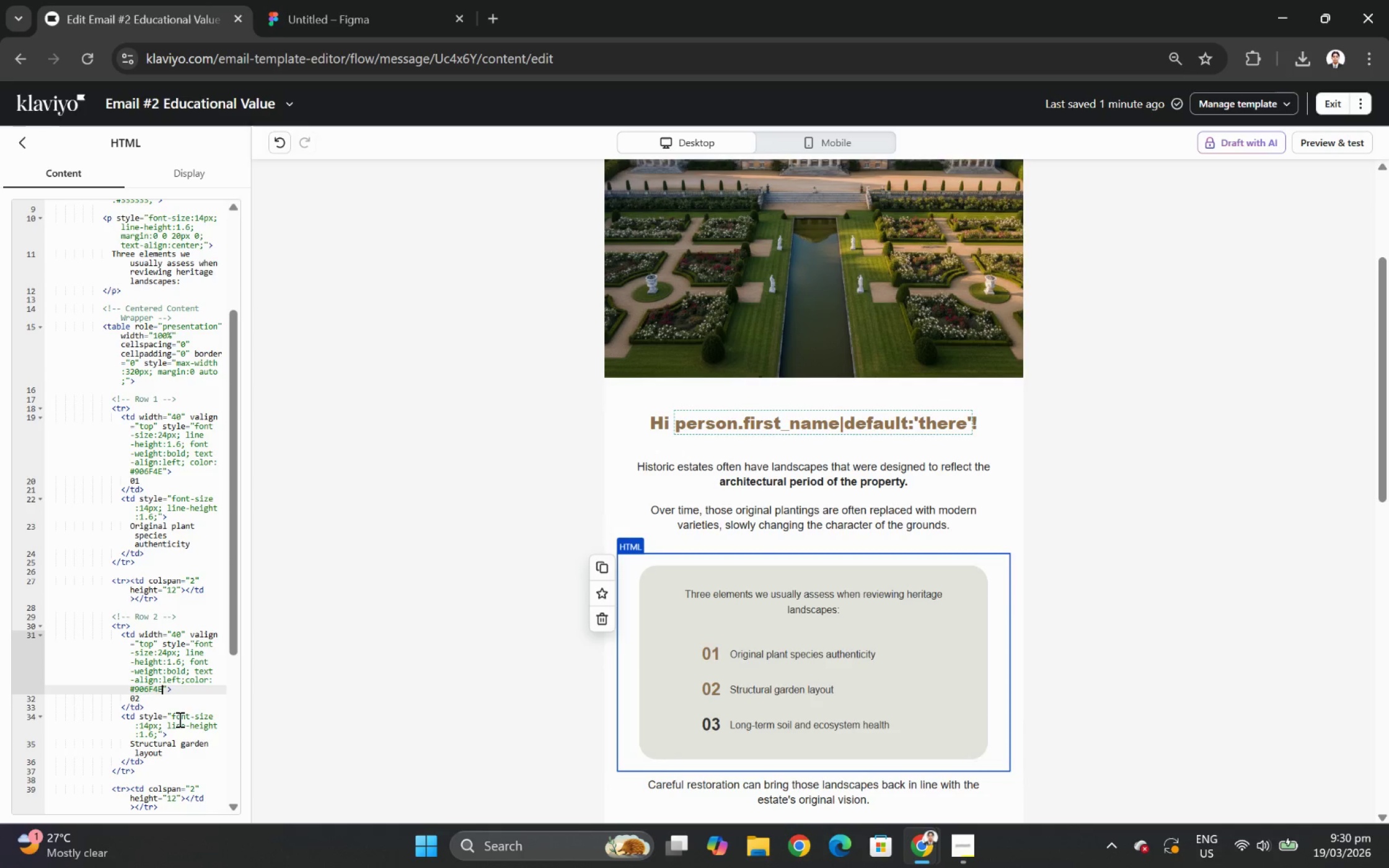 
left_click([179, 723])
 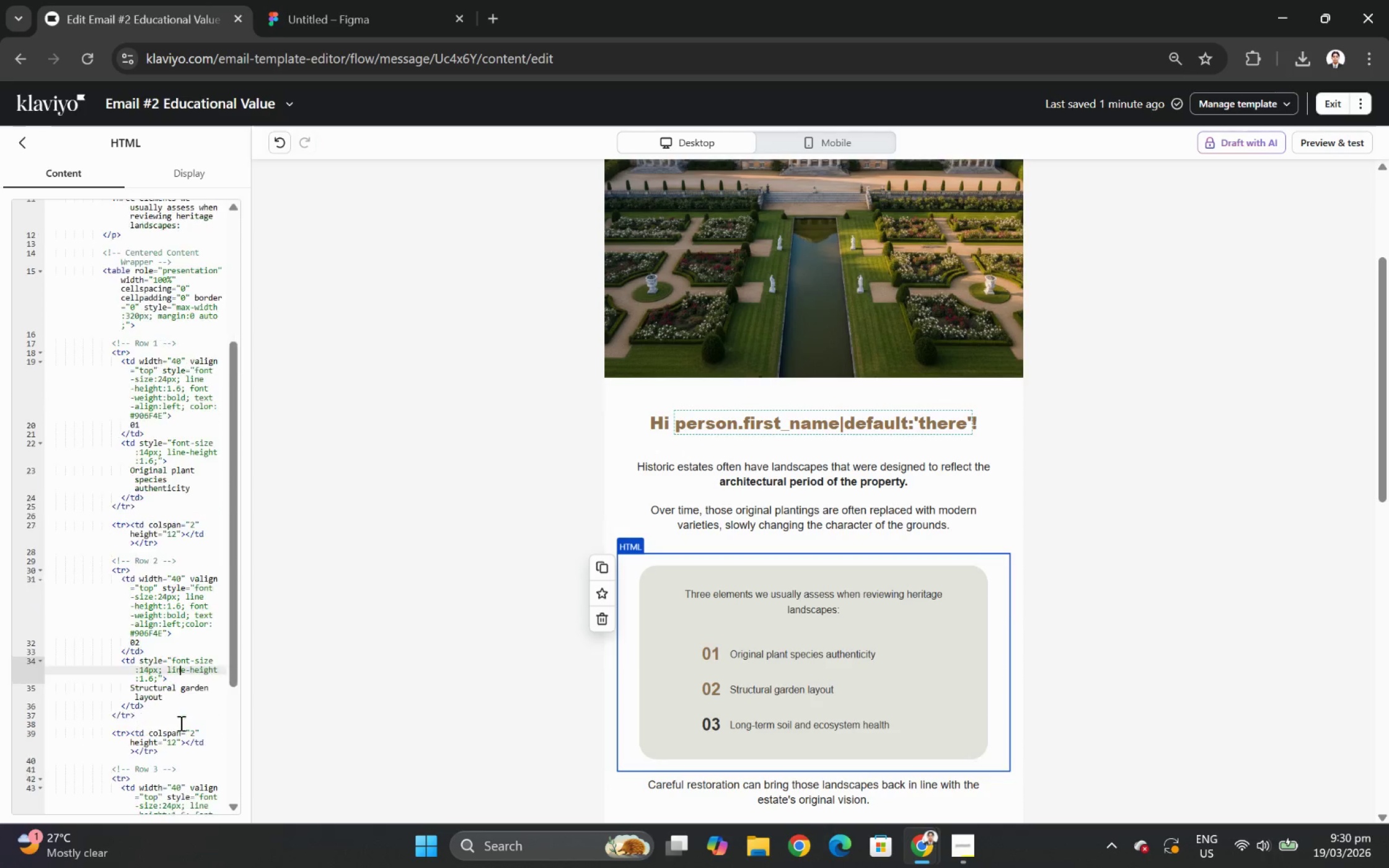 
scroll: coordinate [182, 708], scroll_direction: down, amount: 4.0
 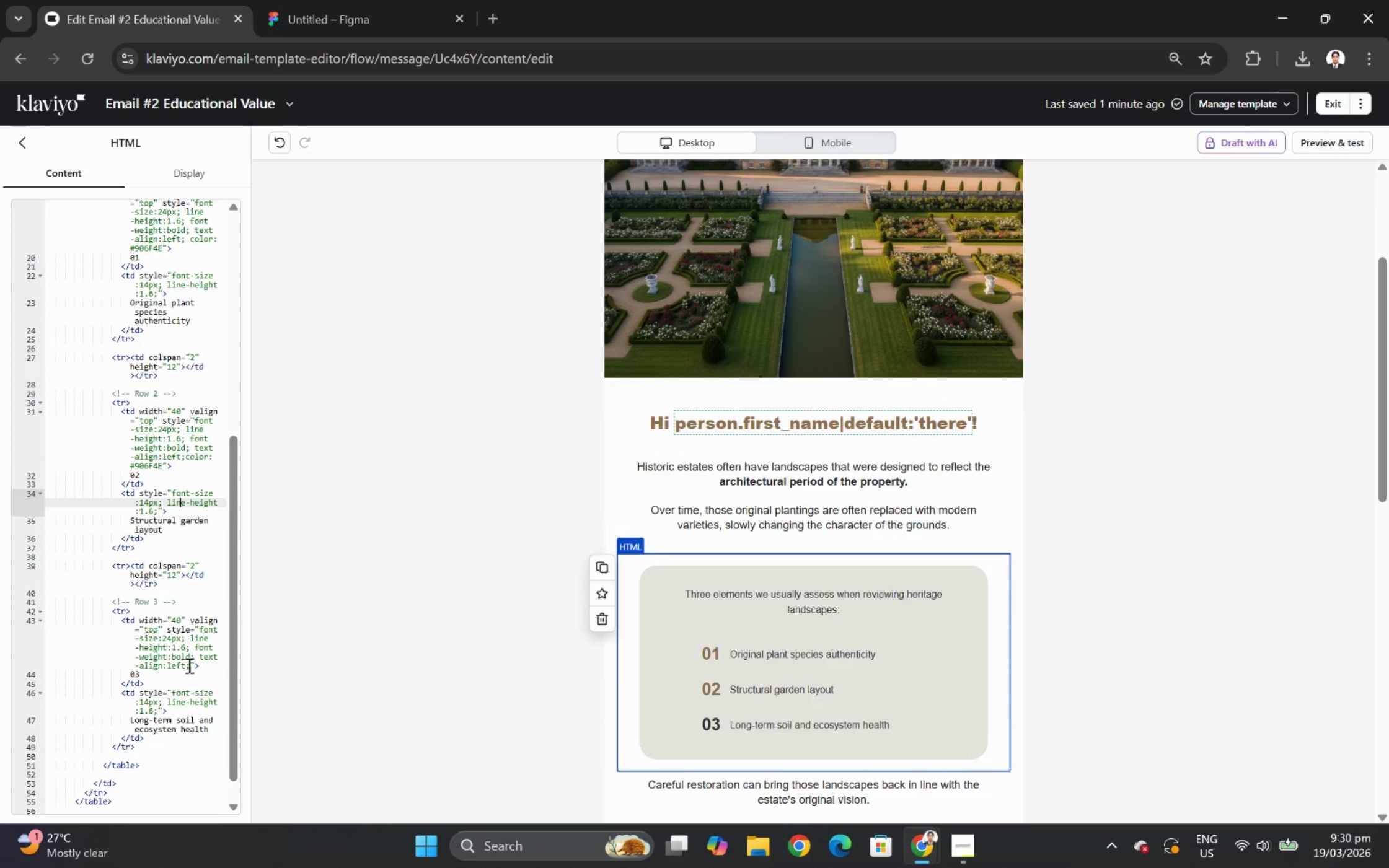 
left_click([190, 666])
 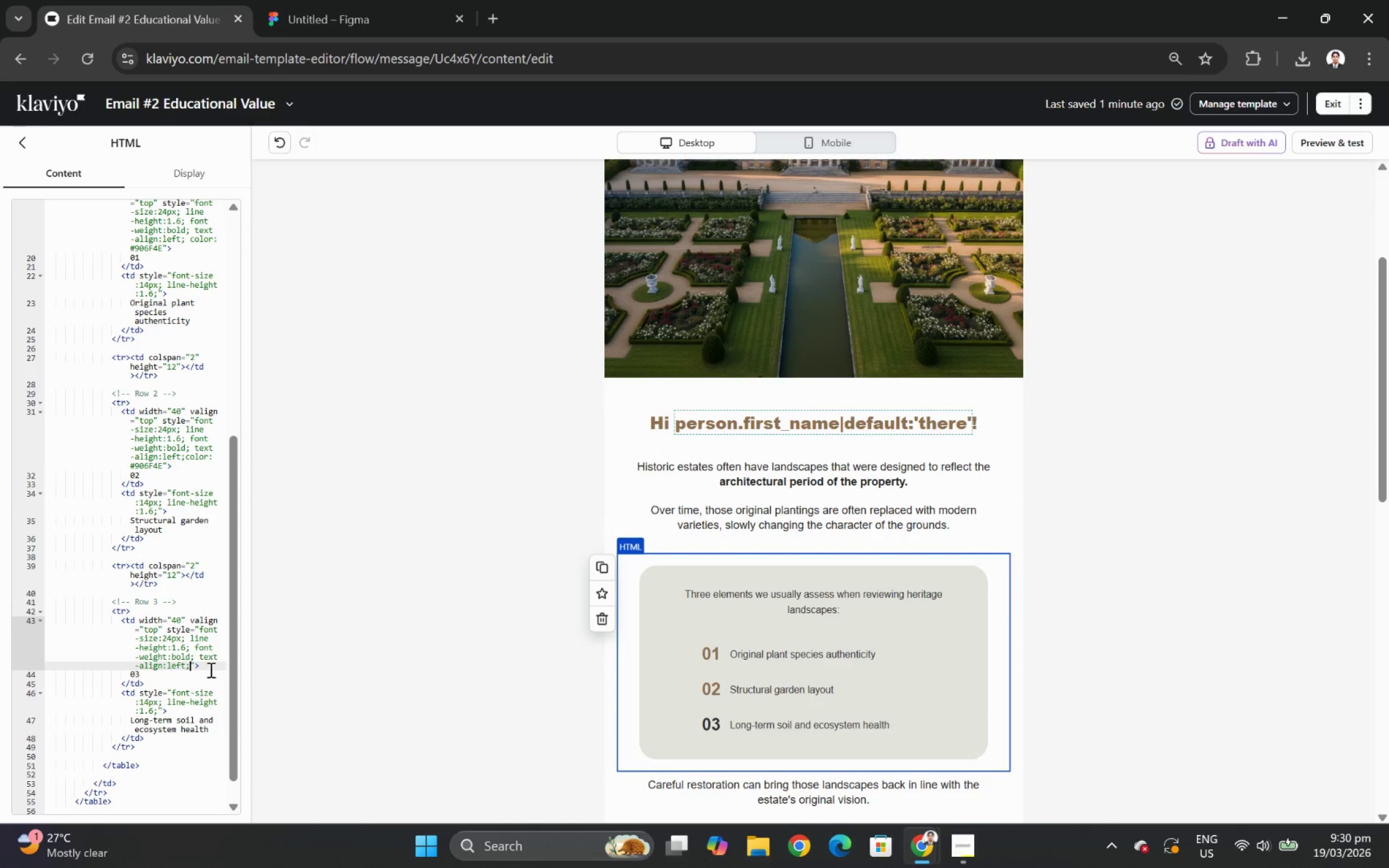 
key(Control+ControlLeft)
 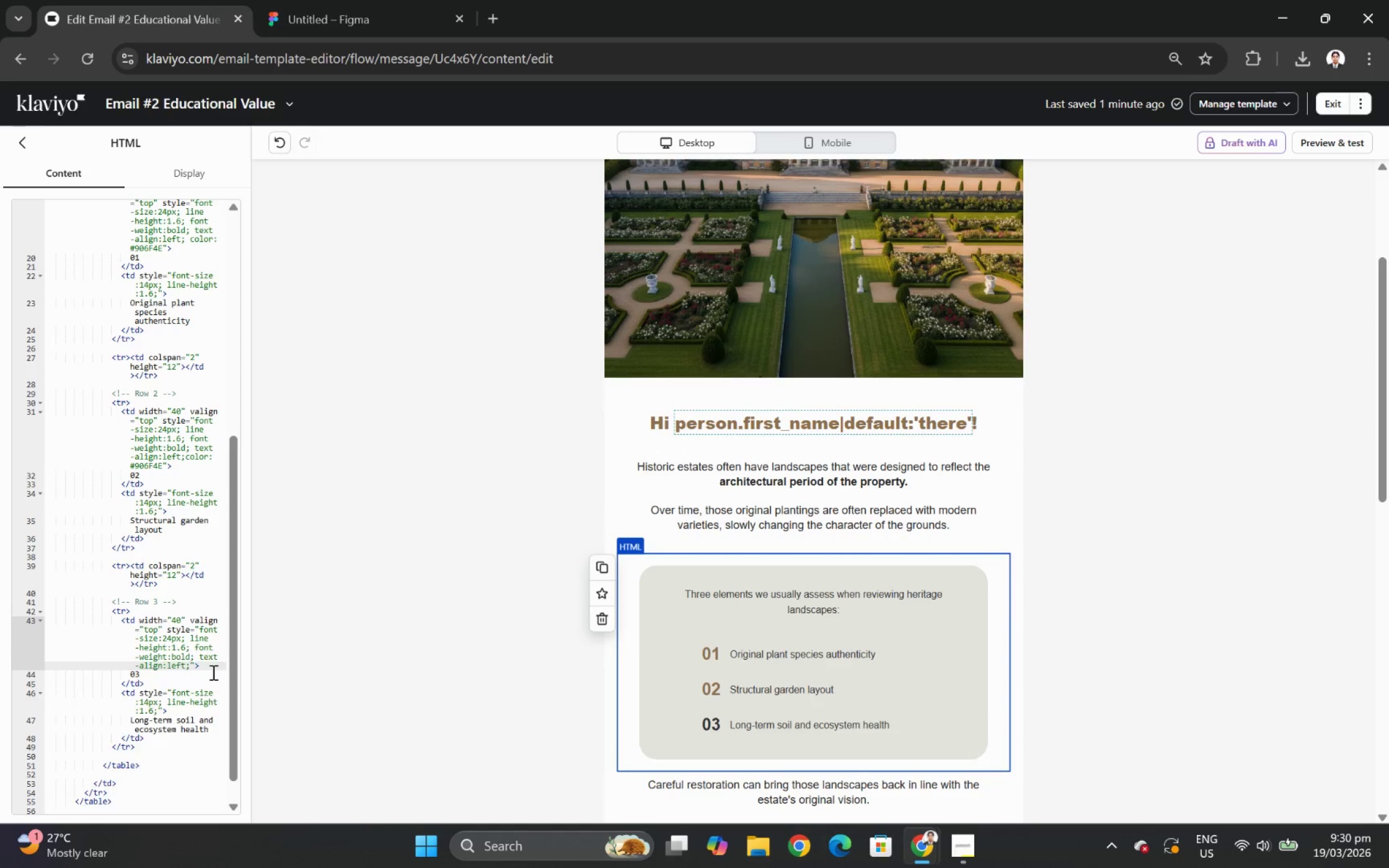 
key(Control+V)
 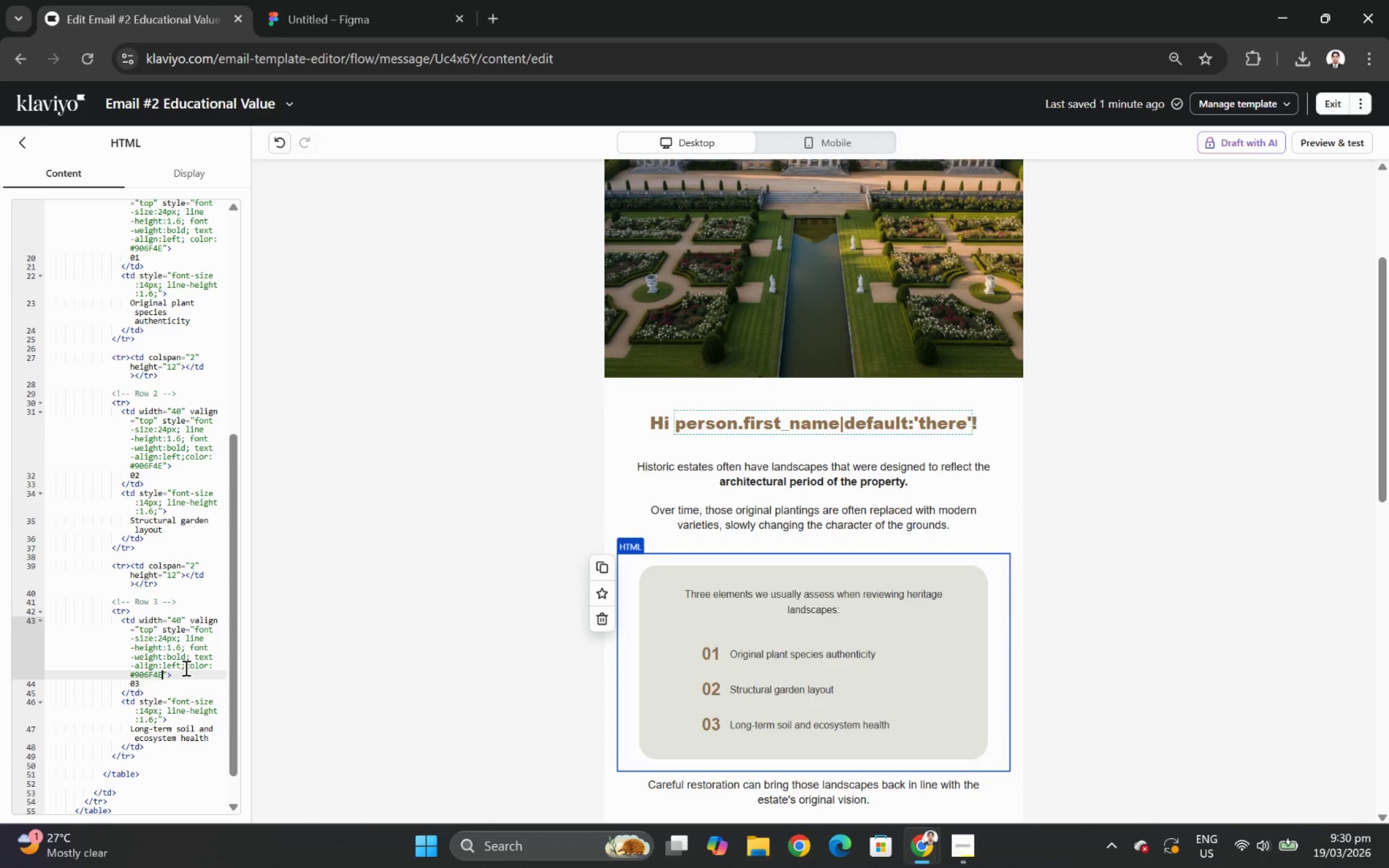 
left_click([185, 667])
 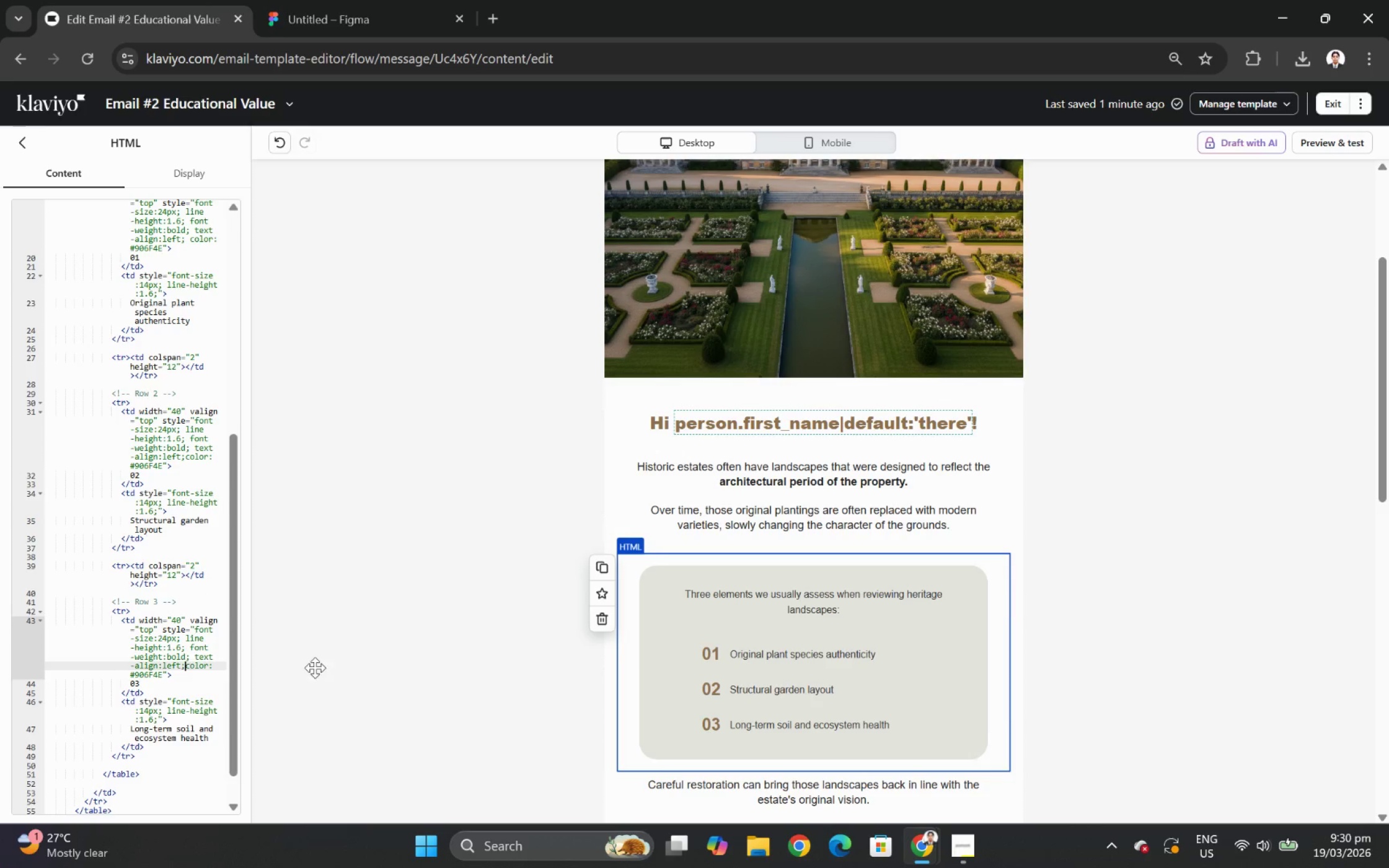 
key(Space)
 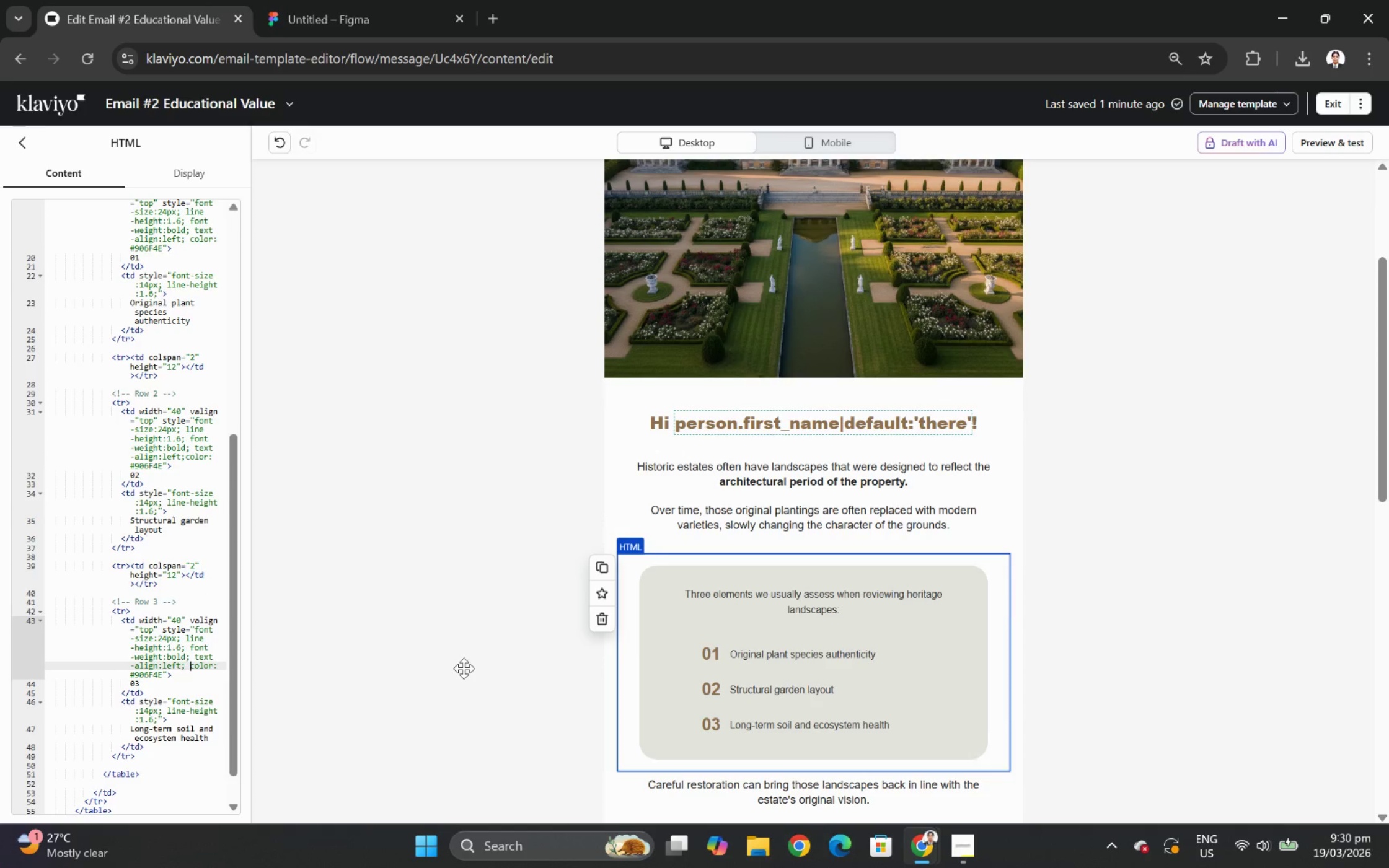 
left_click([464, 668])
 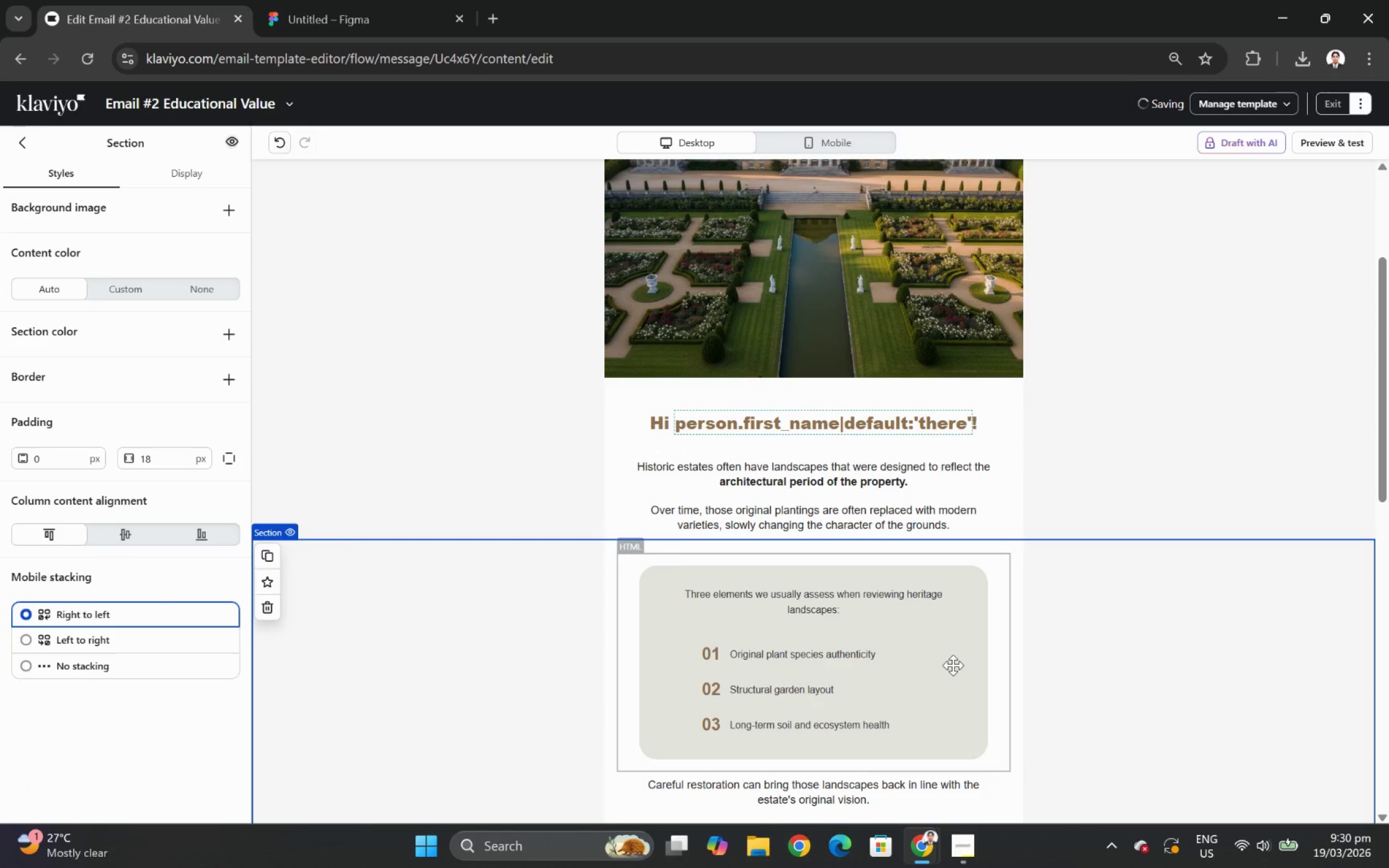 
left_click([949, 665])
 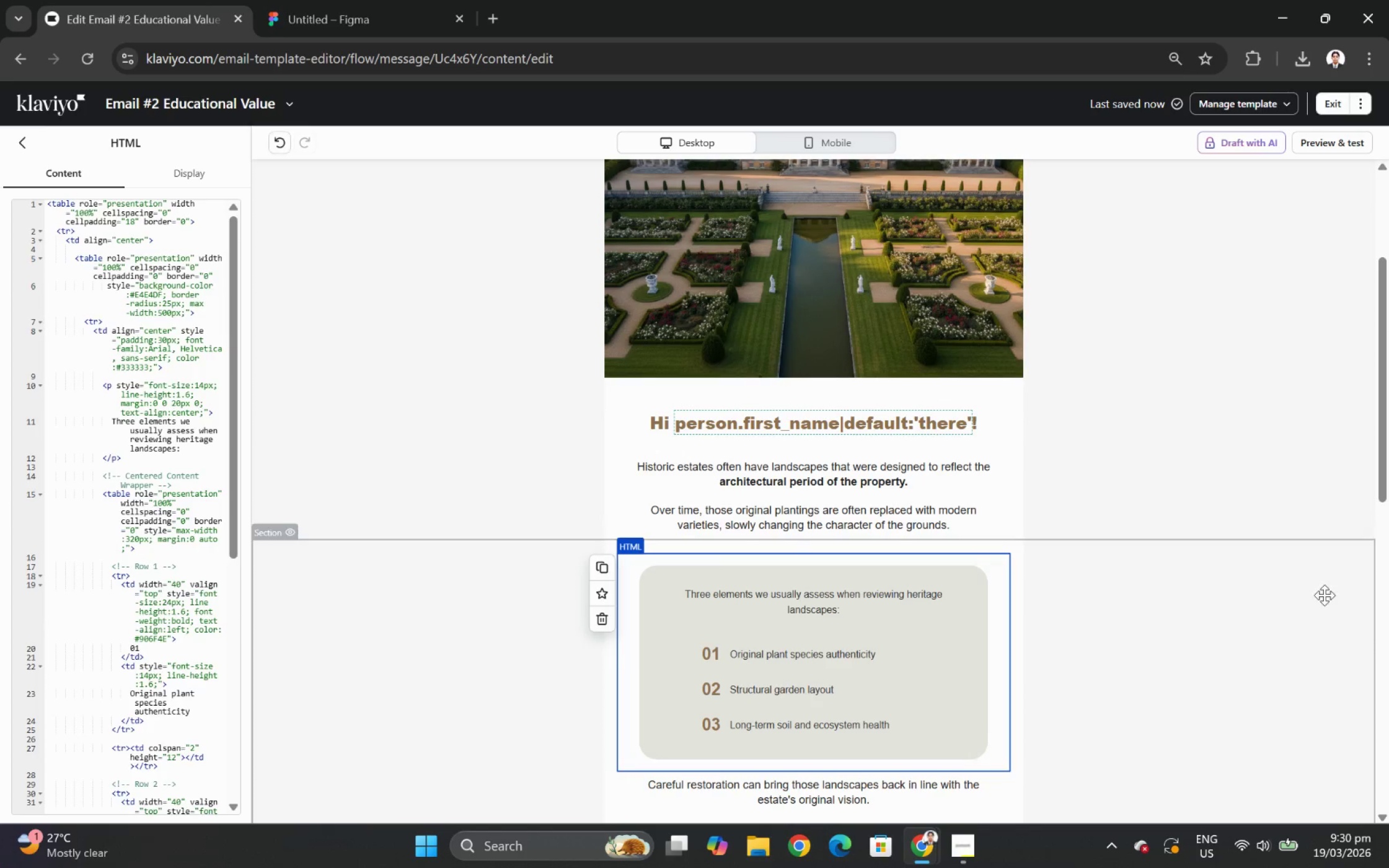 
scroll: coordinate [1324, 595], scroll_direction: down, amount: 3.0
 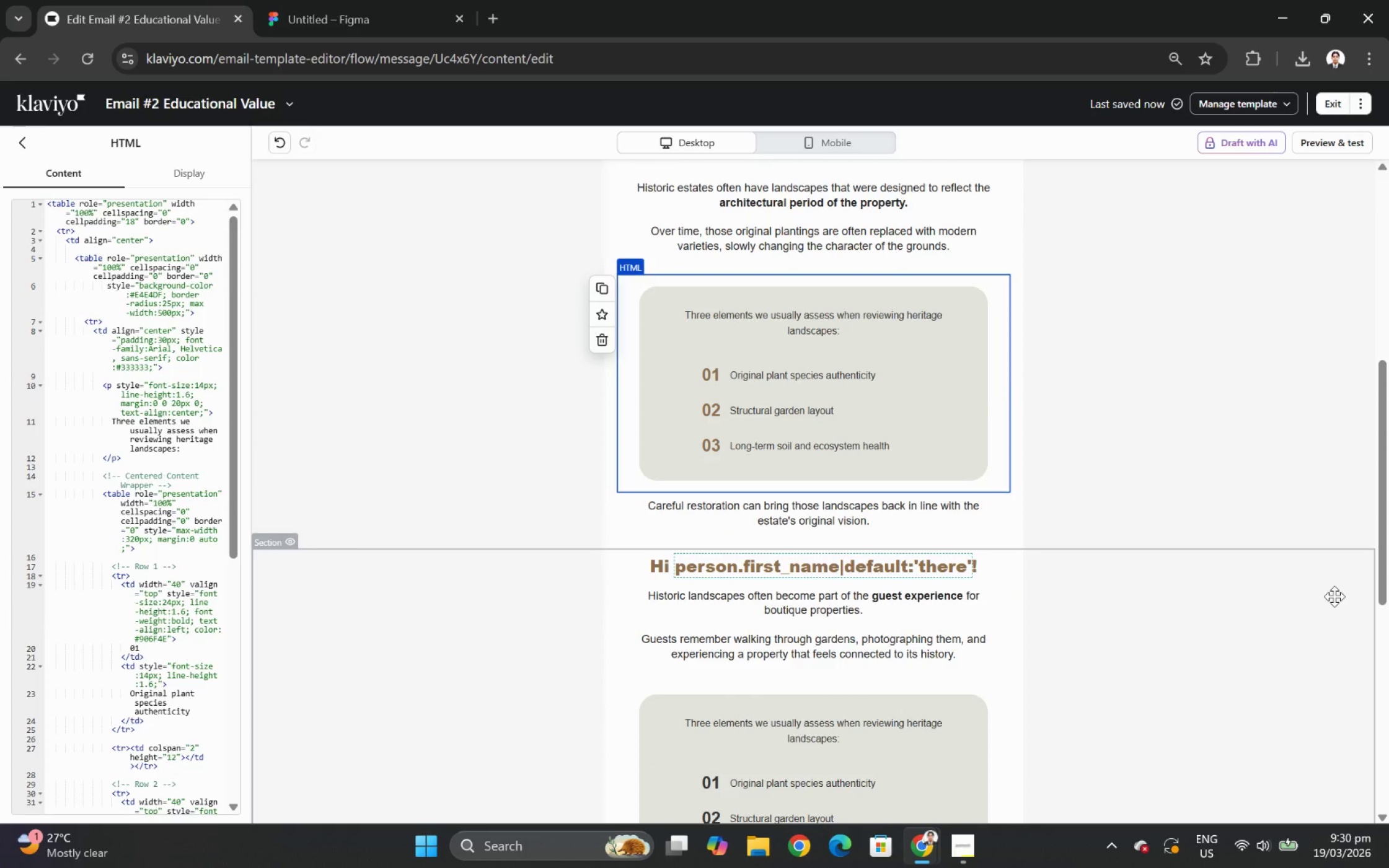 
left_click([1334, 596])
 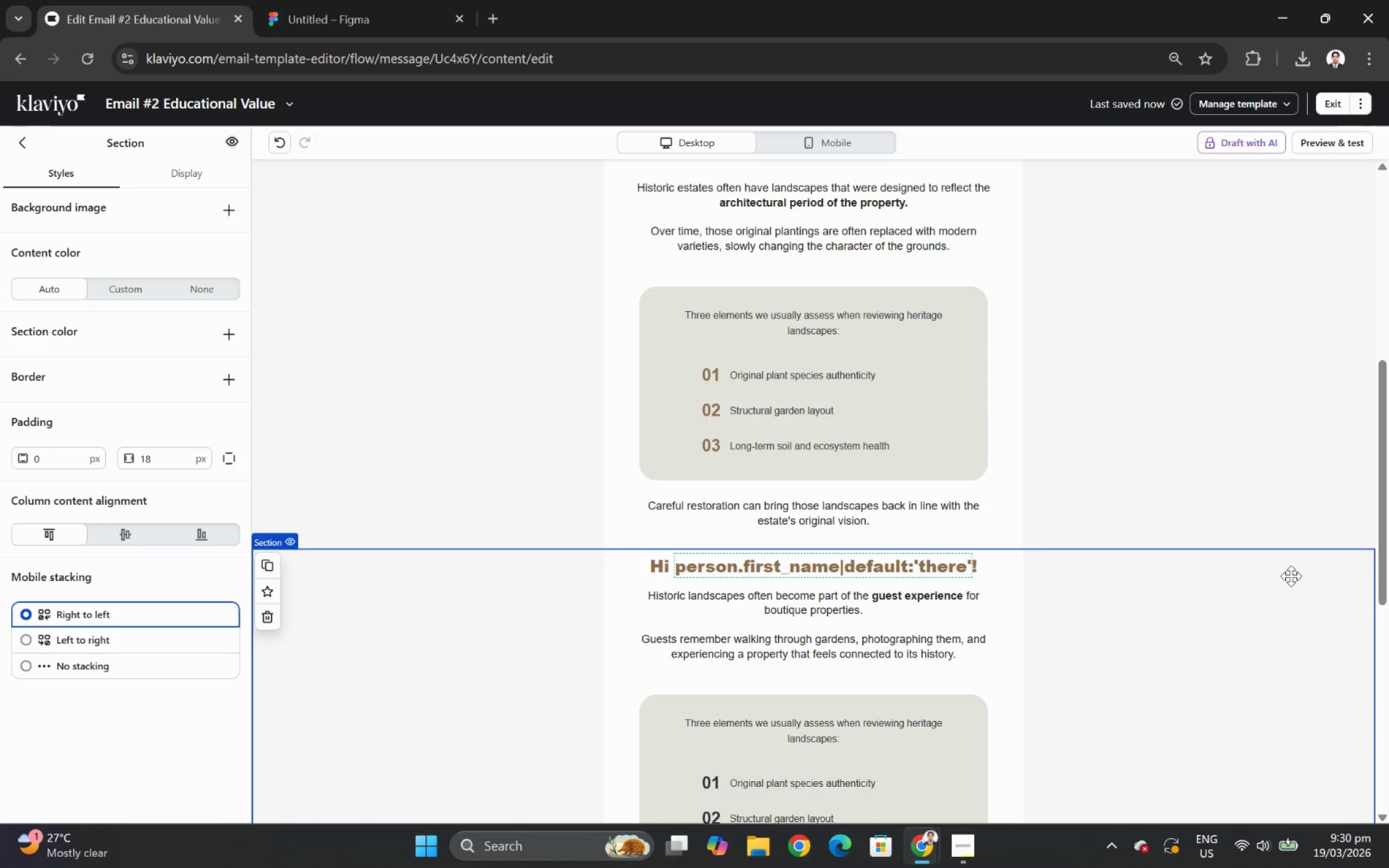 
scroll: coordinate [1290, 576], scroll_direction: up, amount: 2.0
 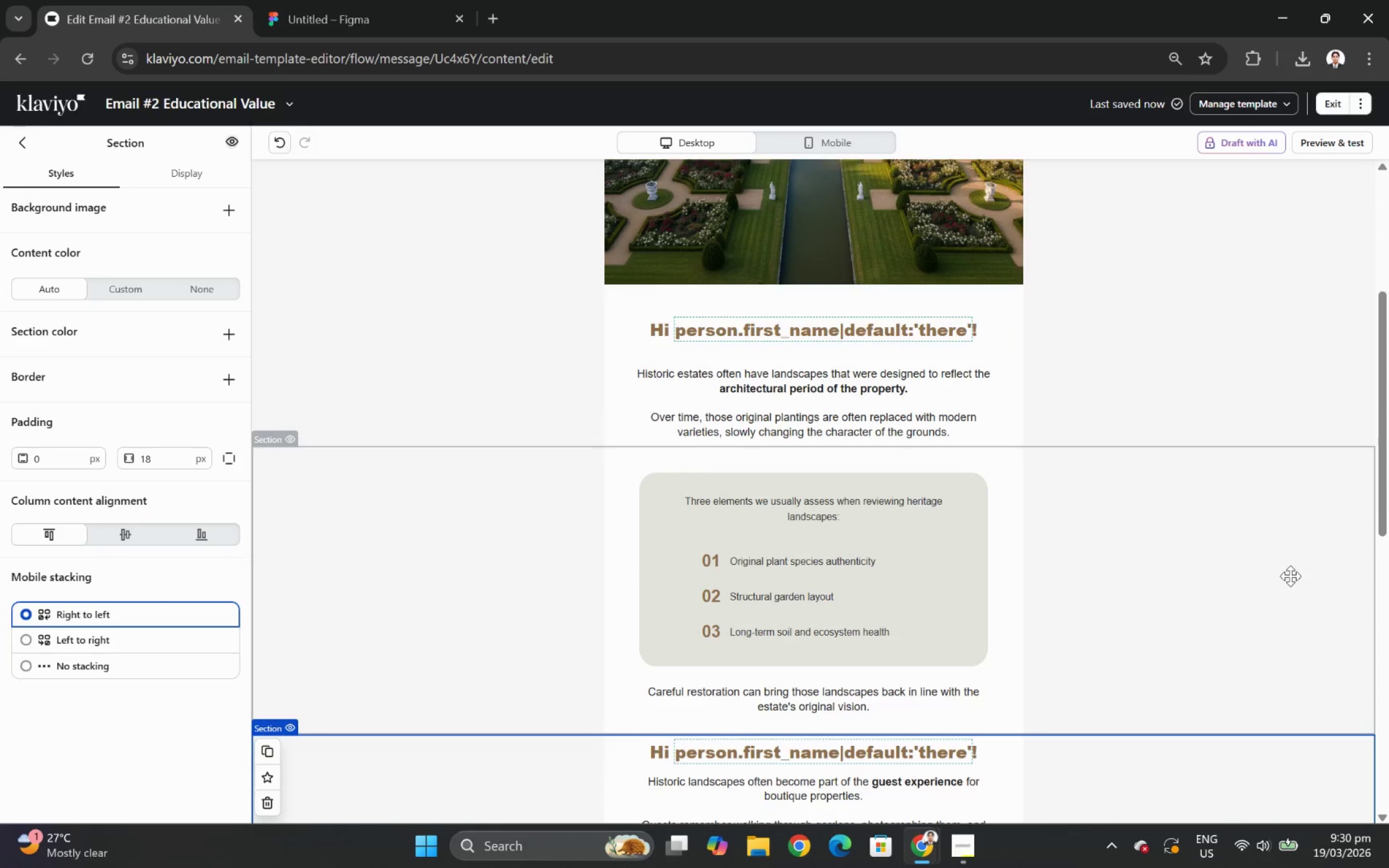 
scroll: coordinate [1290, 576], scroll_direction: down, amount: 1.0
 